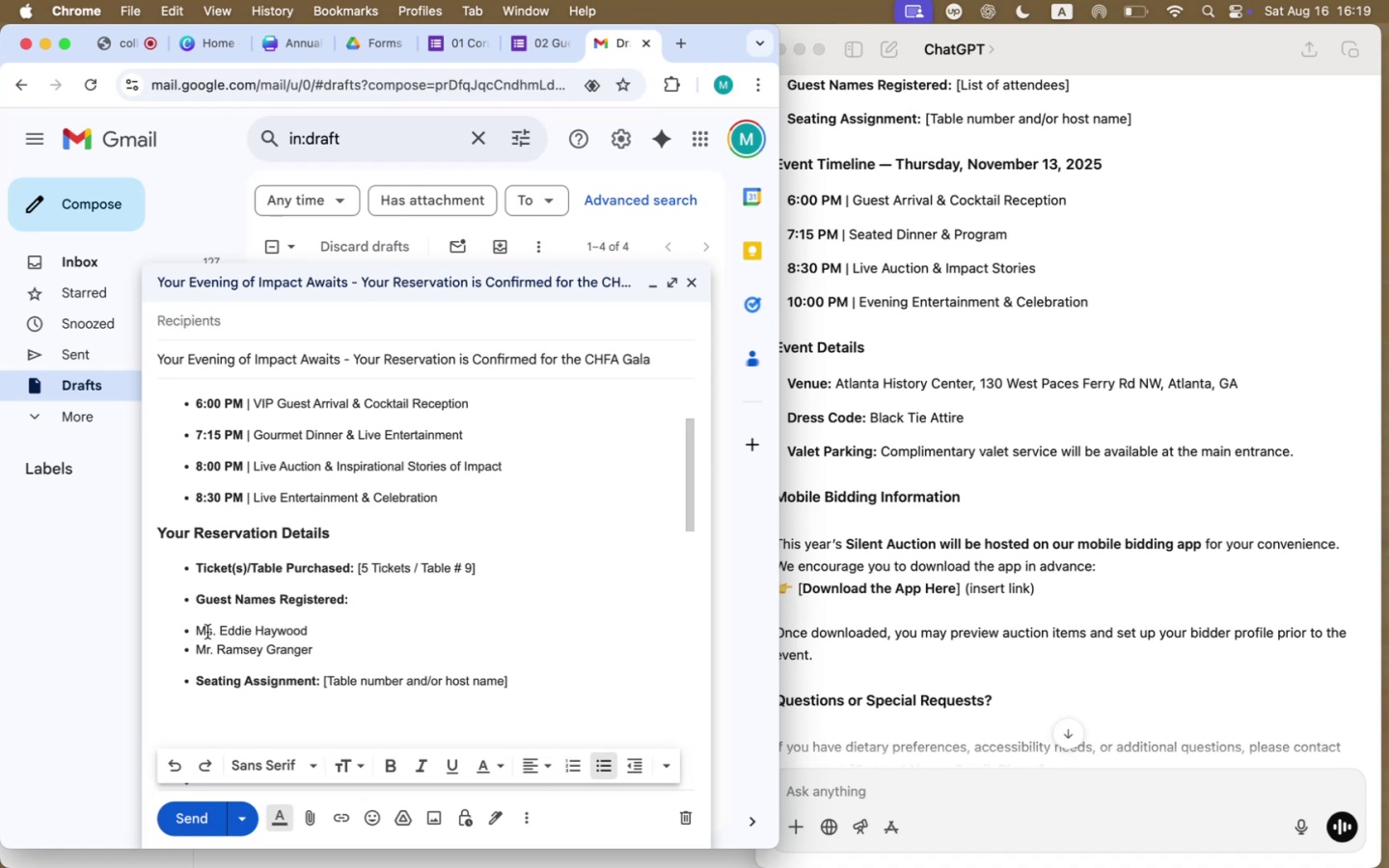 
key(ArrowLeft)
 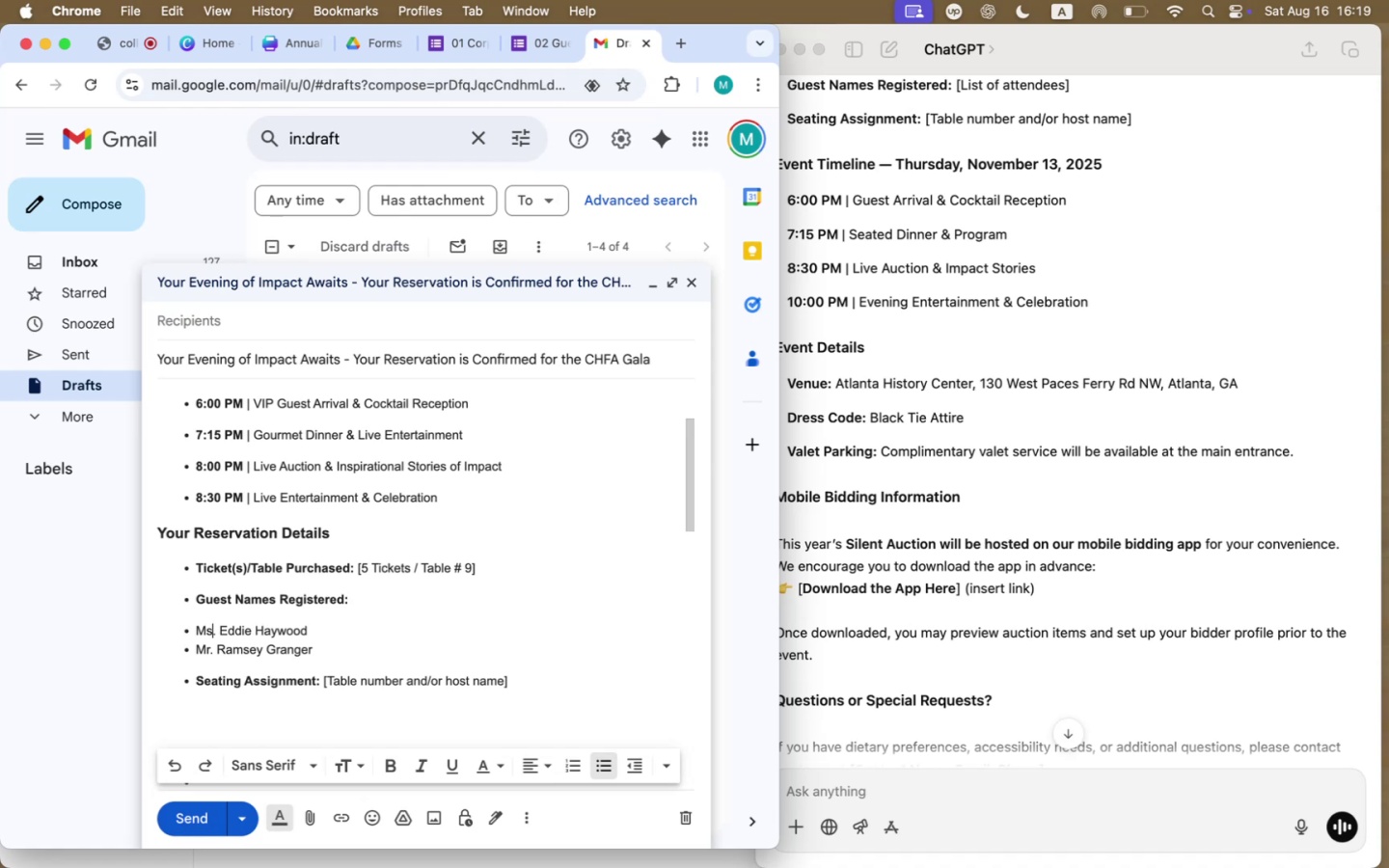 
key(ArrowRight)
 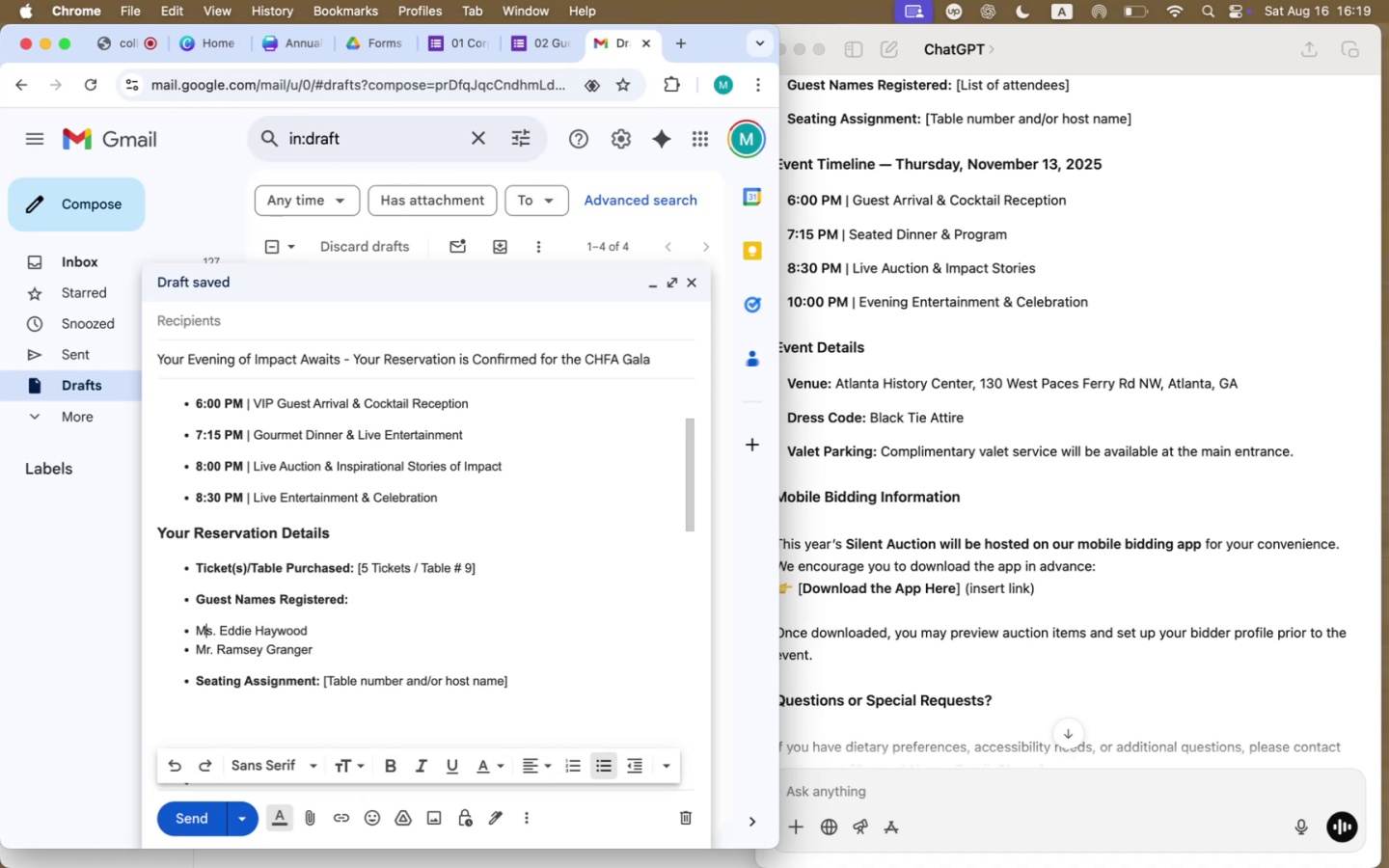 
key(Backspace)
type(rt)
key(Backspace)
 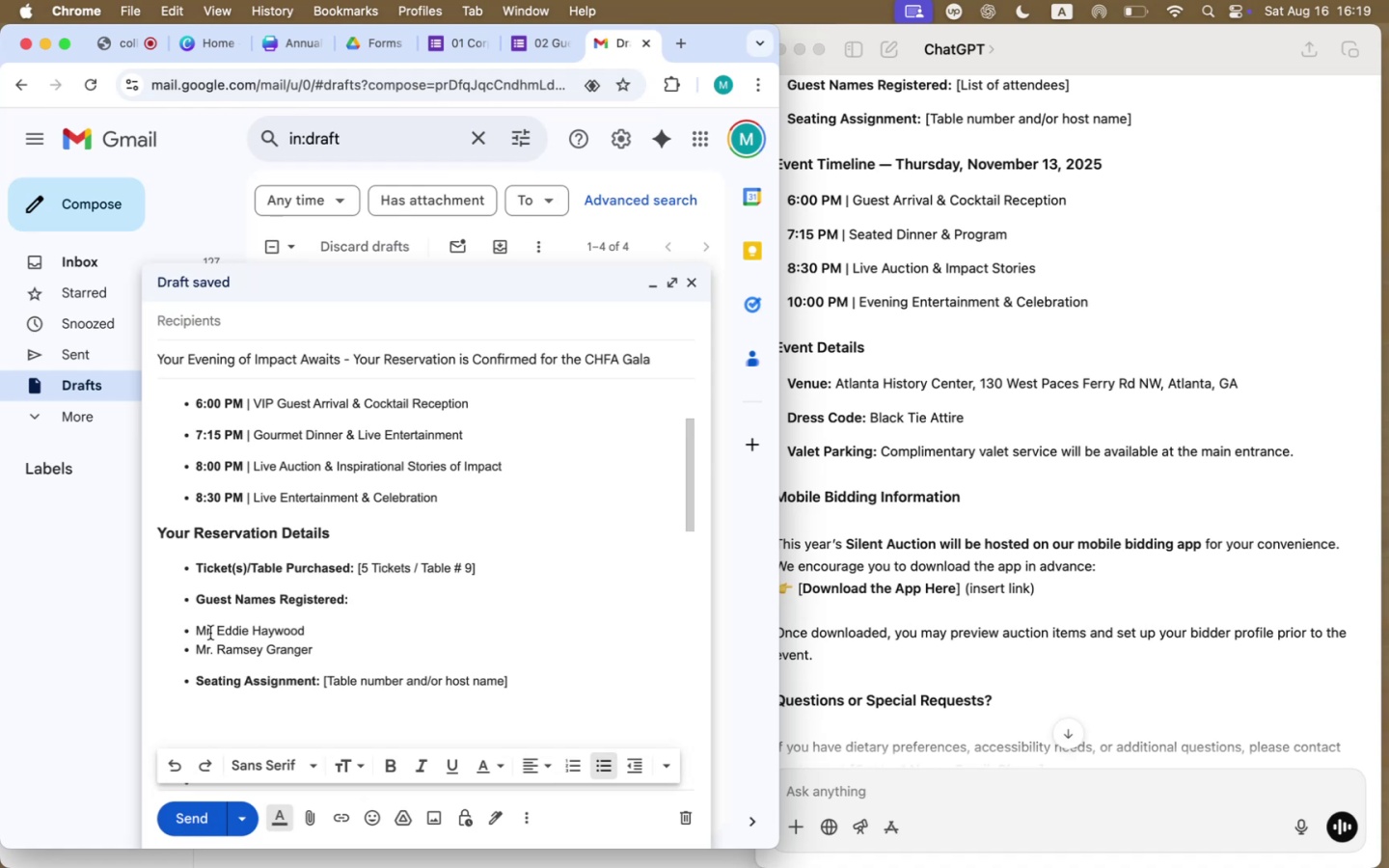 
left_click([350, 651])
 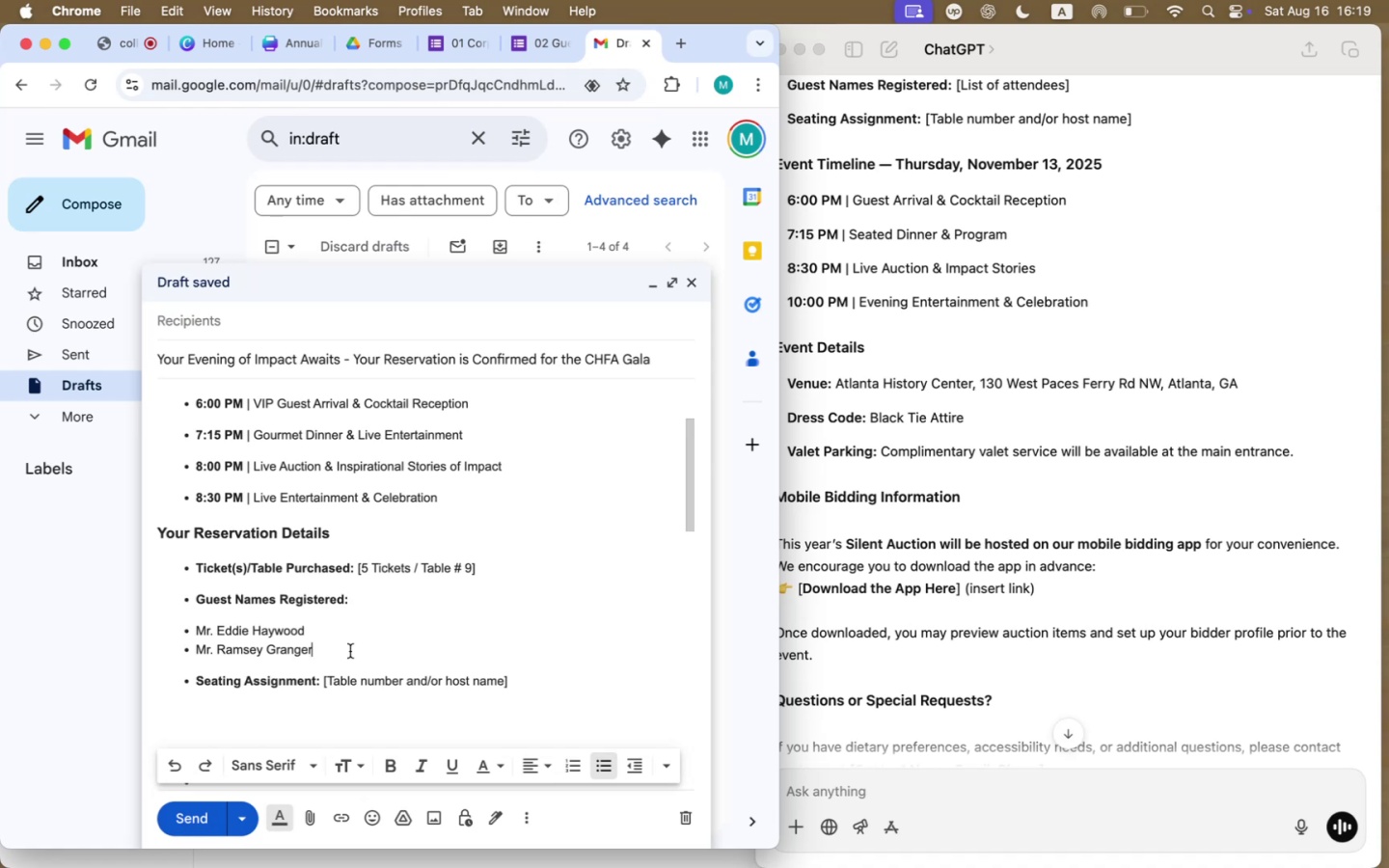 
key(Enter)
 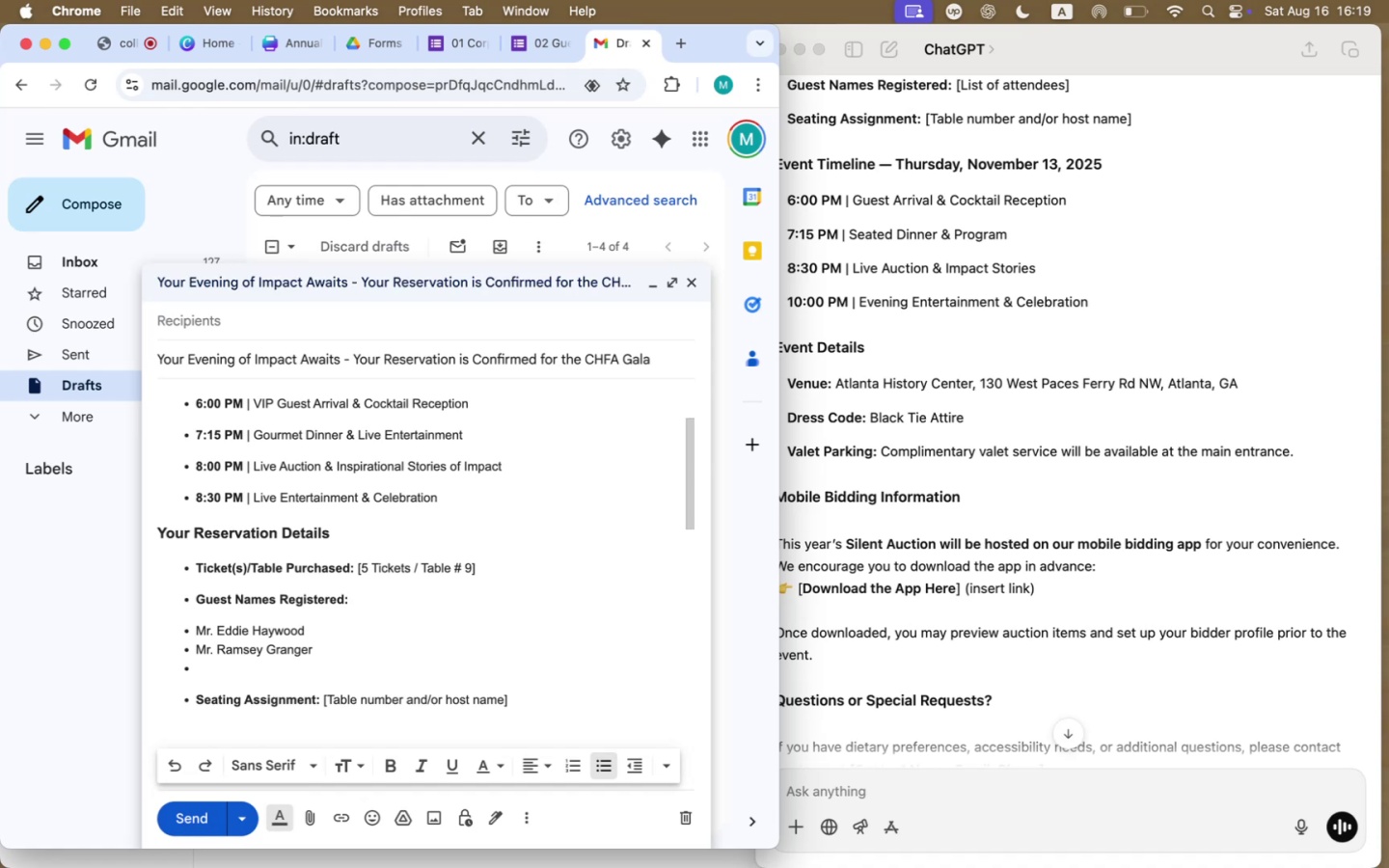 
wait(14.51)
 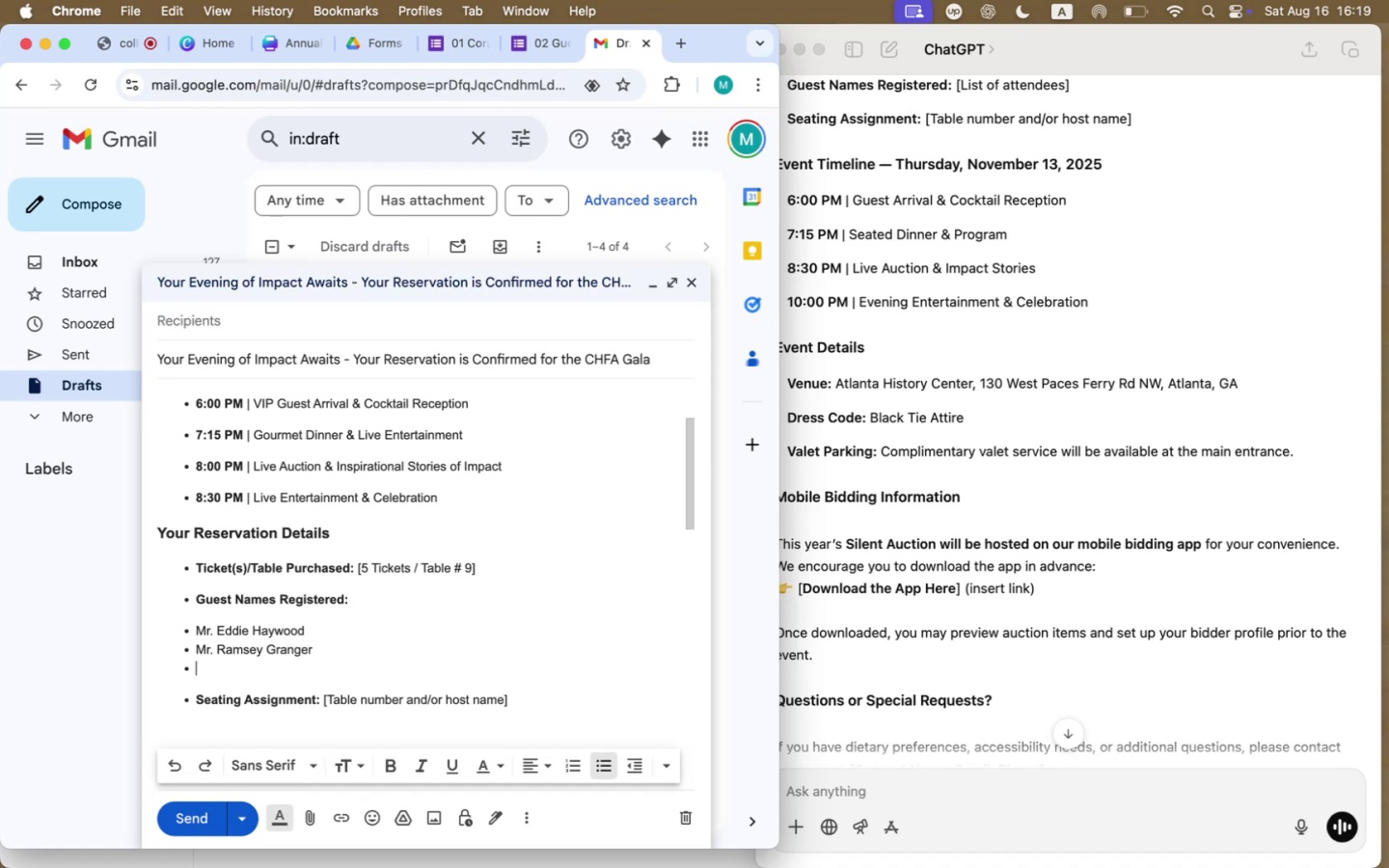 
type(Ms. Courtney Clement)
 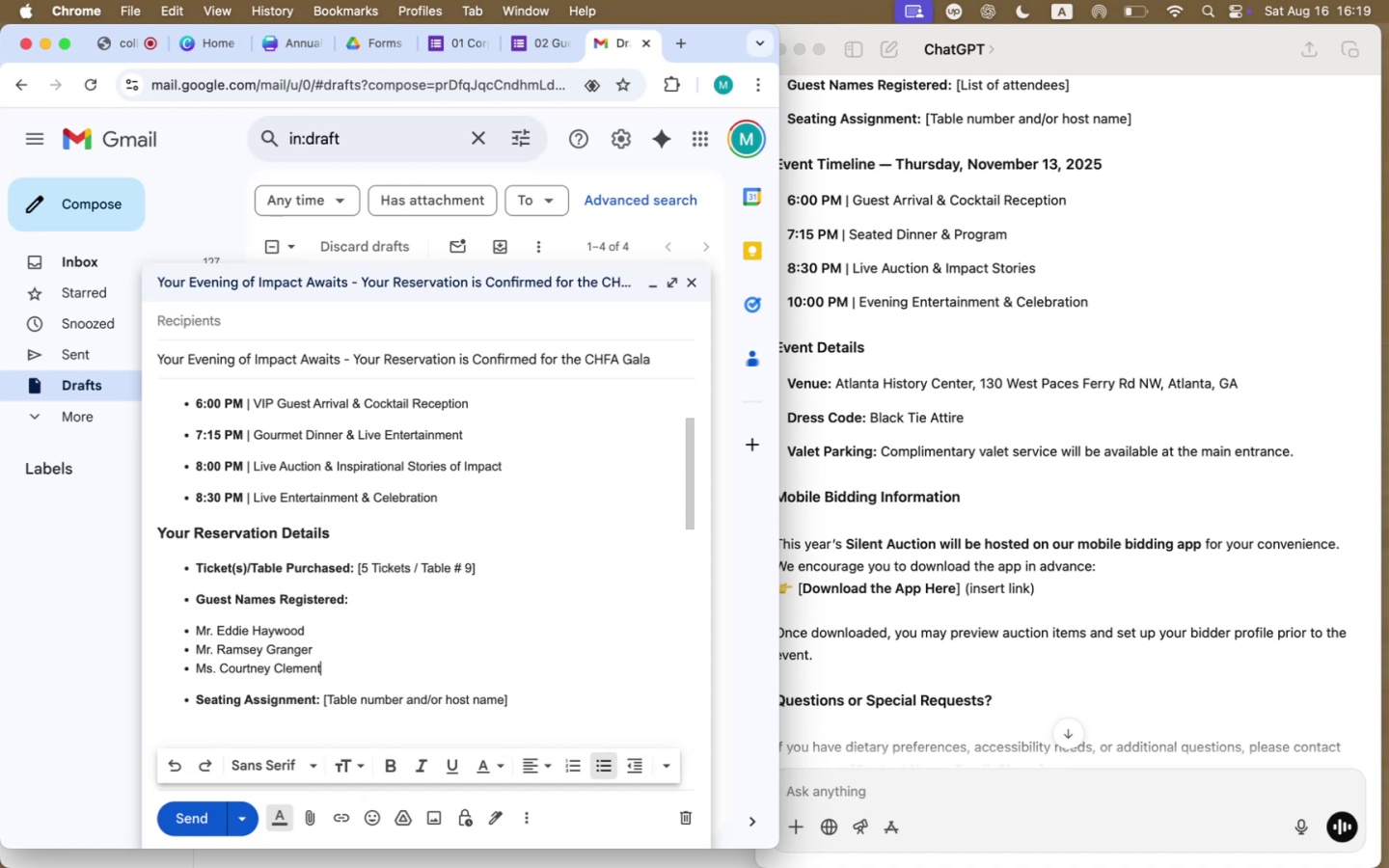 
key(Enter)
 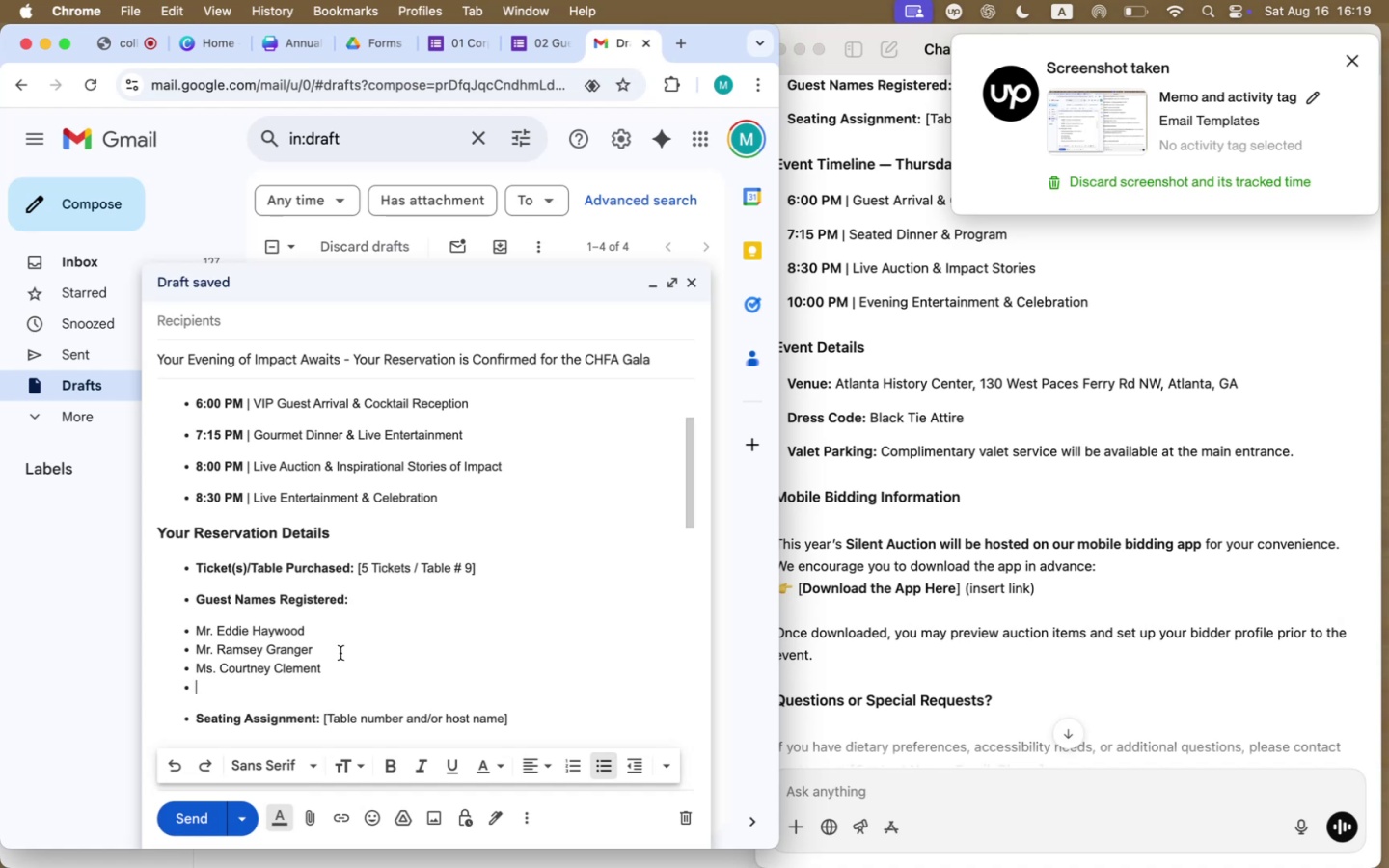 
wait(6.76)
 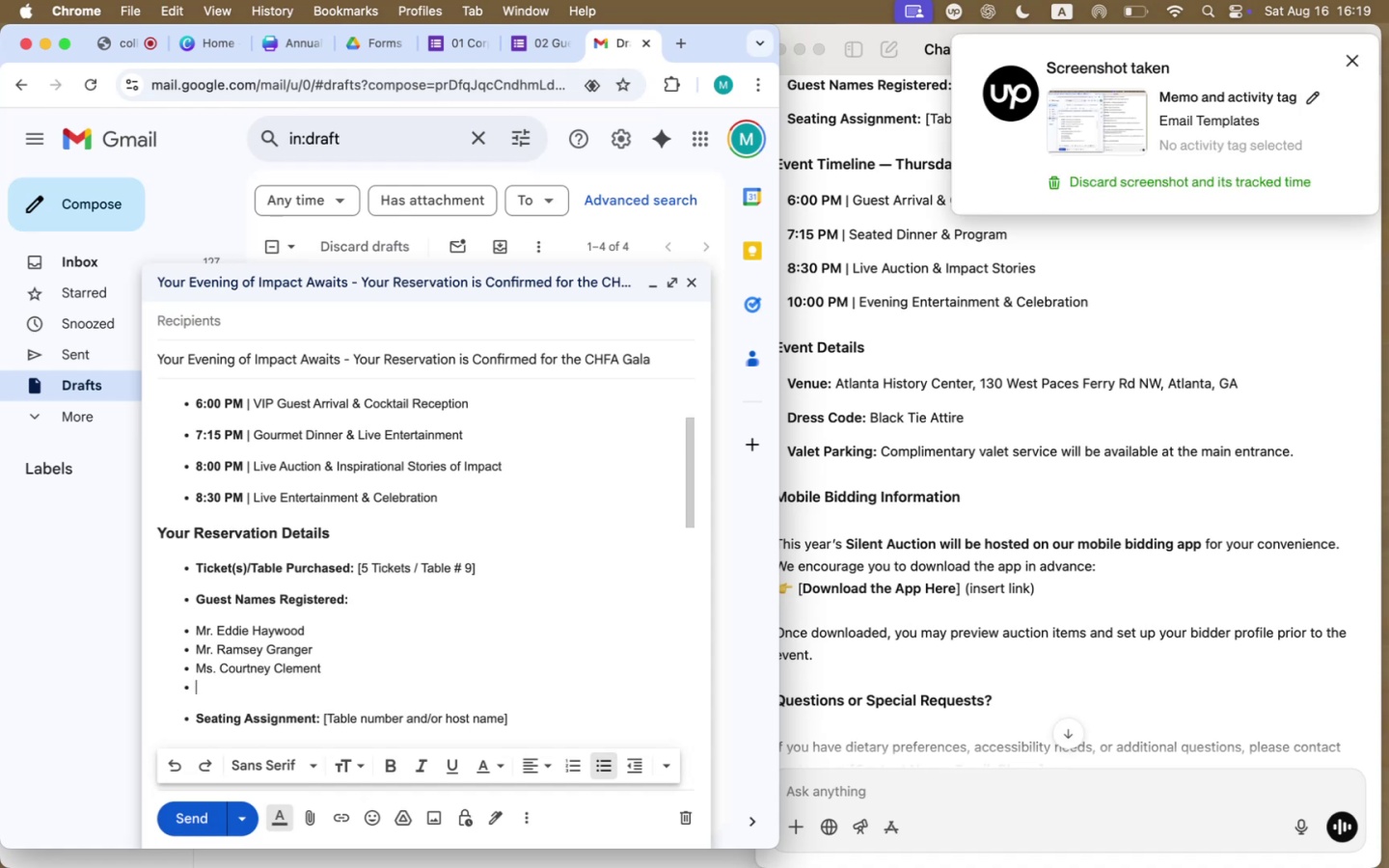 
type(Mr. Tovy A)
key(Backspace)
key(Backspace)
key(Backspace)
key(Backspace)
type(by Arden)
 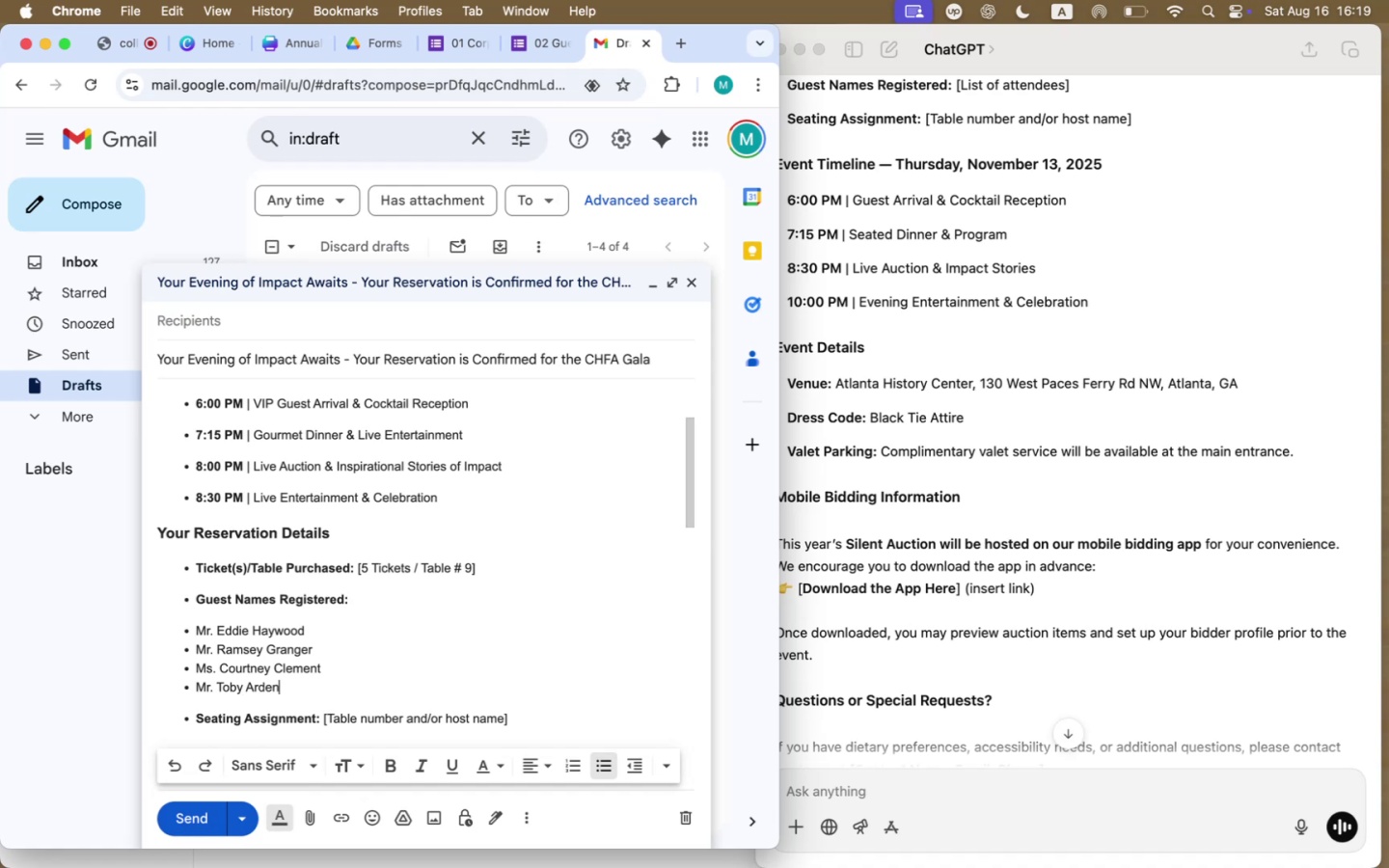 
left_click([199, 630])
 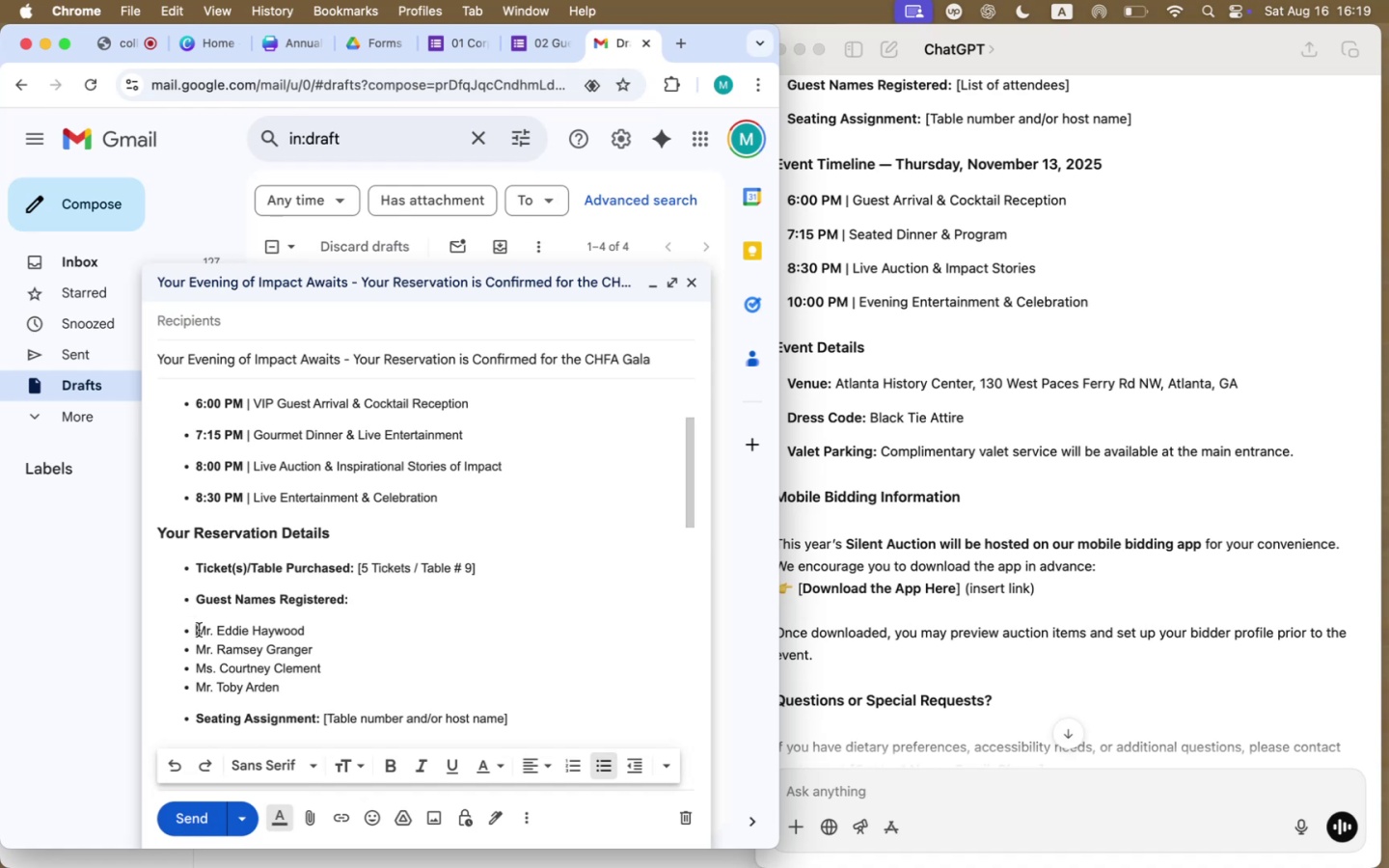 
key(Enter)
 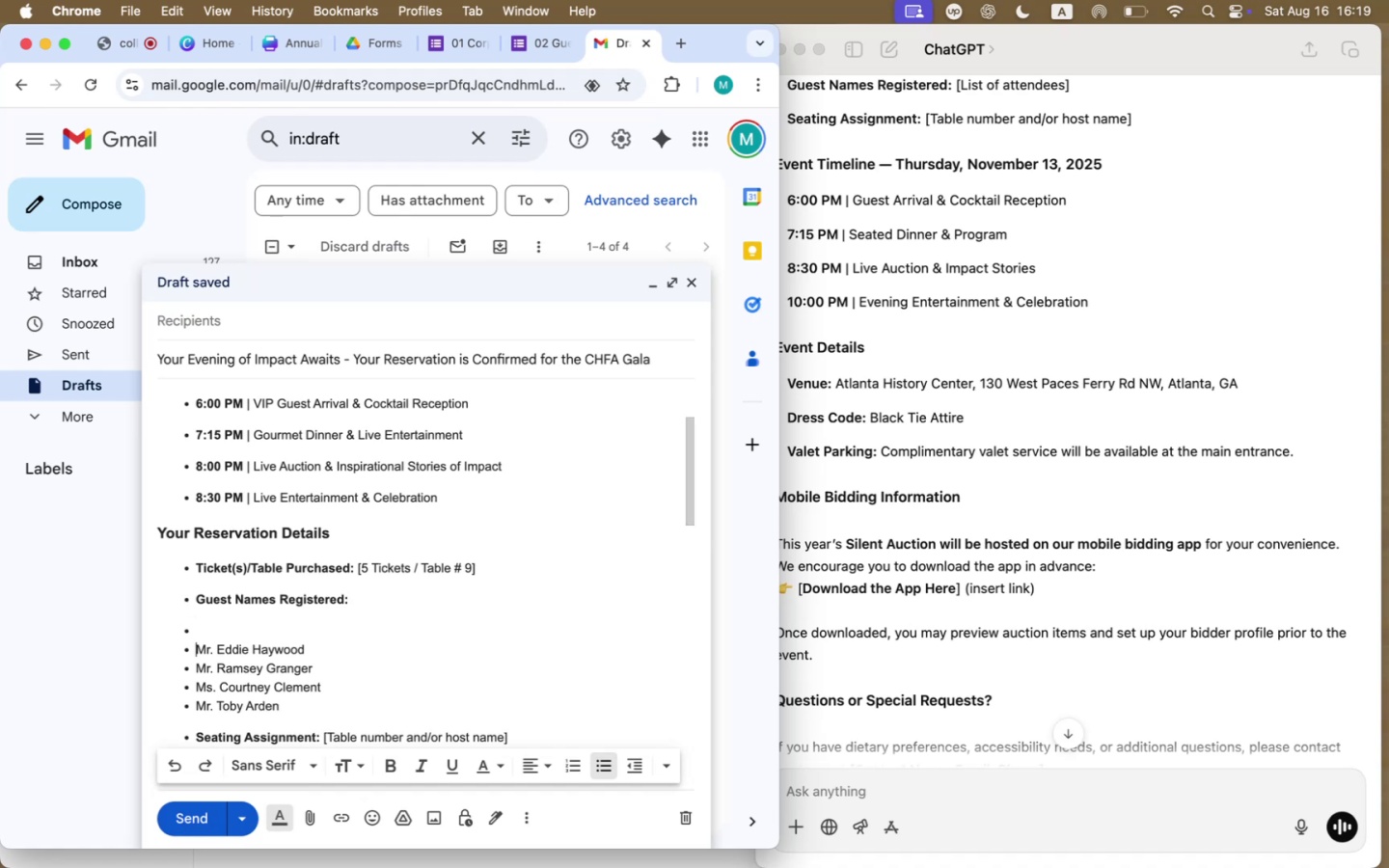 
key(ArrowUp)
 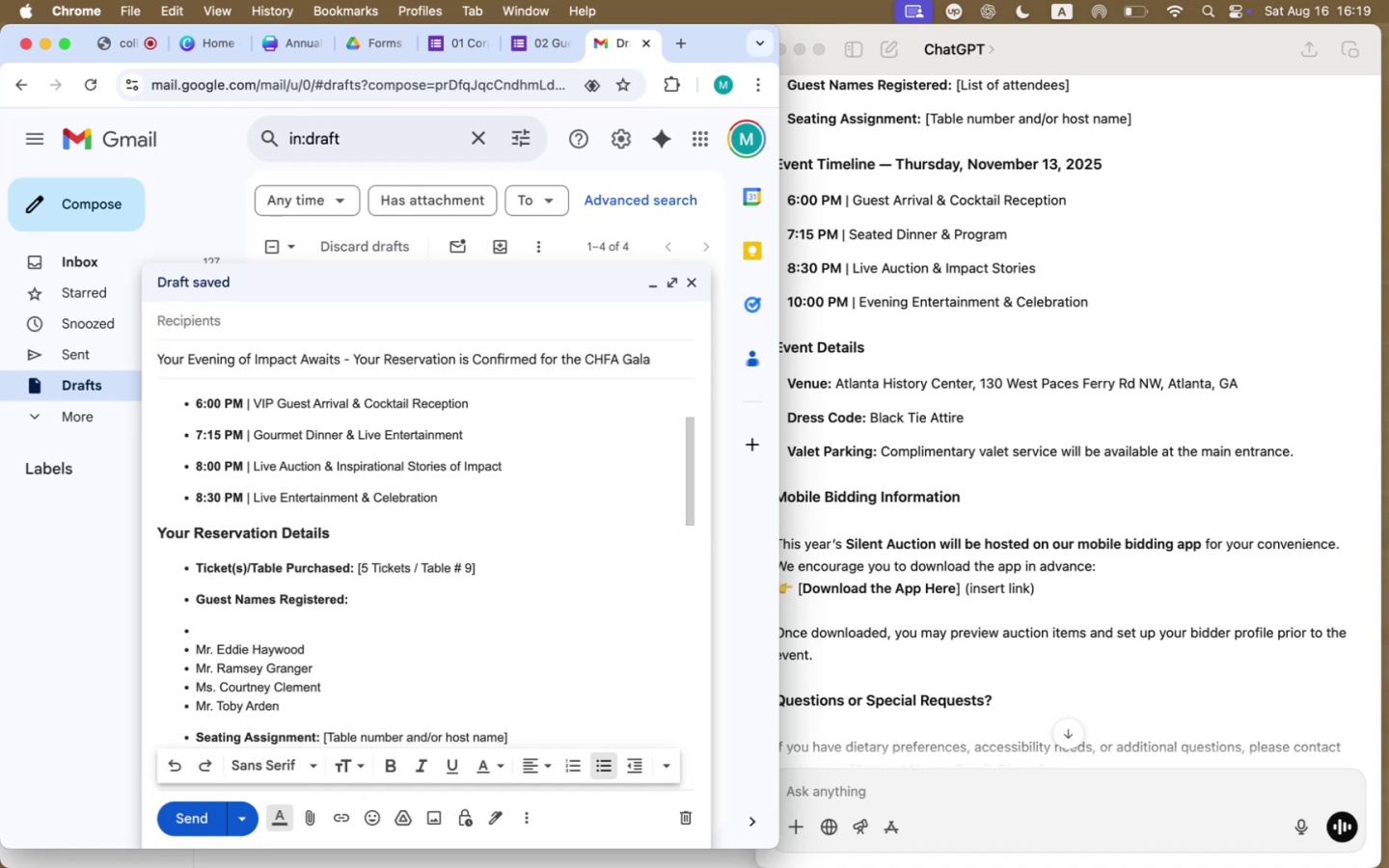 
type(Ms. Vic Jefferson)
 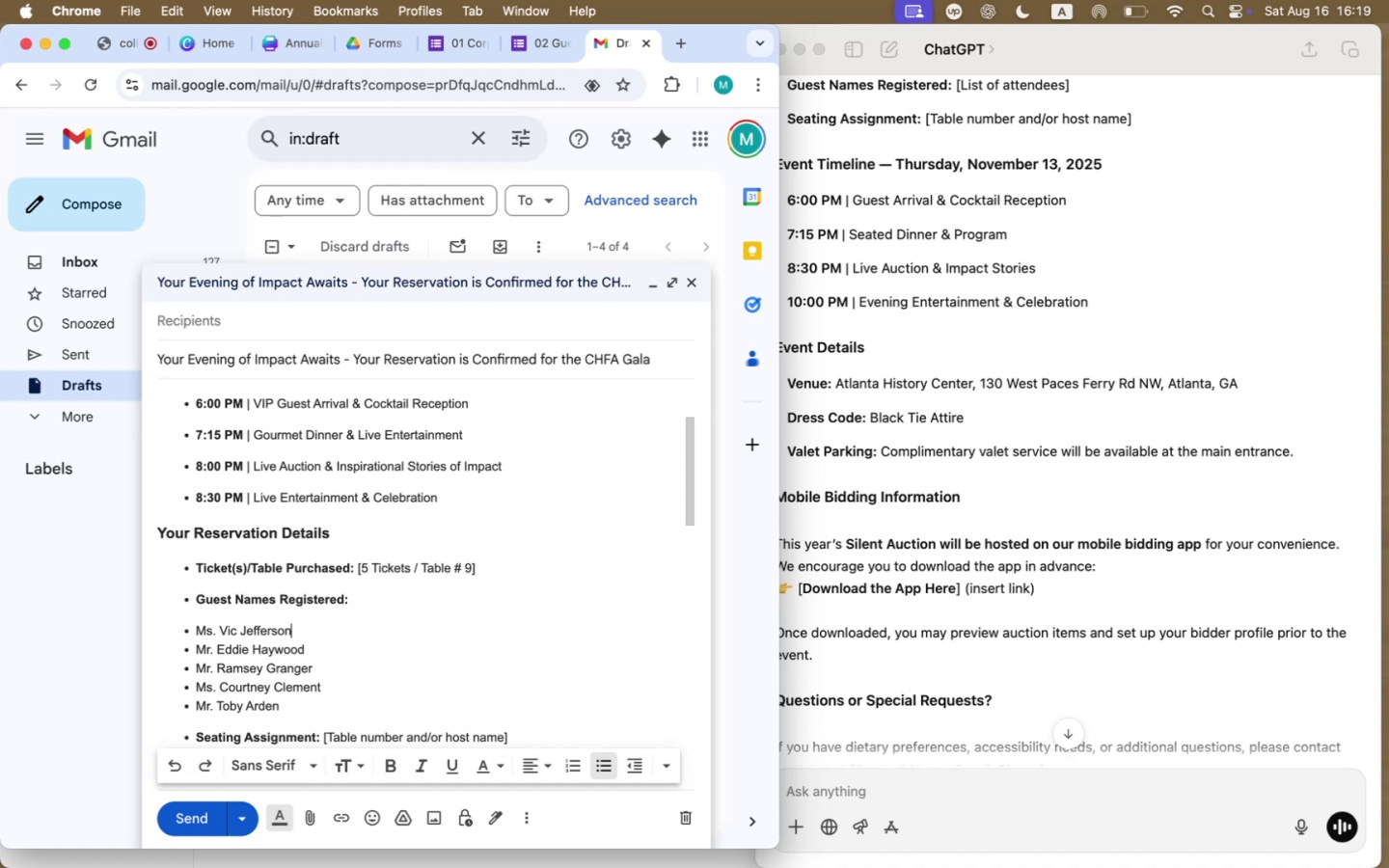 
left_click_drag(start_coordinate=[218, 629], to_coordinate=[295, 630])
 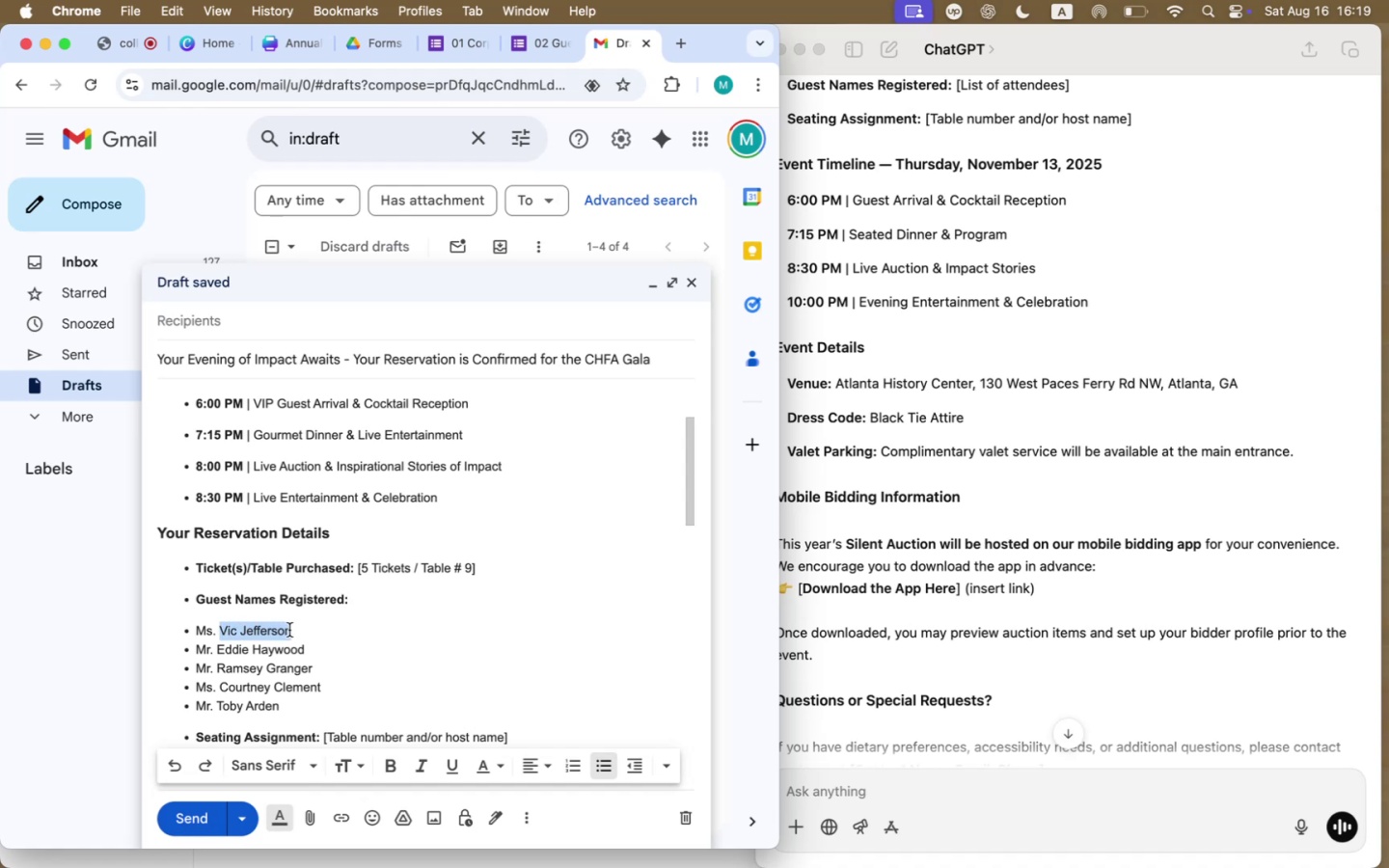 
left_click_drag(start_coordinate=[299, 630], to_coordinate=[197, 629])
 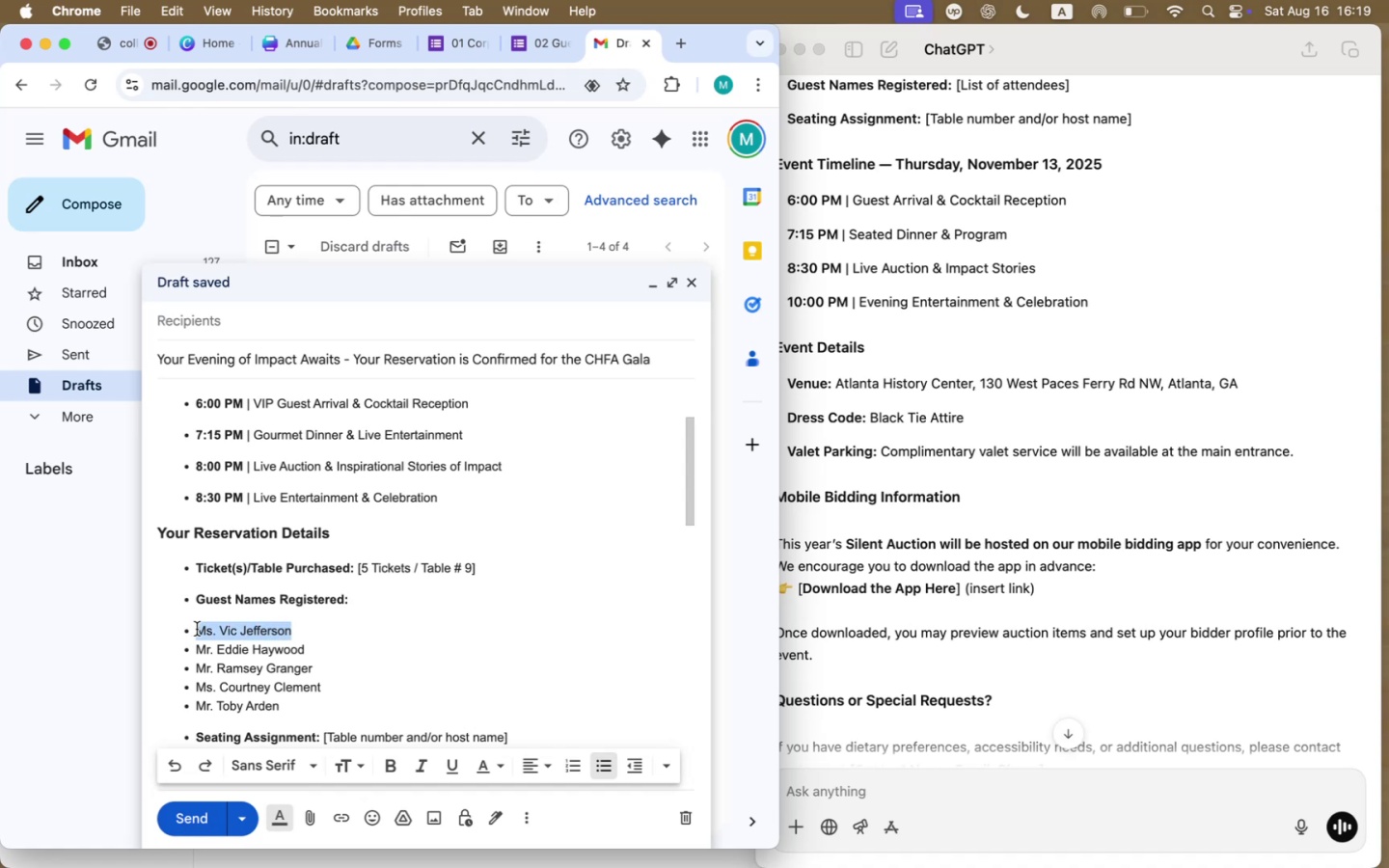 
key(Meta+CommandLeft)
 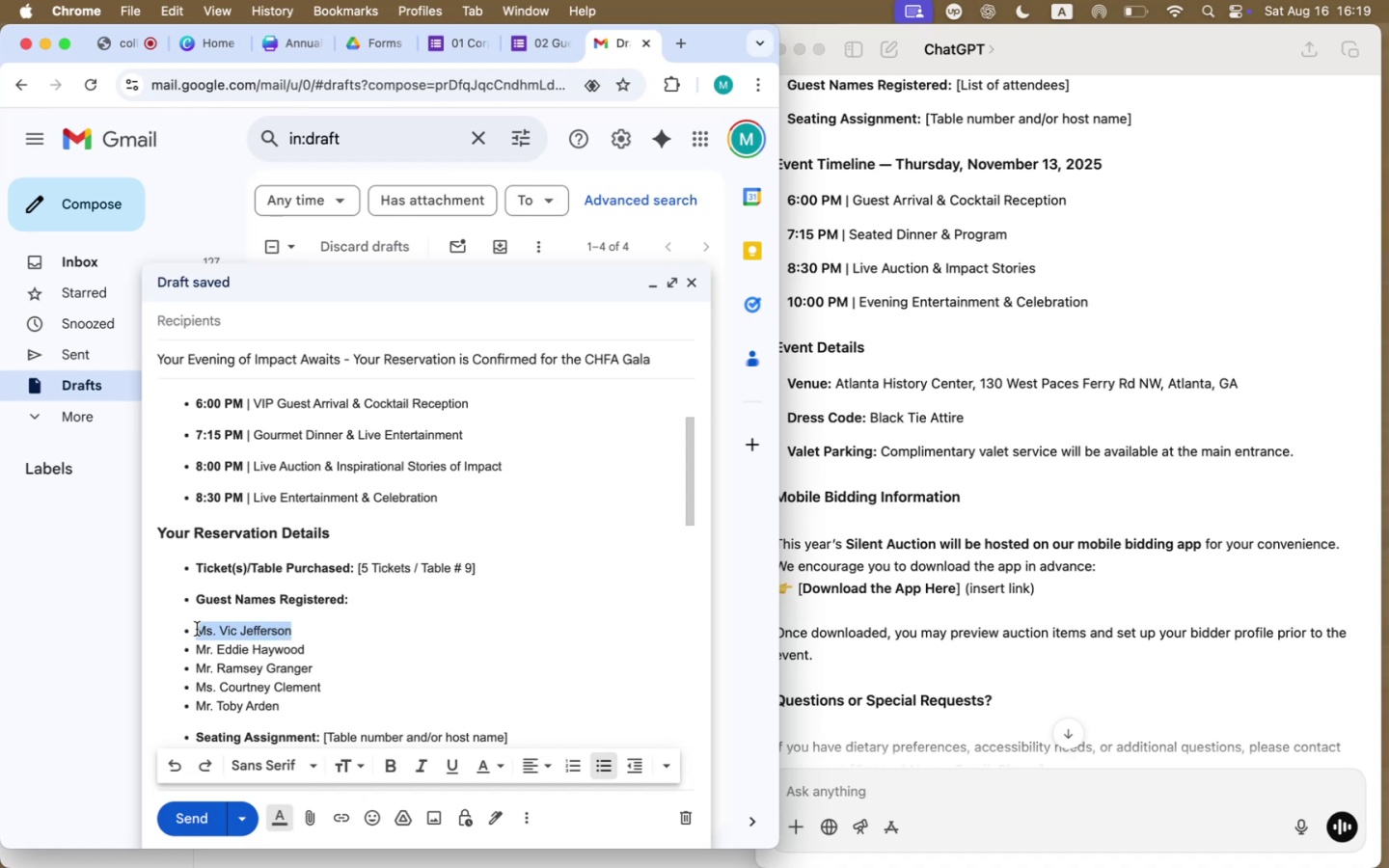 
key(Meta+C)
 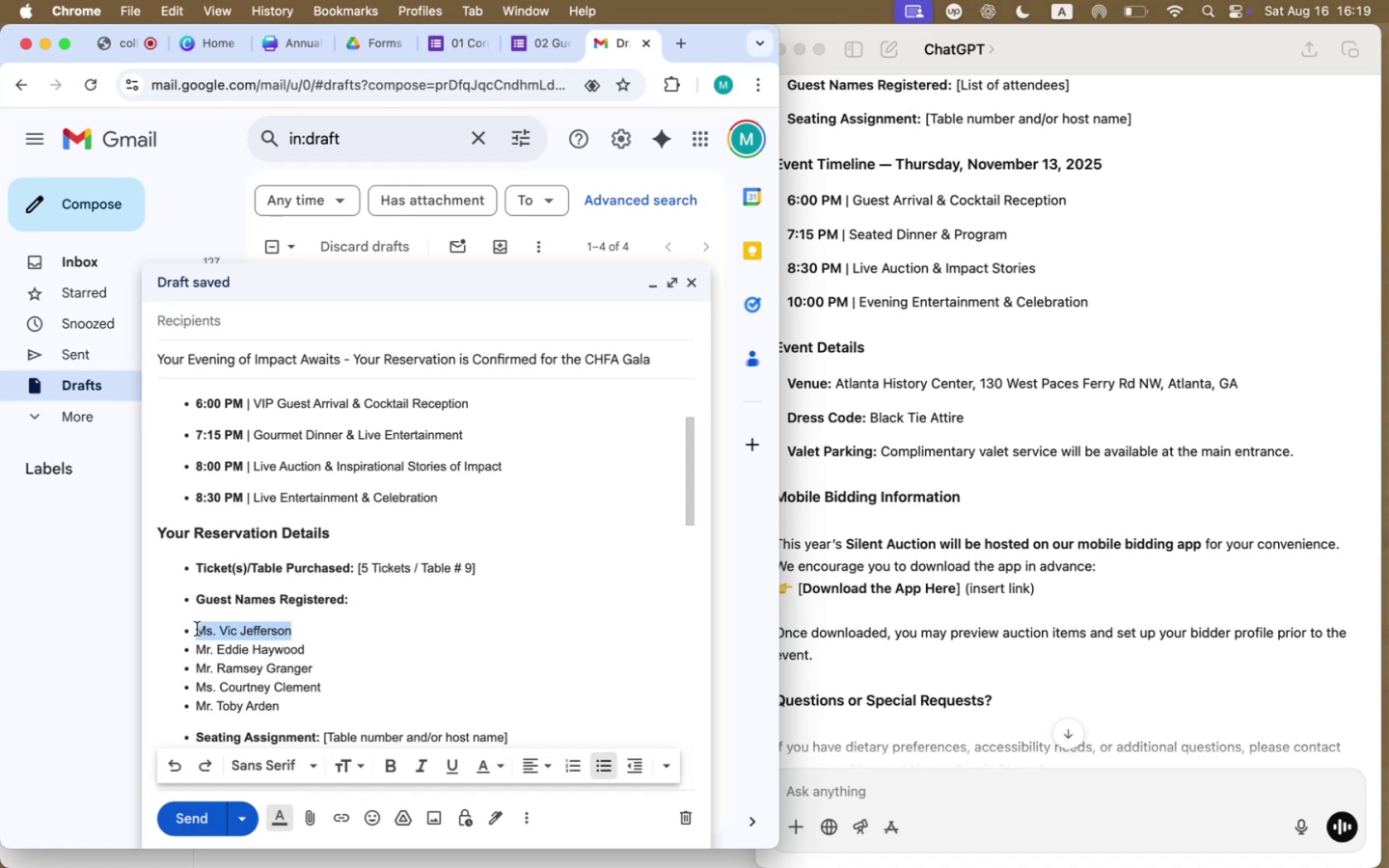 
scroll: coordinate [262, 641], scroll_direction: up, amount: 315.0
 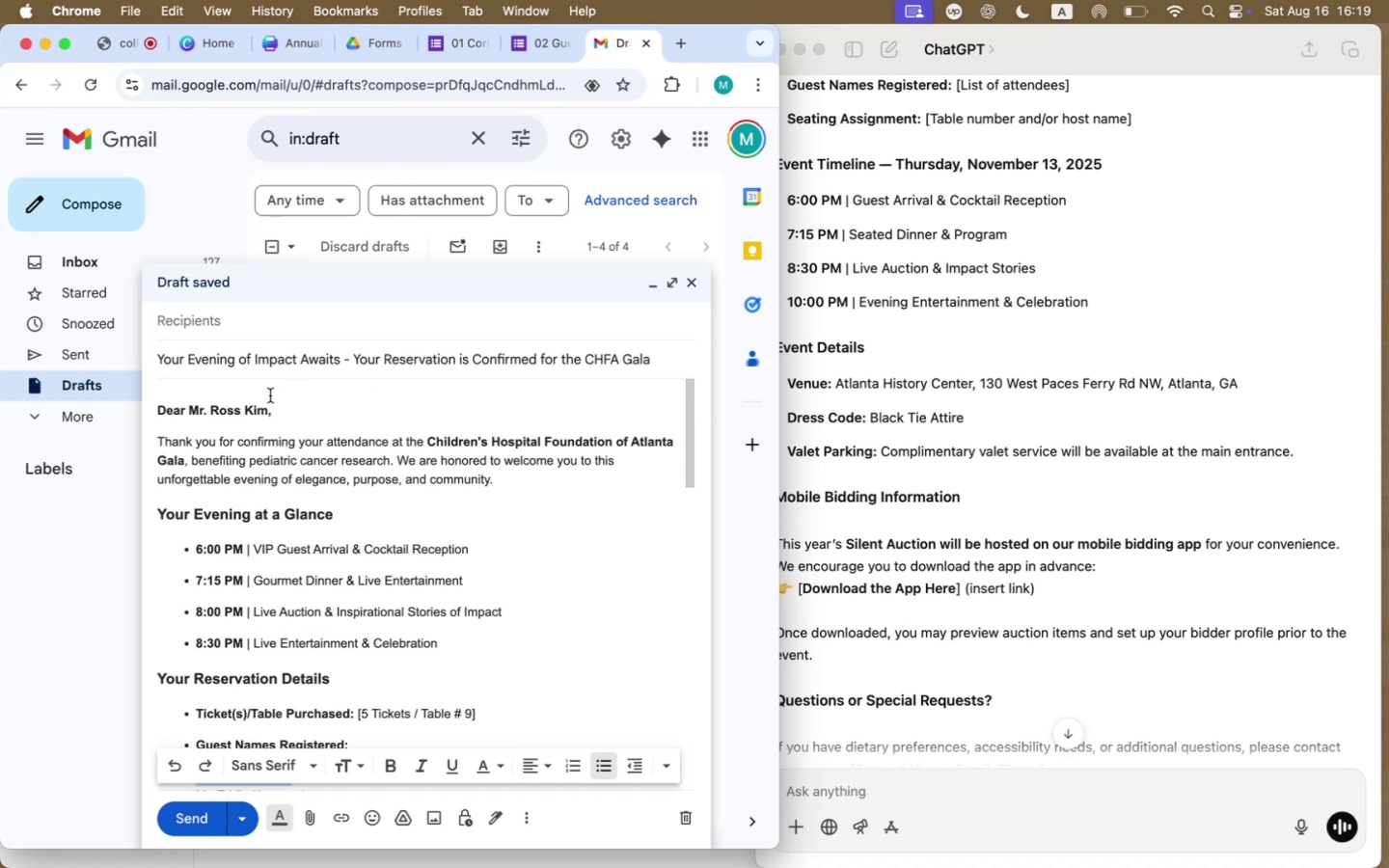 
left_click_drag(start_coordinate=[265, 408], to_coordinate=[191, 409])
 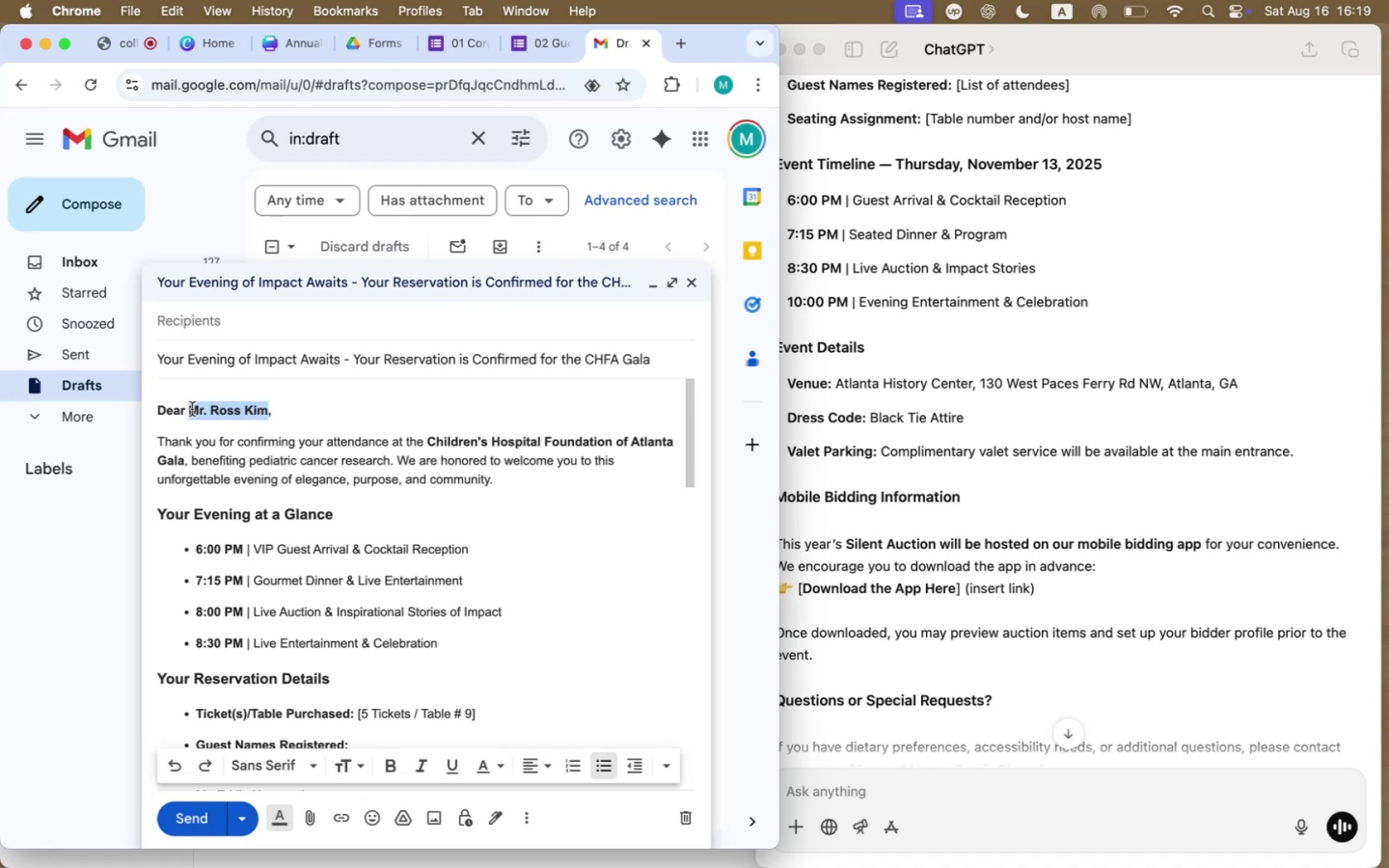 
key(Meta+V)
 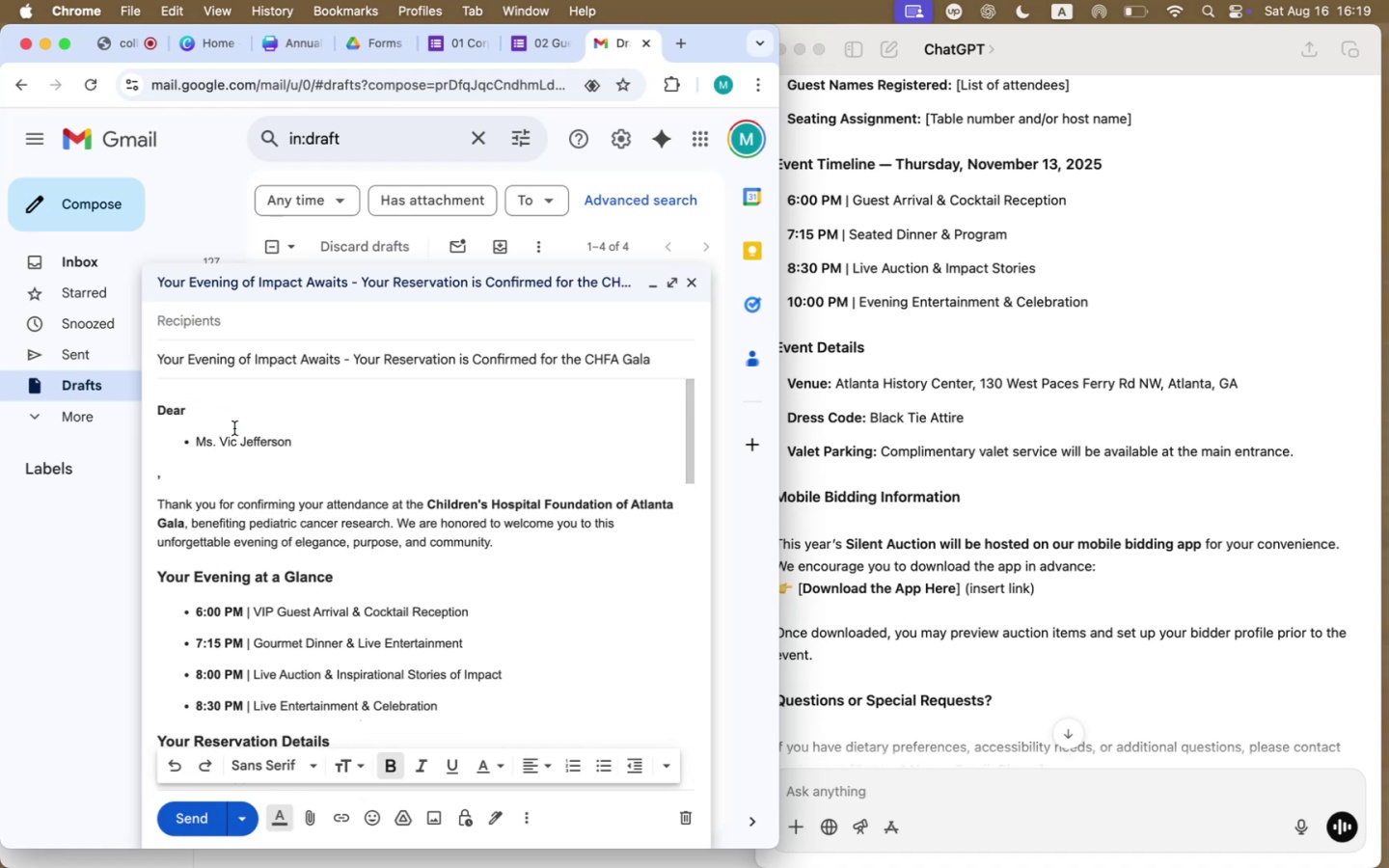 
left_click([197, 444])
 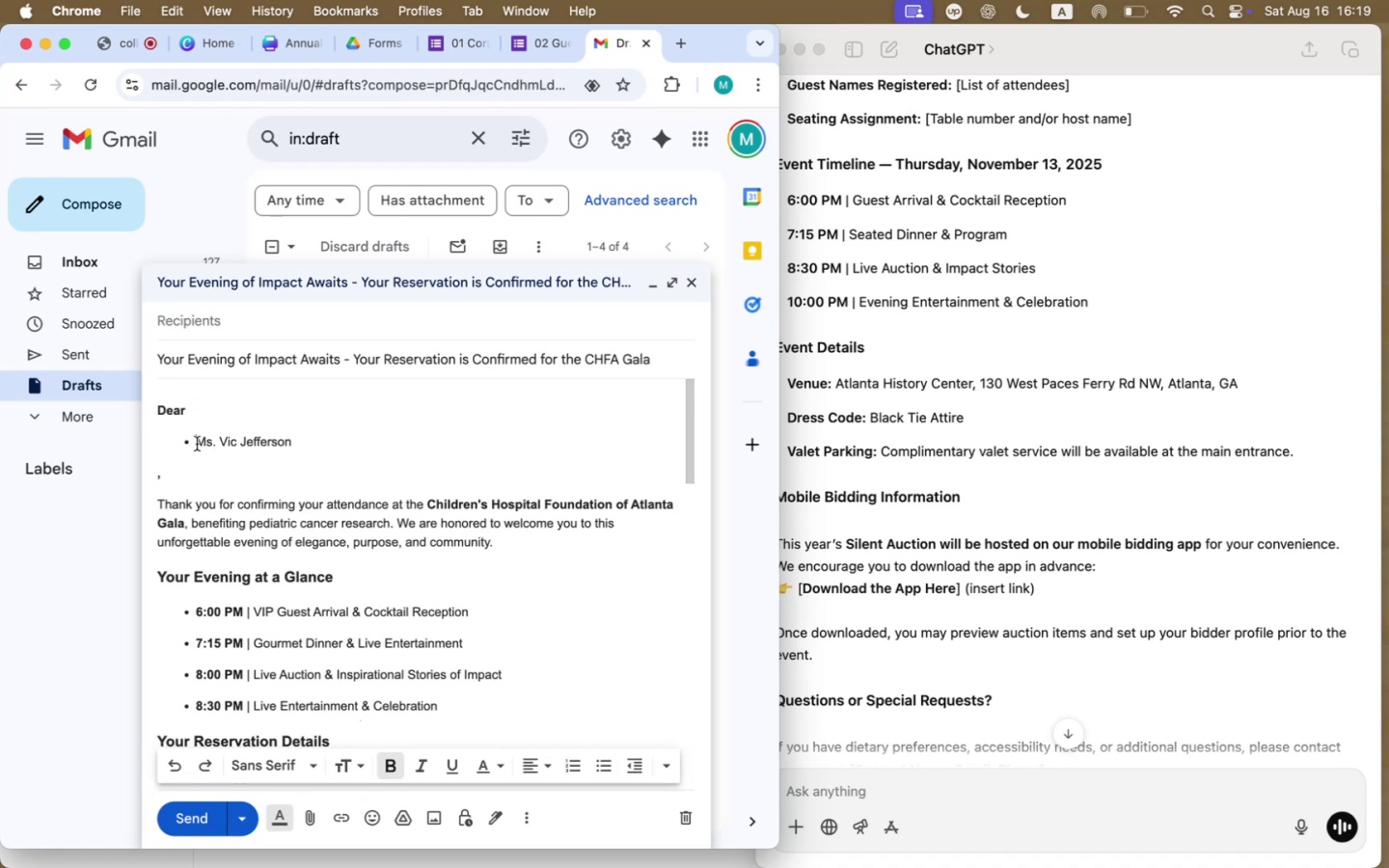 
key(Backspace)
 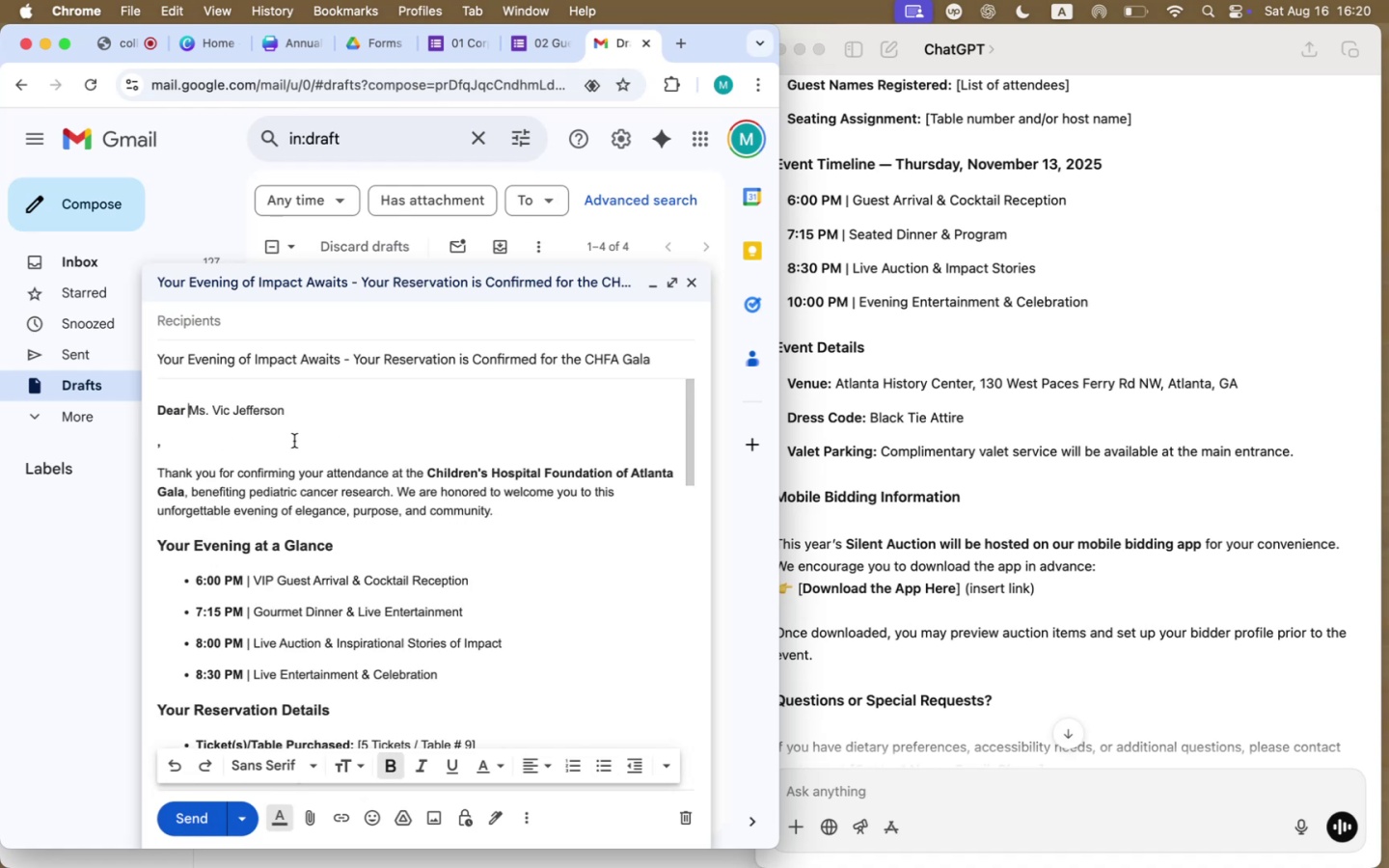 
key(ArrowRight)
 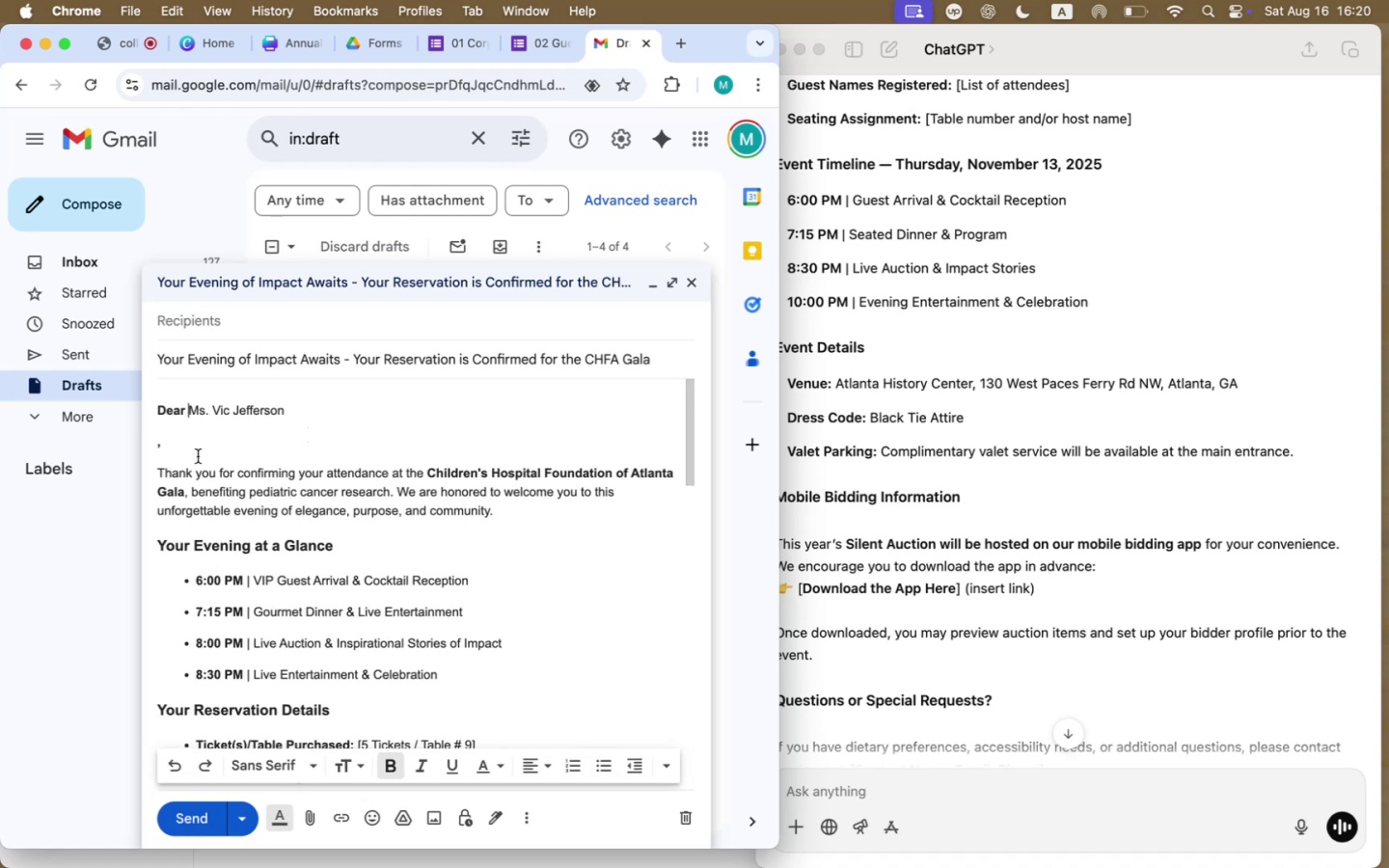 
key(ArrowDown)
 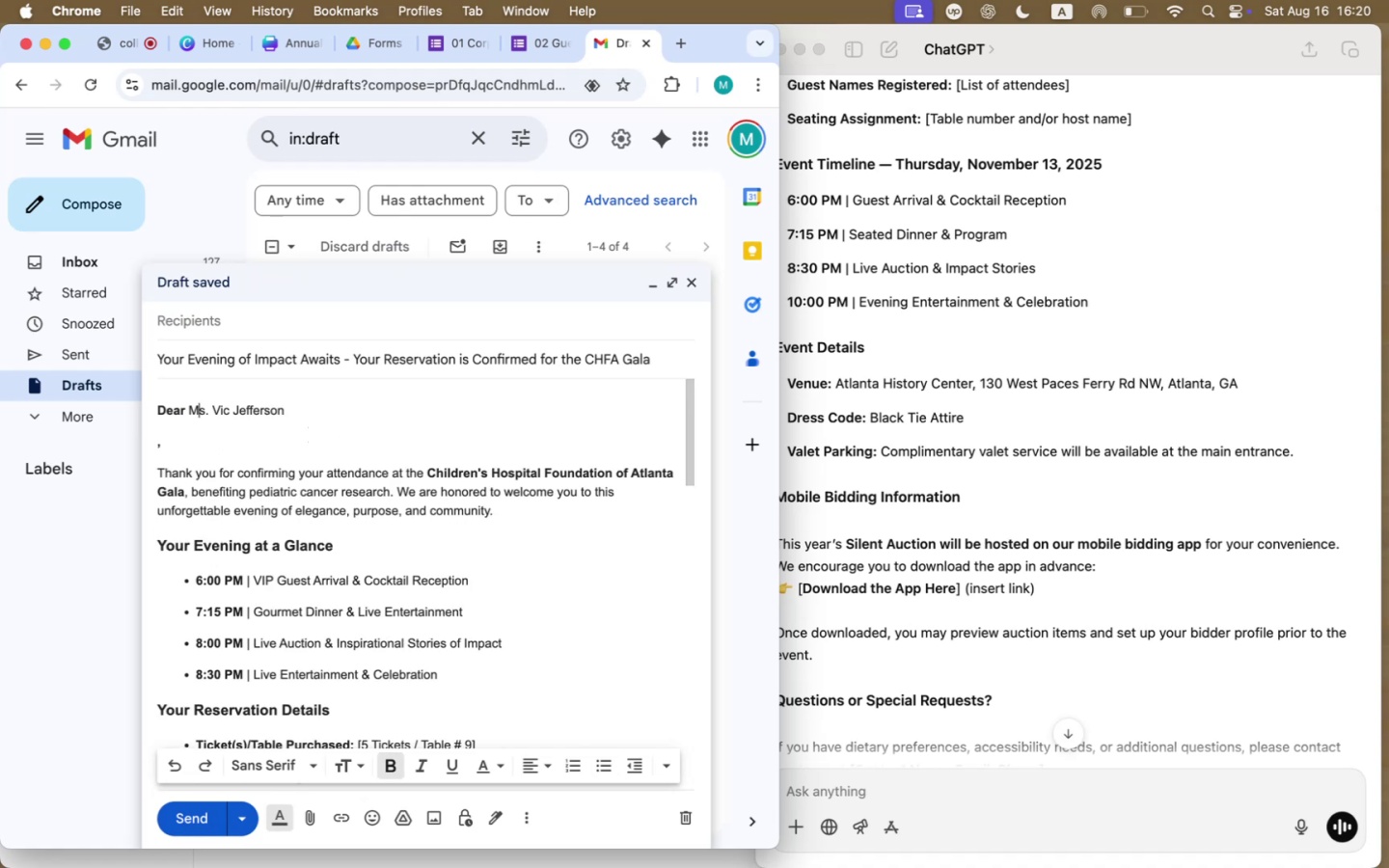 
key(ArrowLeft)
 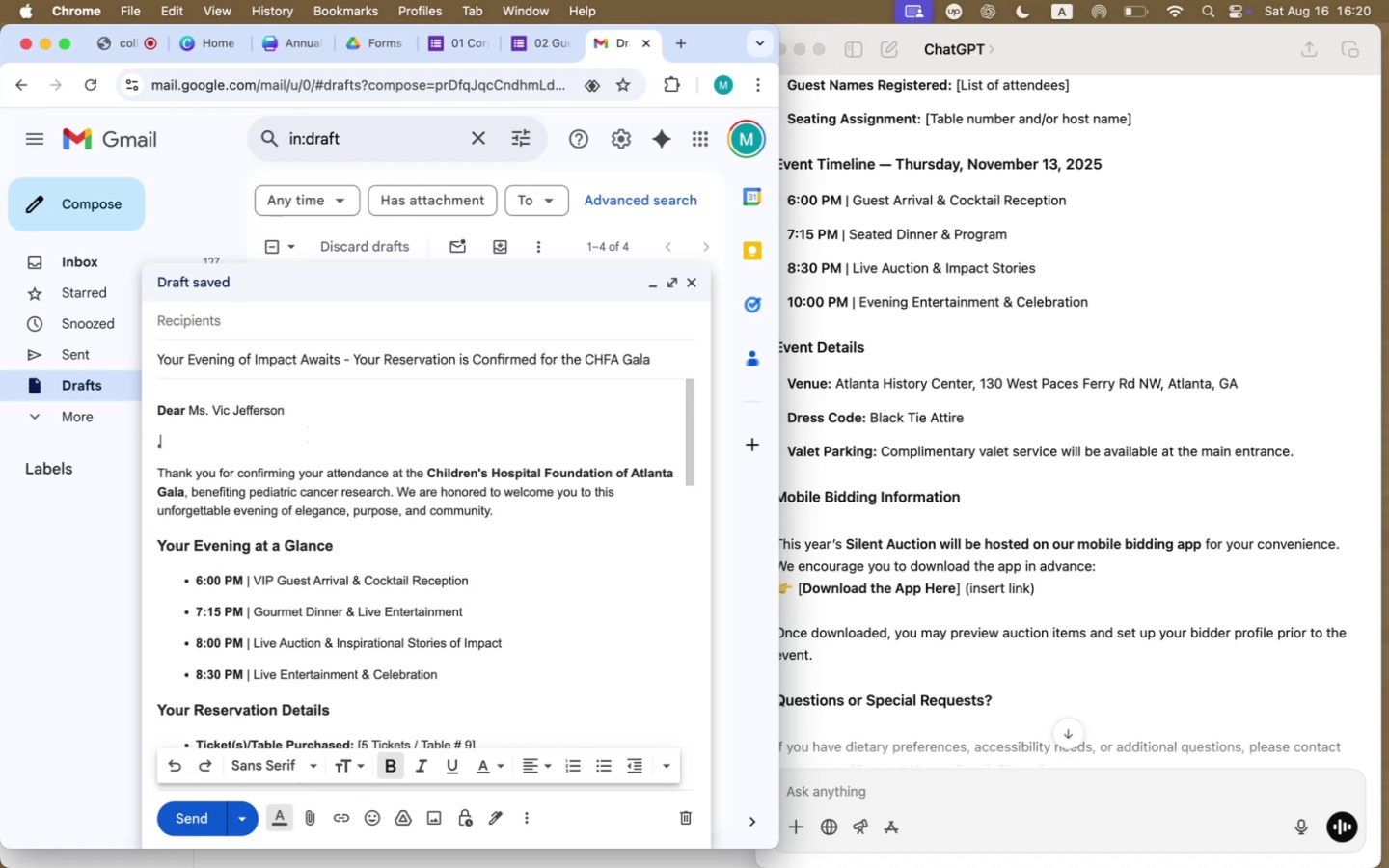 
key(Backspace)
 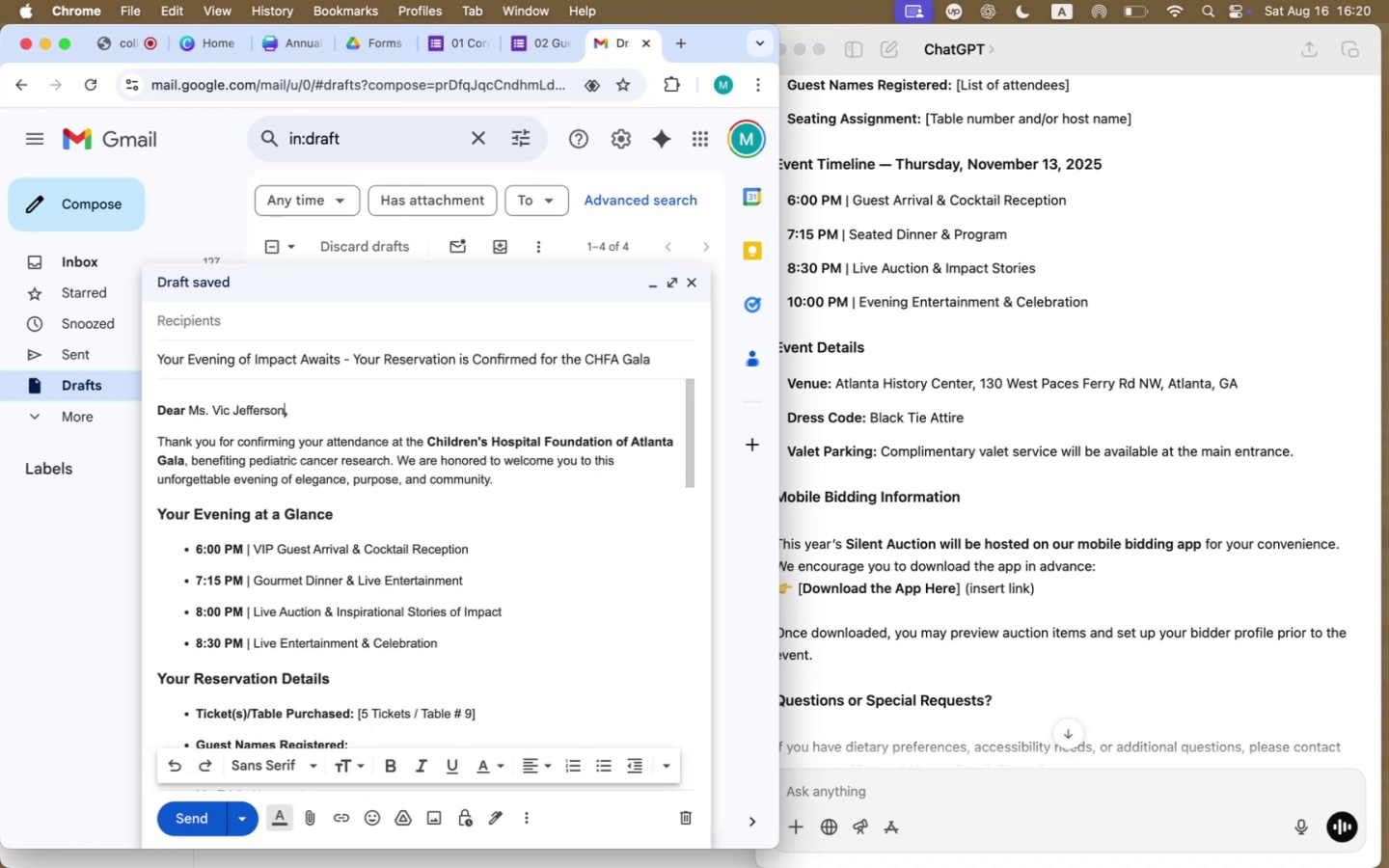 
key(Meta+Shift+ArrowLeft)
 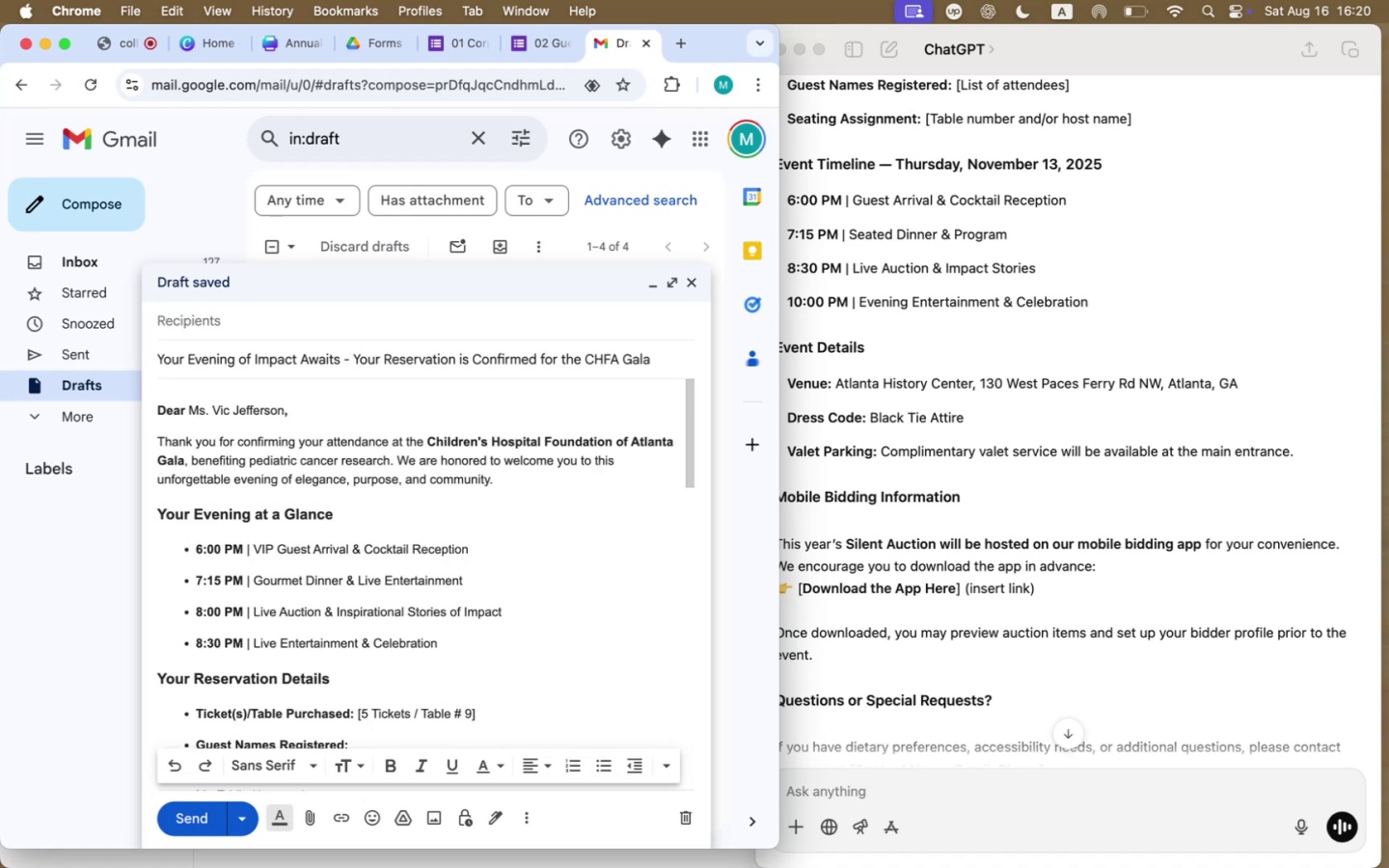 
key(Meta+B)
 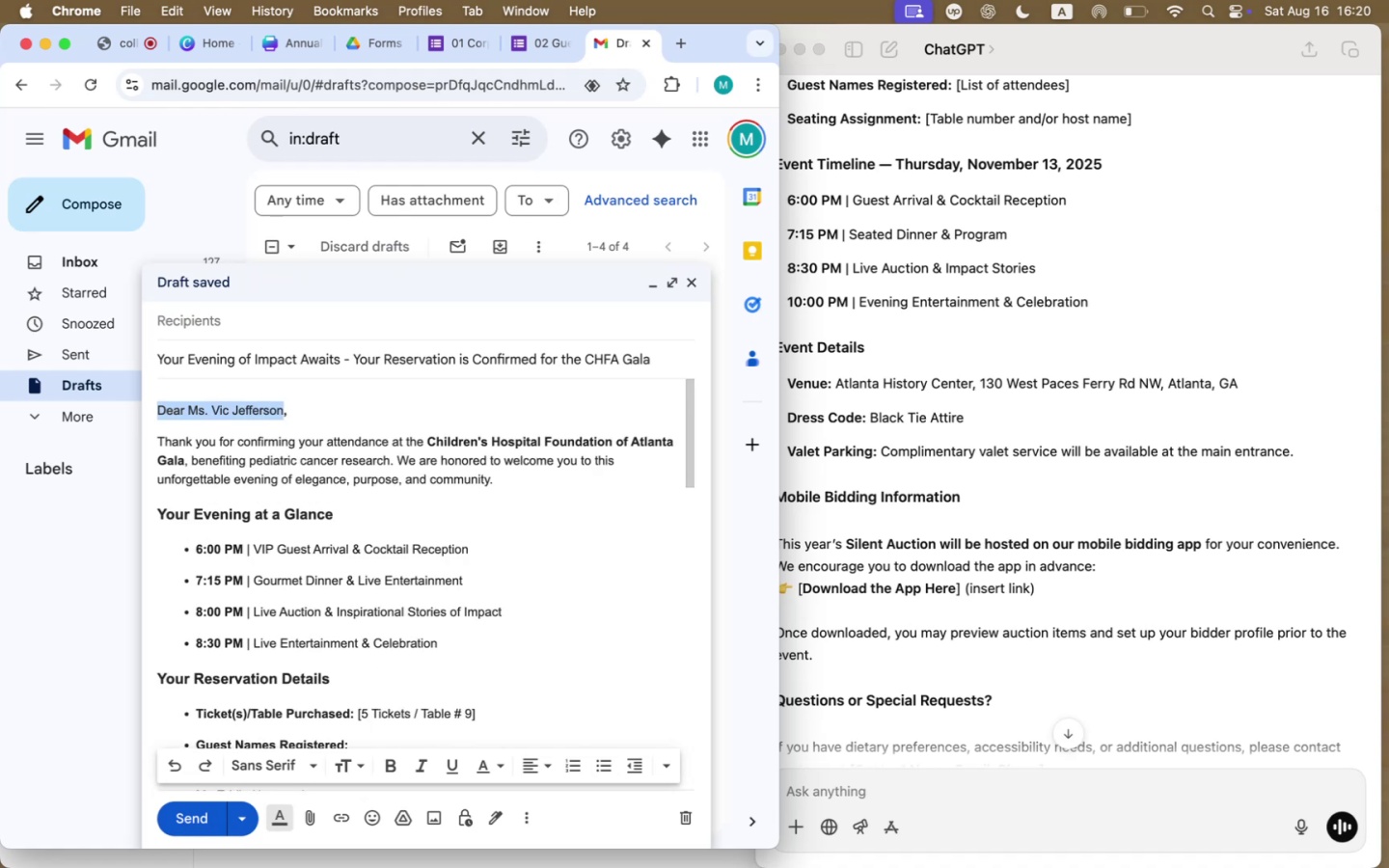 
key(Meta+B)
 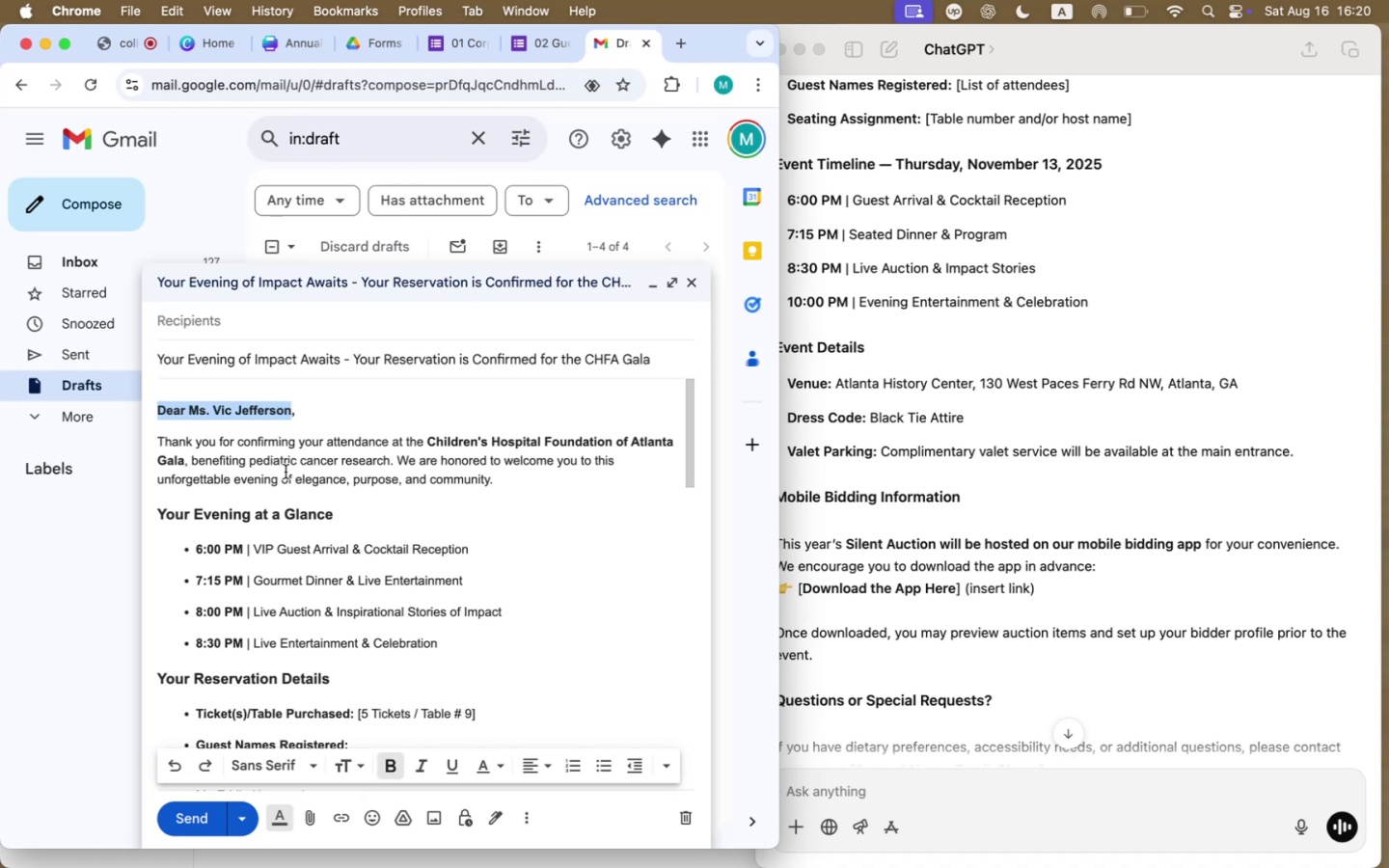 
scroll: coordinate [423, 478], scroll_direction: down, amount: 7.0
 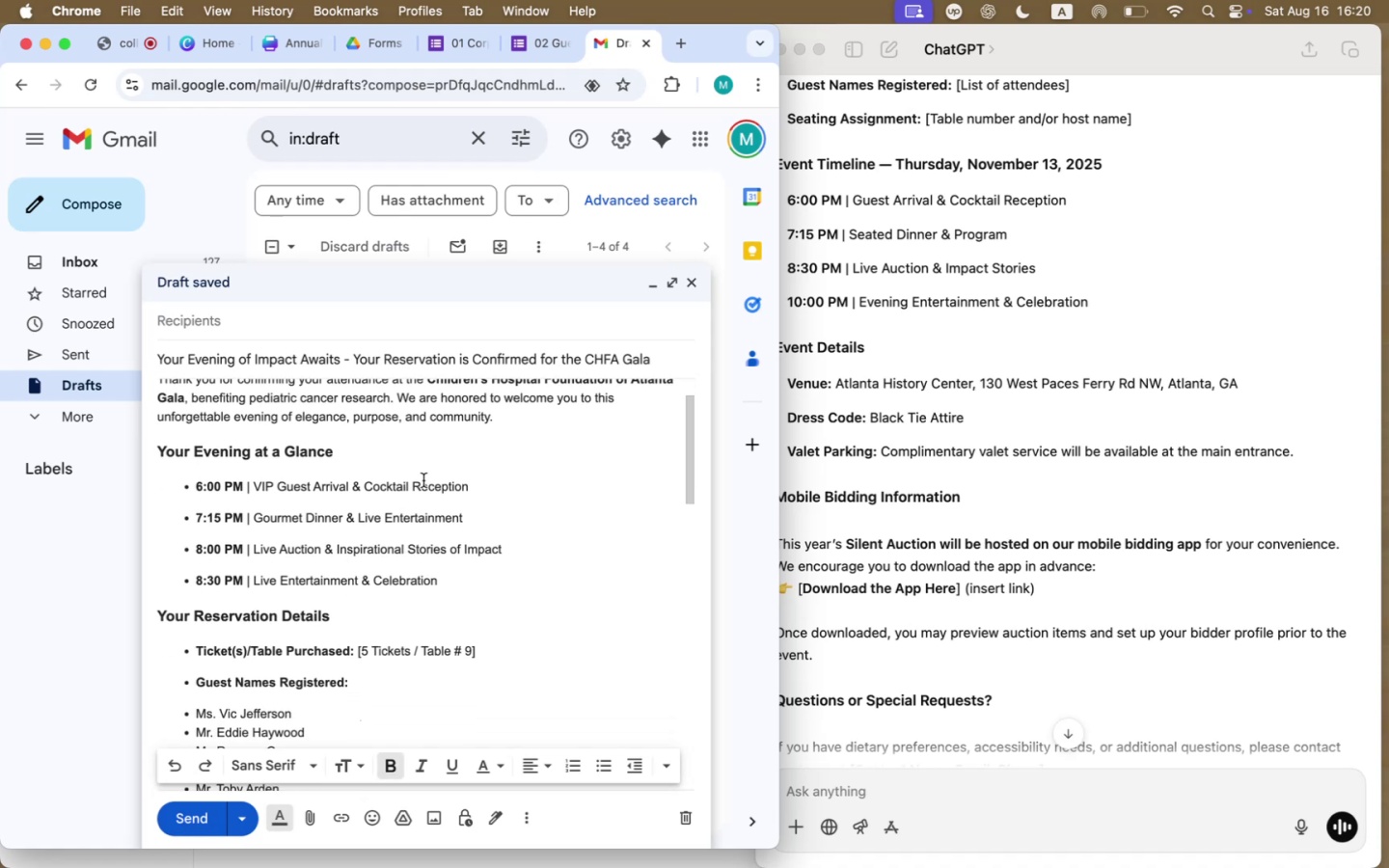 
left_click([430, 427])
 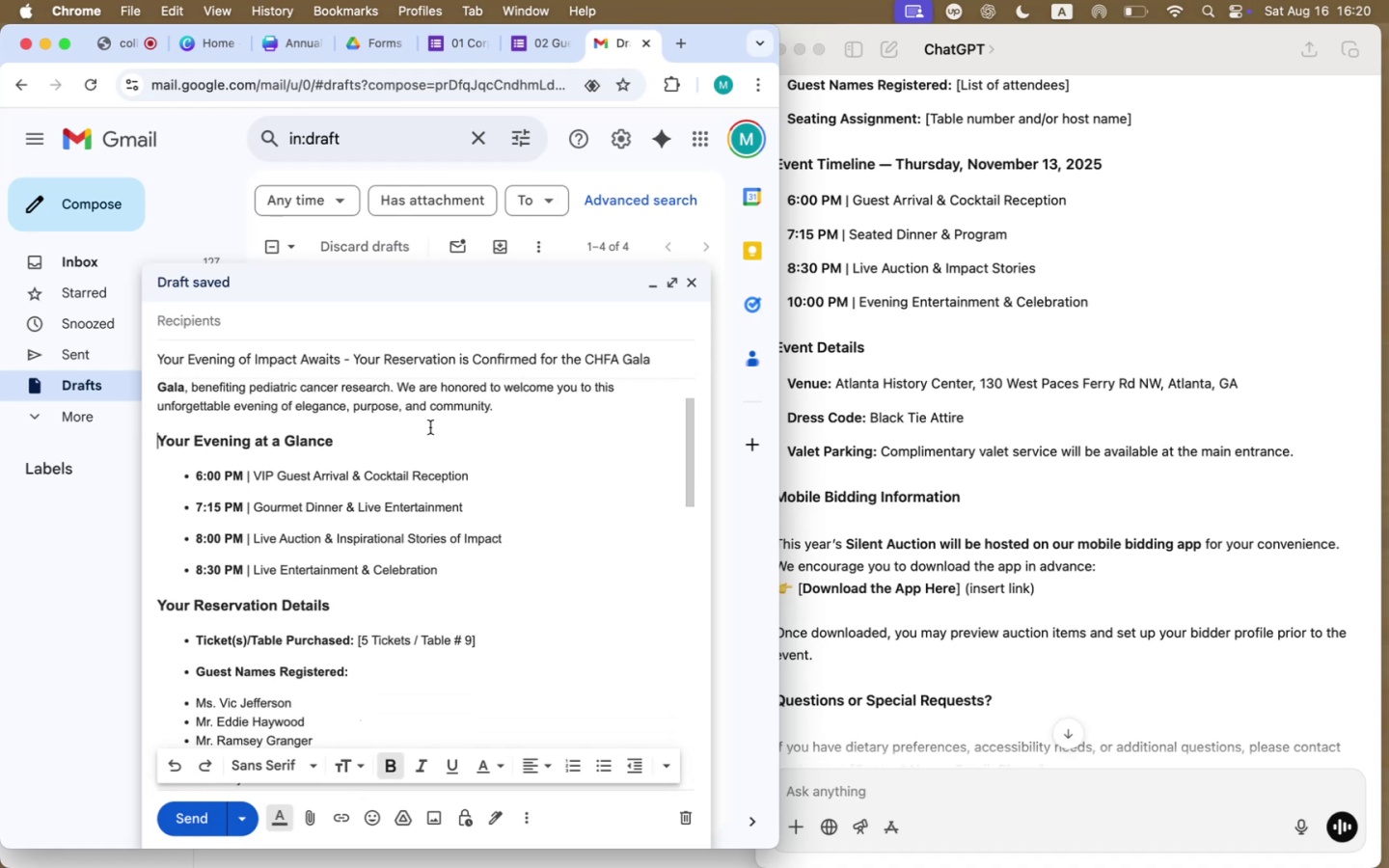 
scroll: coordinate [421, 438], scroll_direction: up, amount: 17.0
 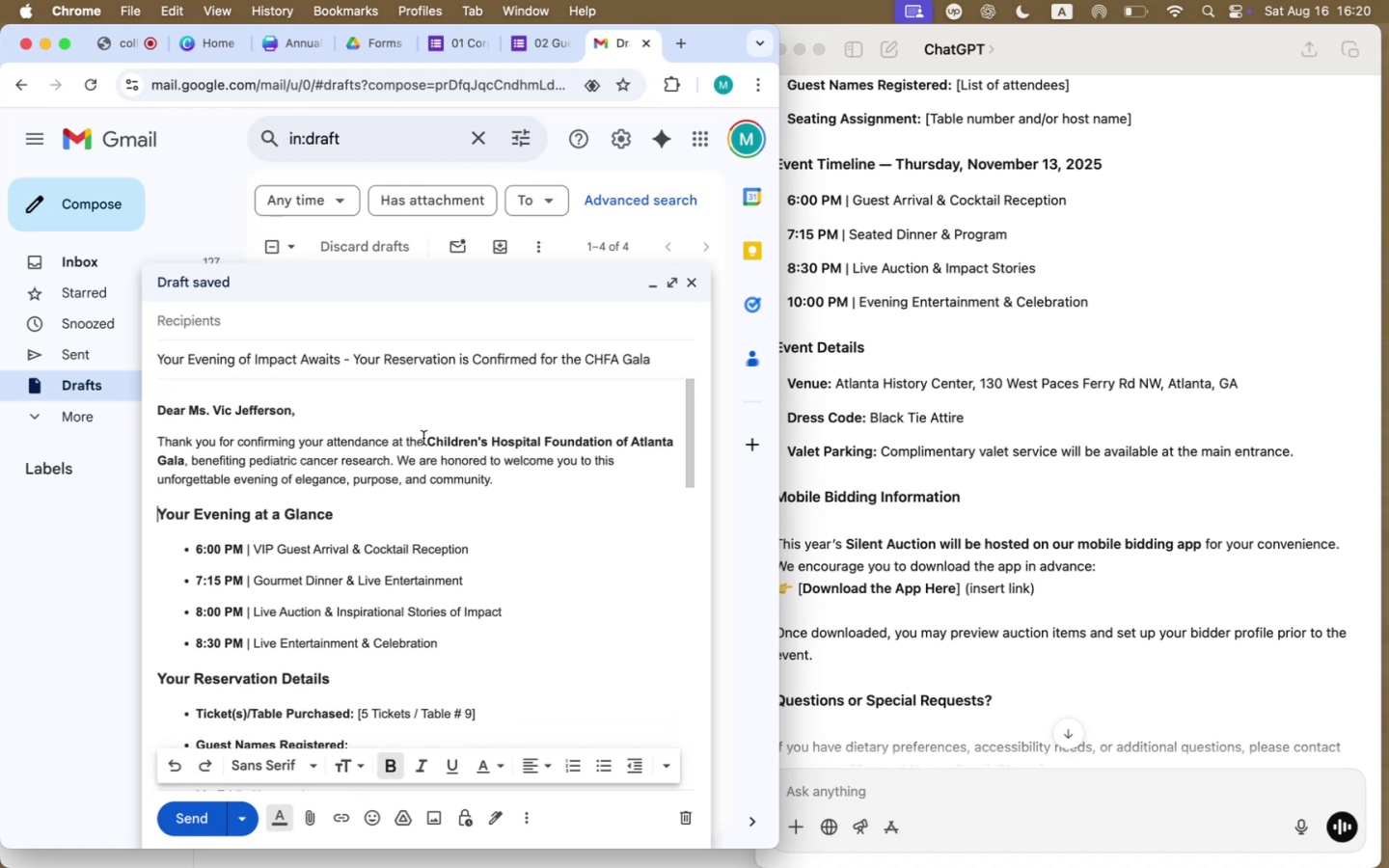 
scroll: coordinate [486, 593], scroll_direction: down, amount: 33.0
 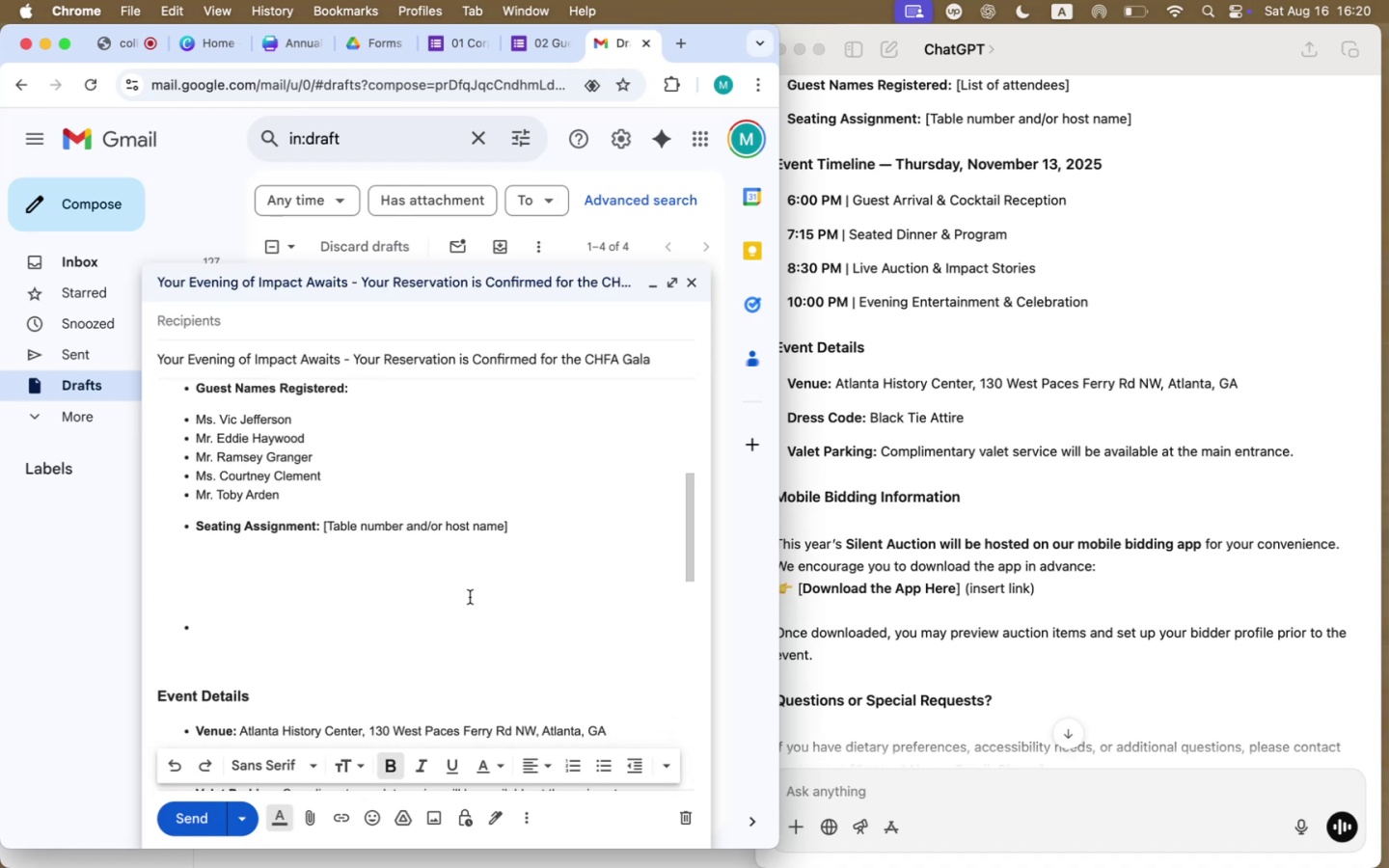 
left_click([270, 628])
 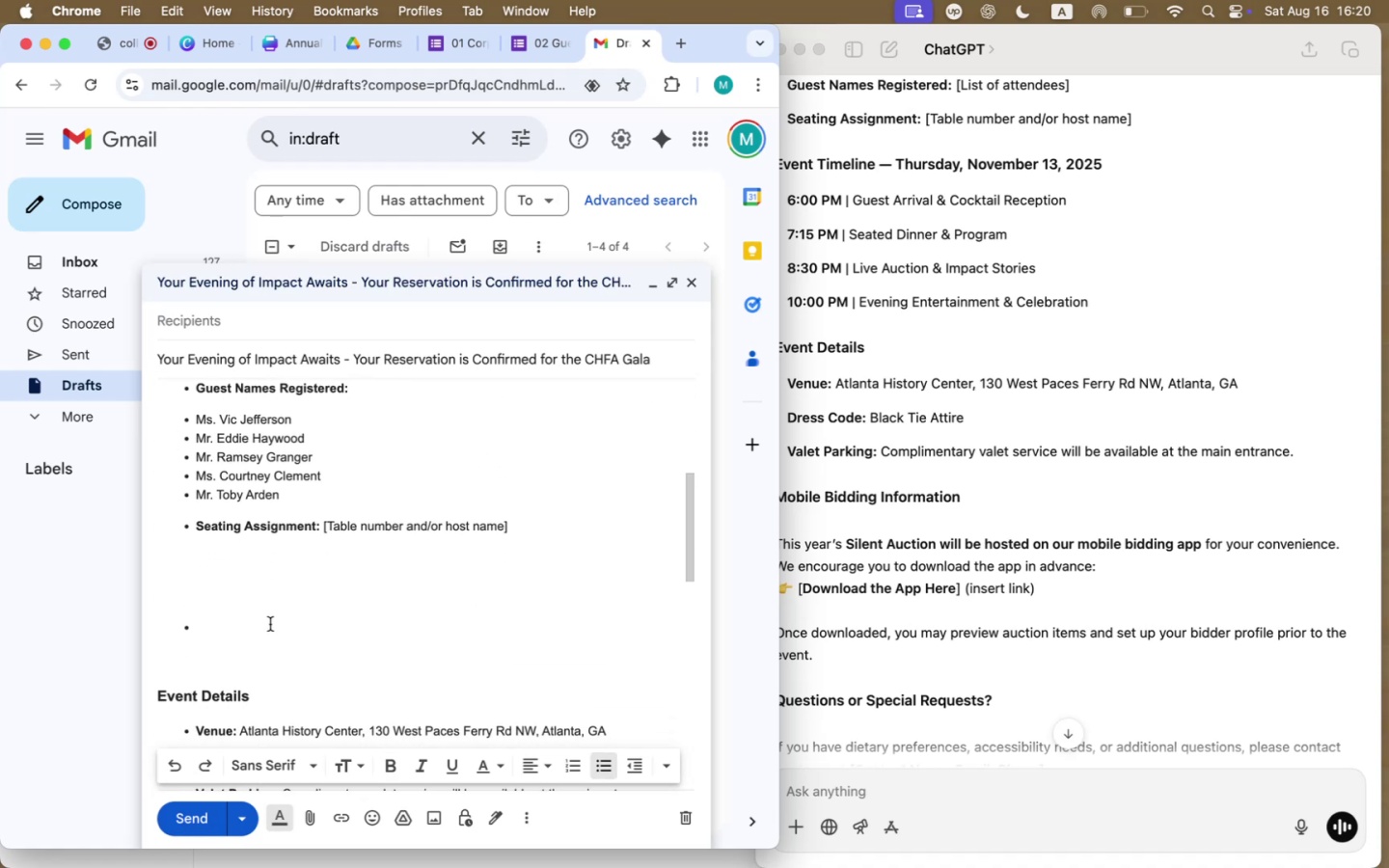 
key(Backspace)
 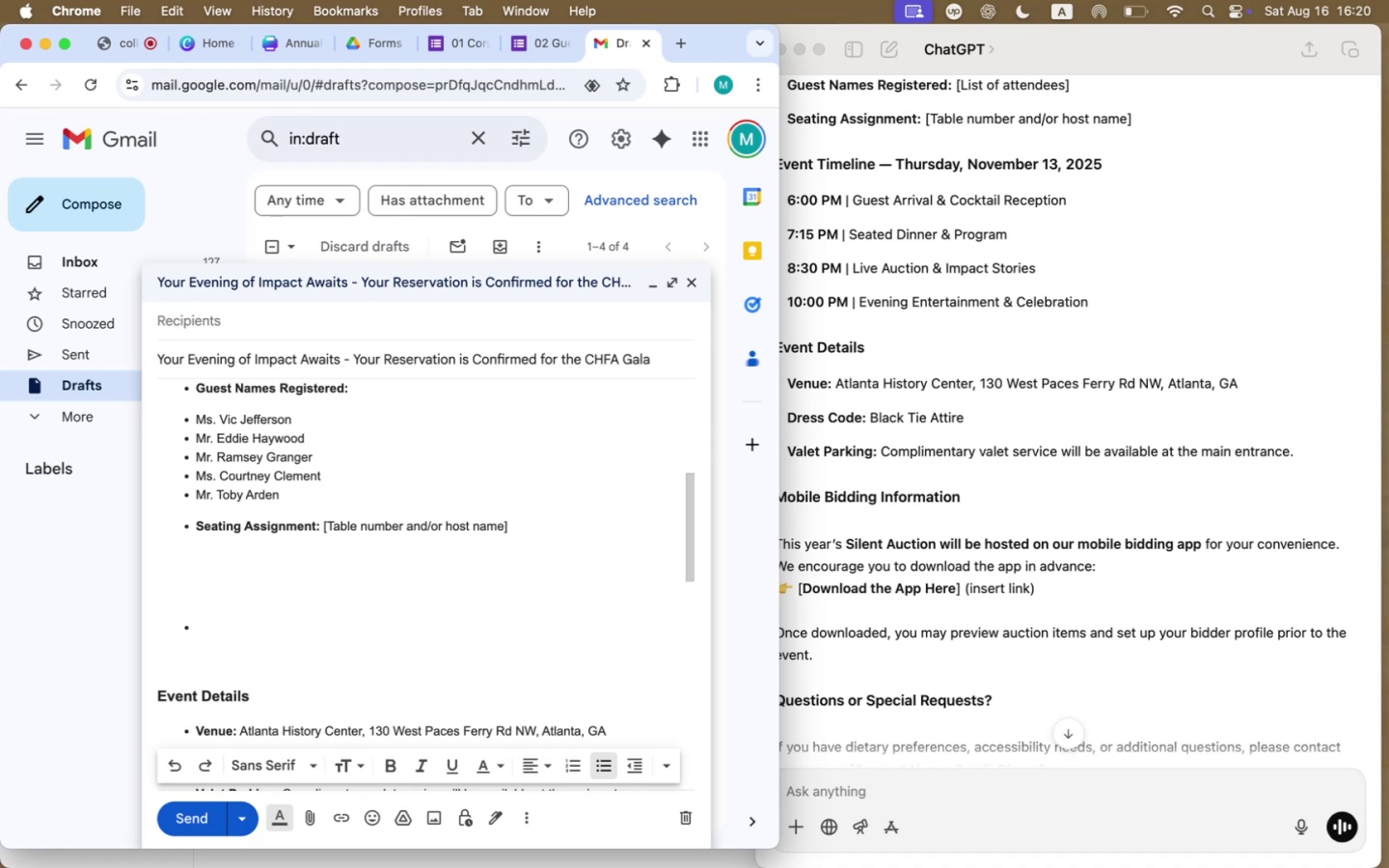 
key(Backspace)
 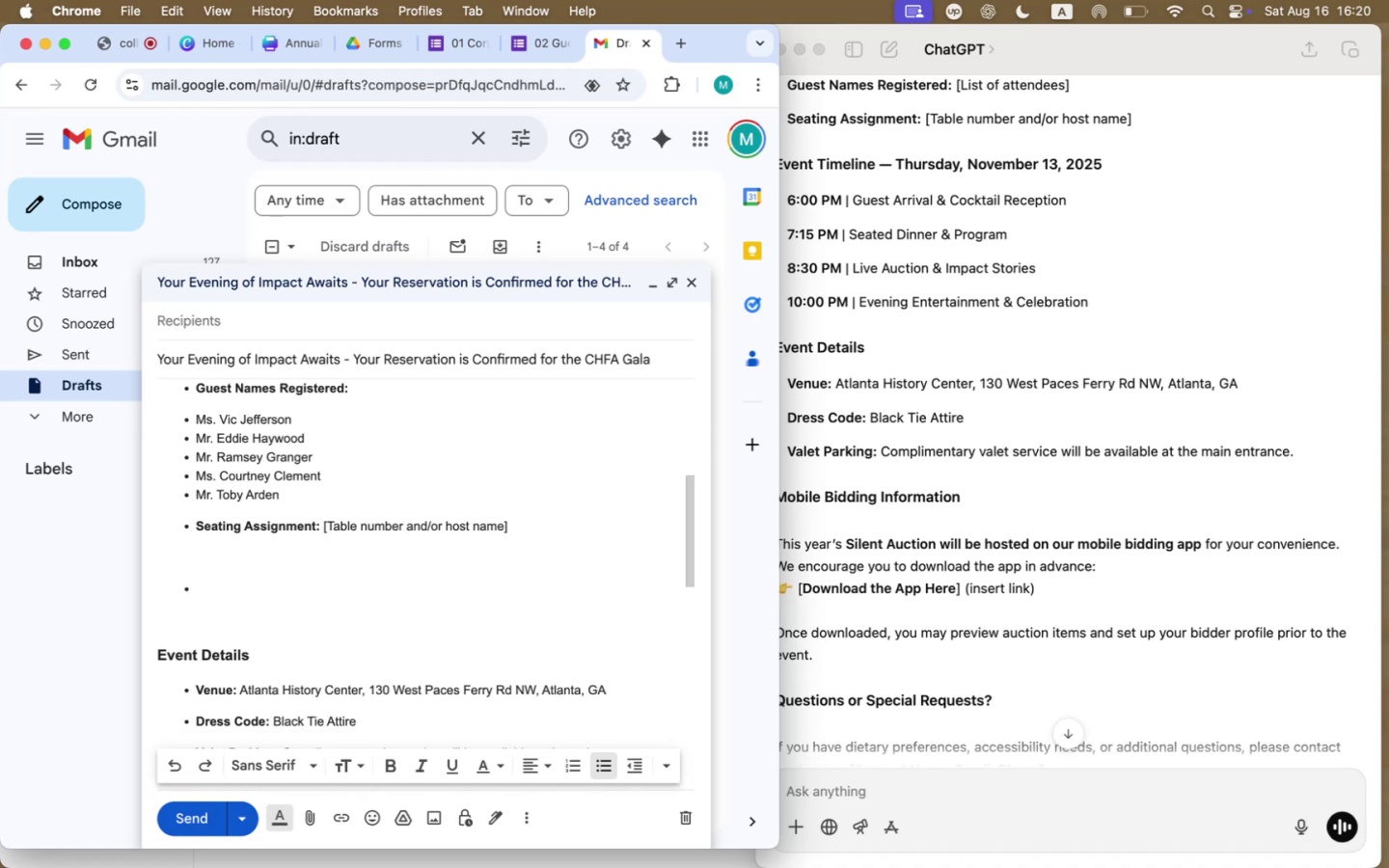 
key(Backspace)
 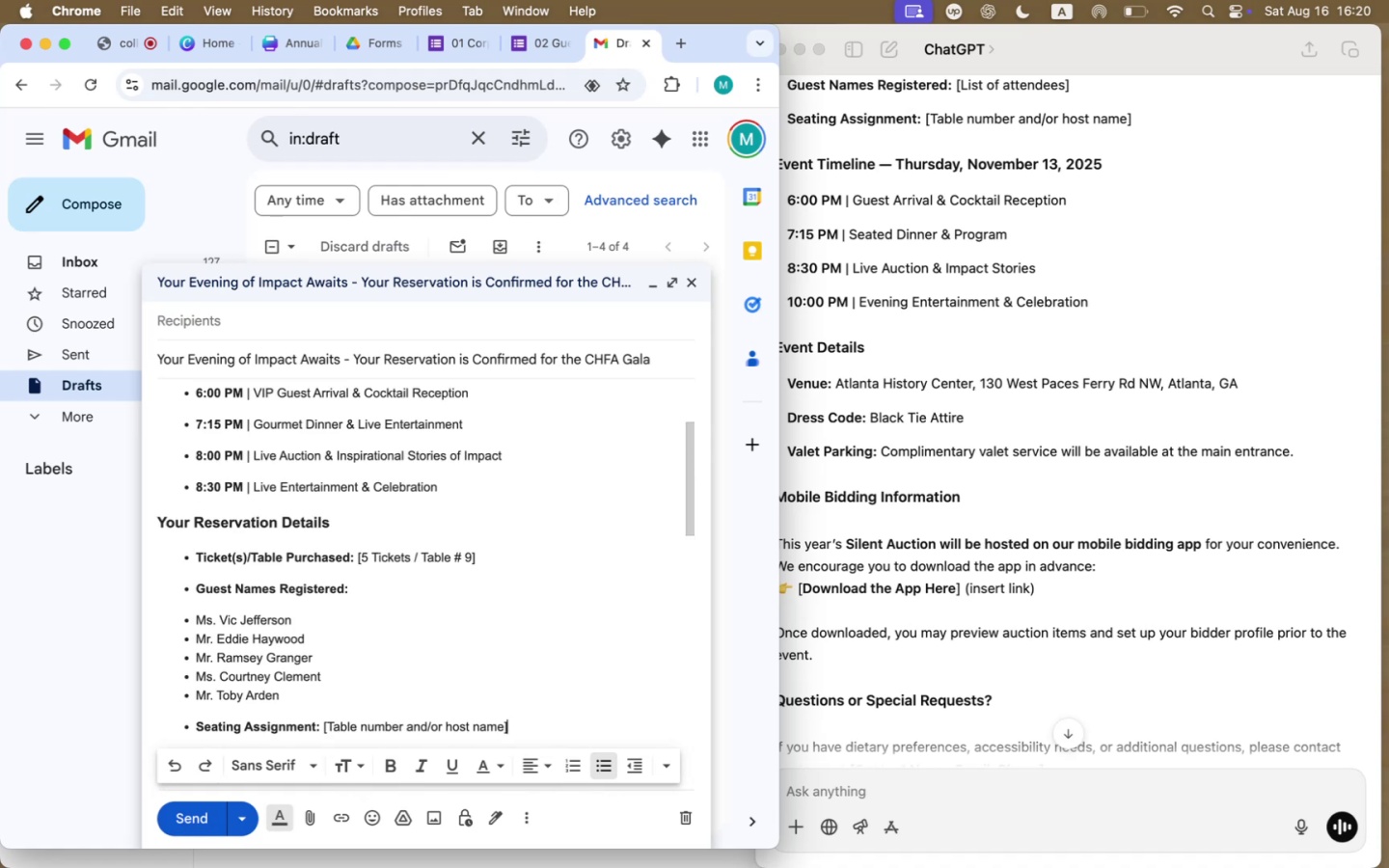 
scroll: coordinate [252, 574], scroll_direction: down, amount: 12.0
 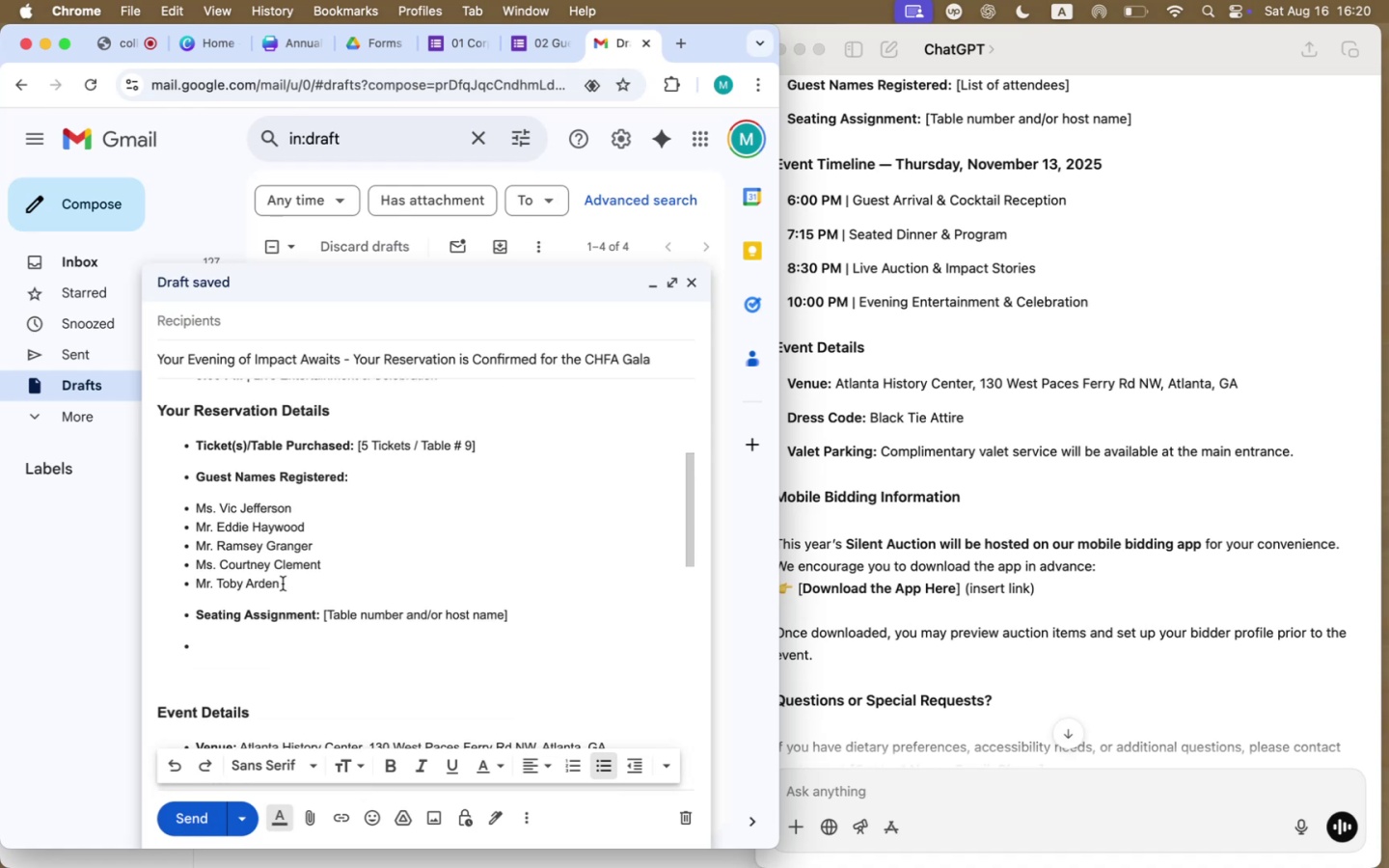 
left_click_drag(start_coordinate=[524, 610], to_coordinate=[150, 609])
 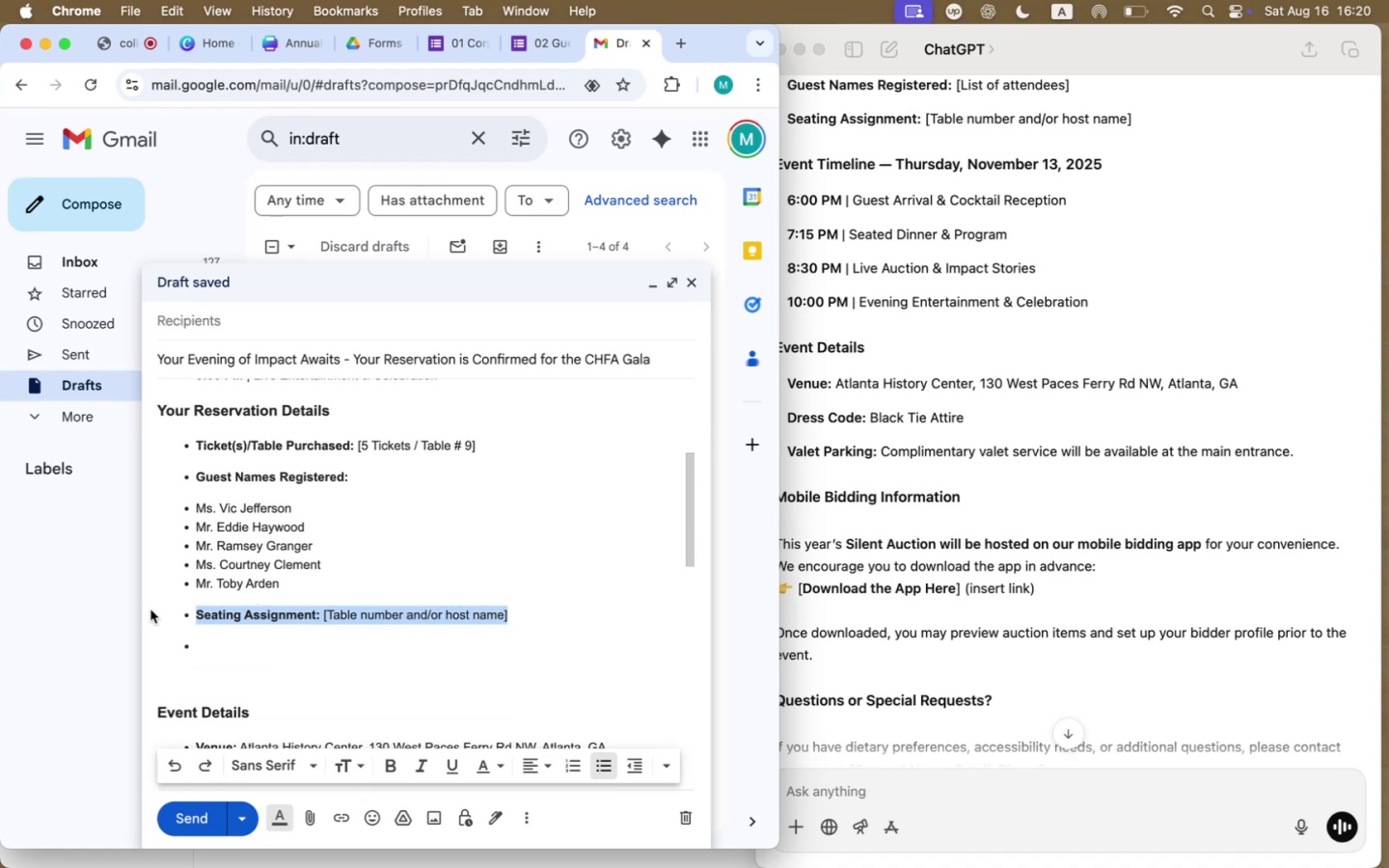 
key(Backspace)
 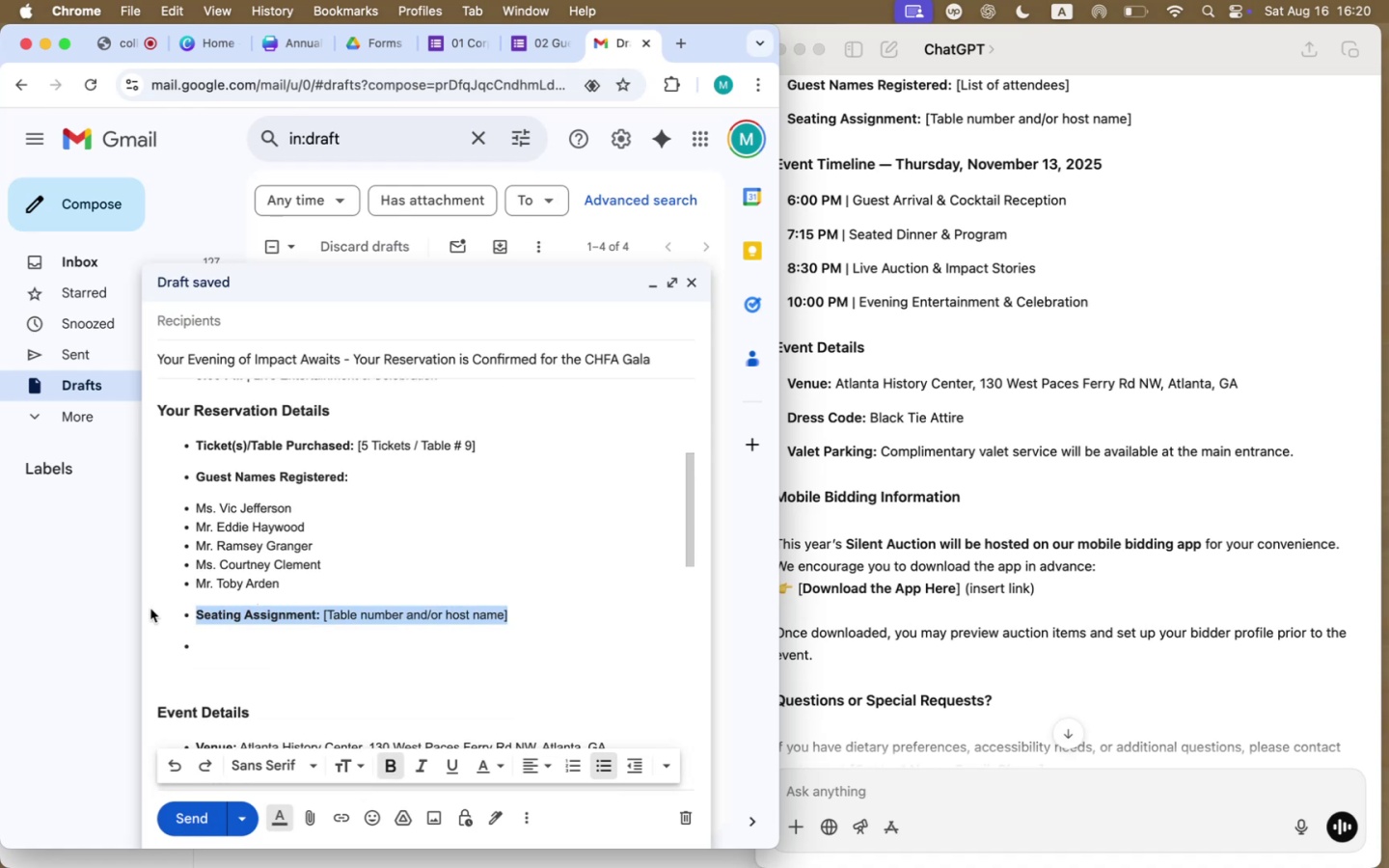 
key(ArrowDown)
 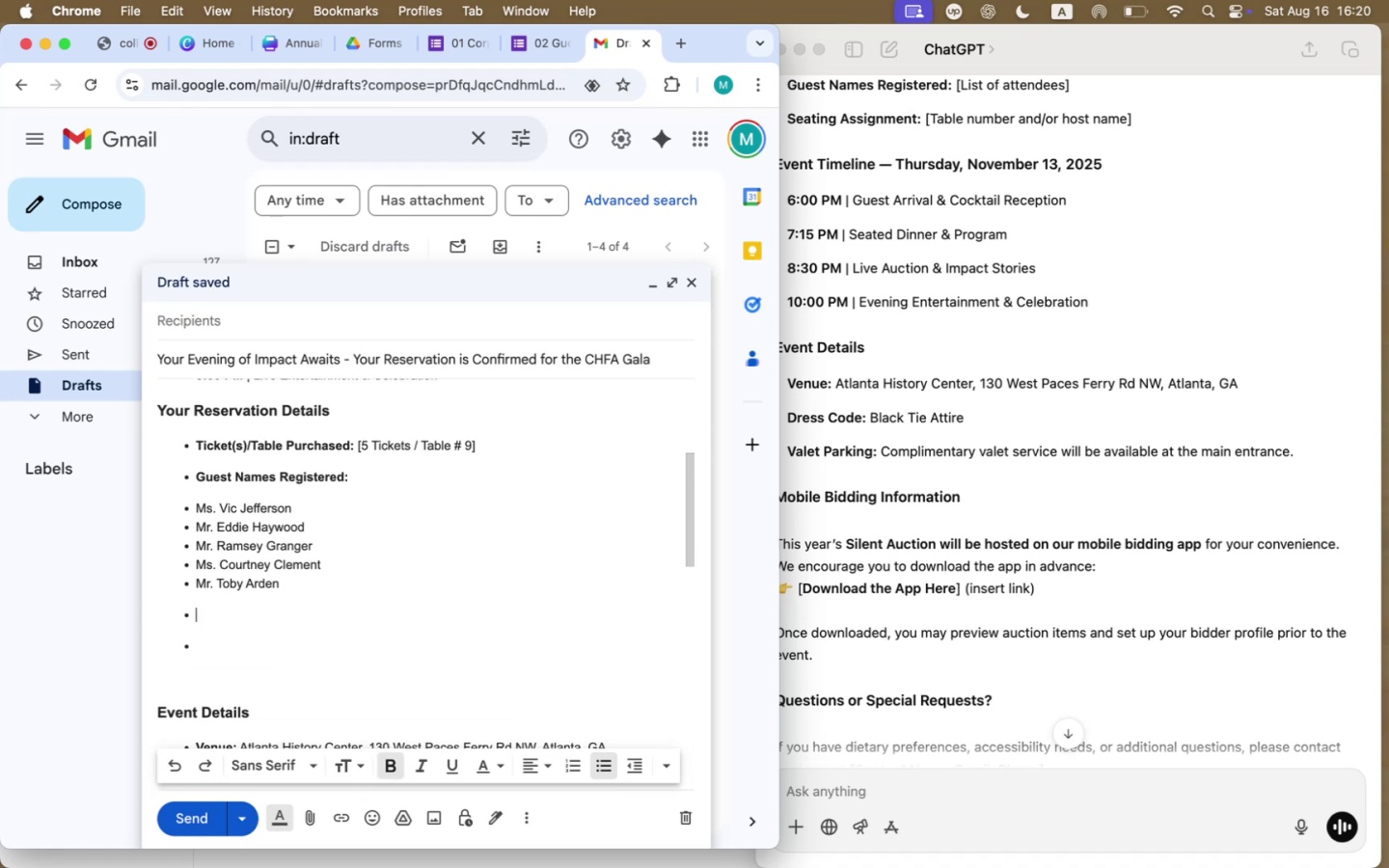 
key(Backspace)
 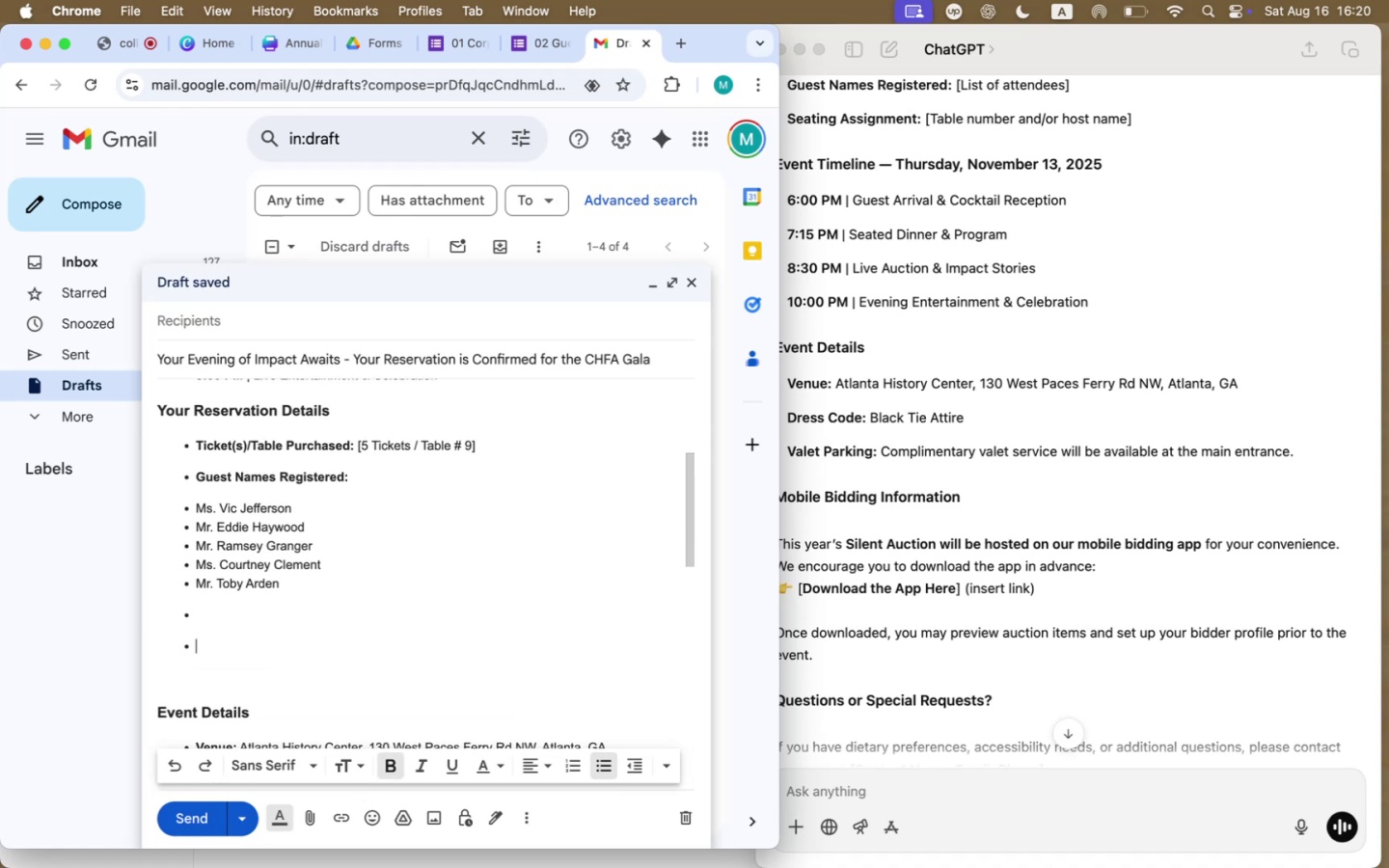 
key(Backspace)
 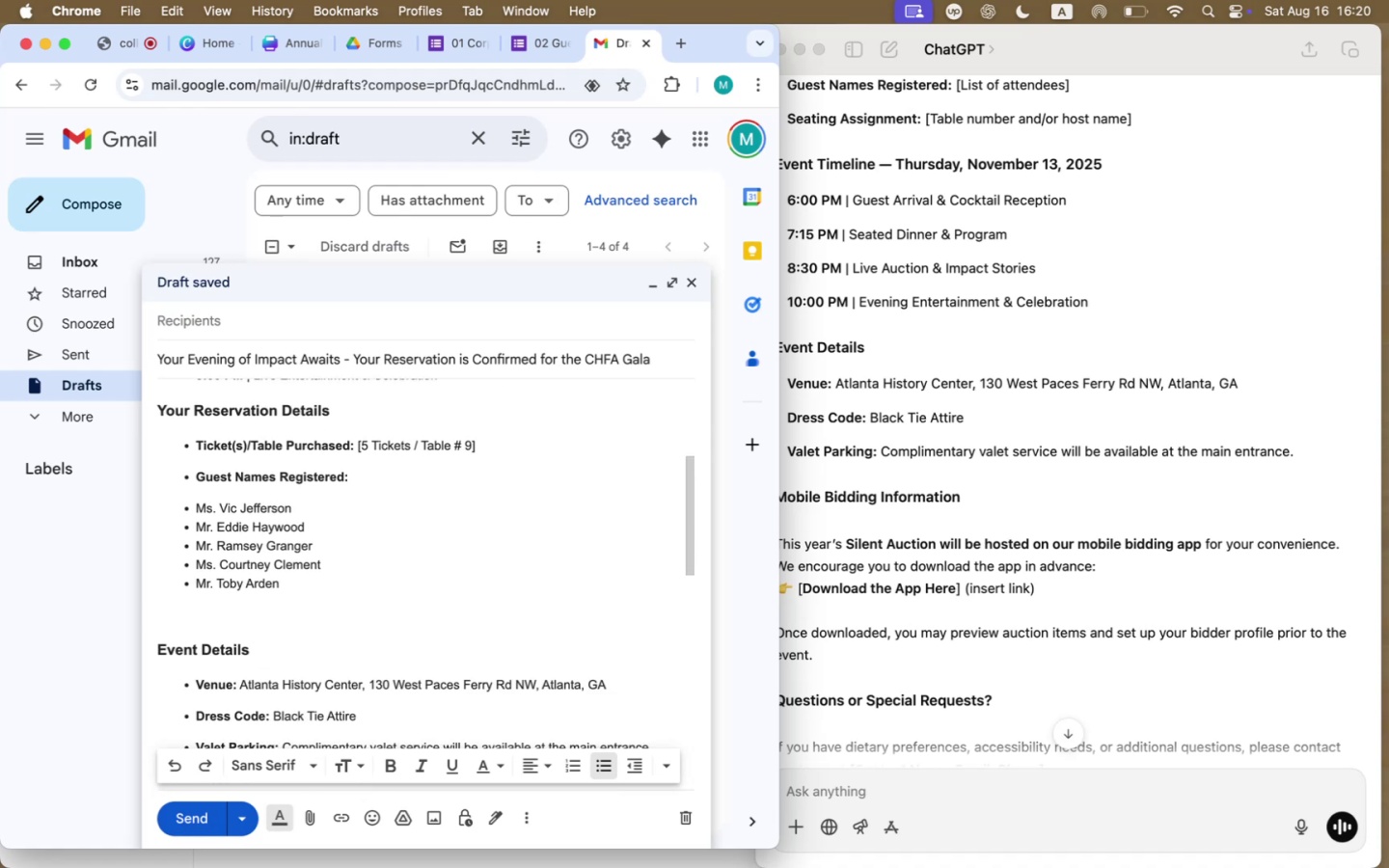 
left_click_drag(start_coordinate=[302, 583], to_coordinate=[191, 513])
 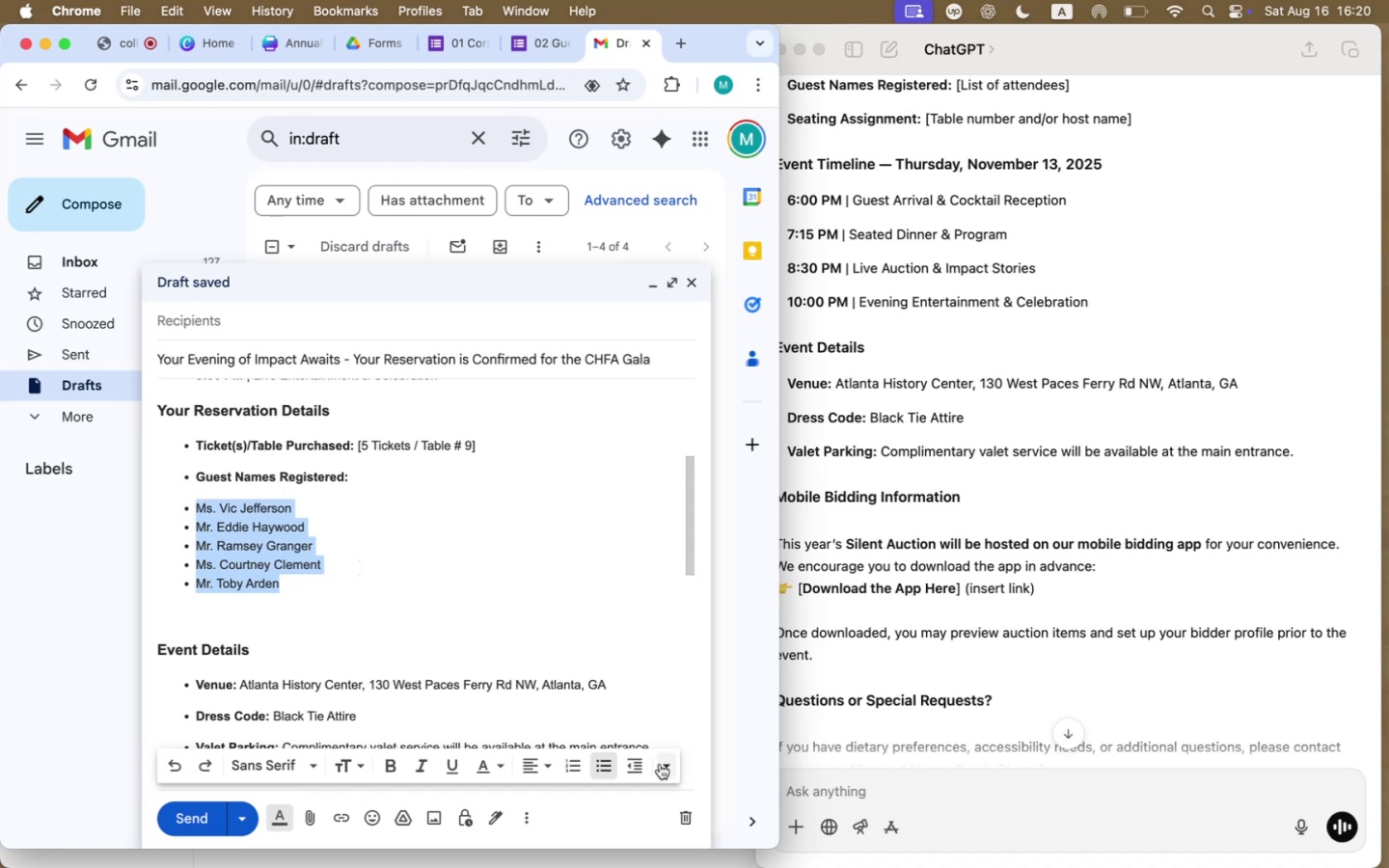 
left_click([663, 767])
 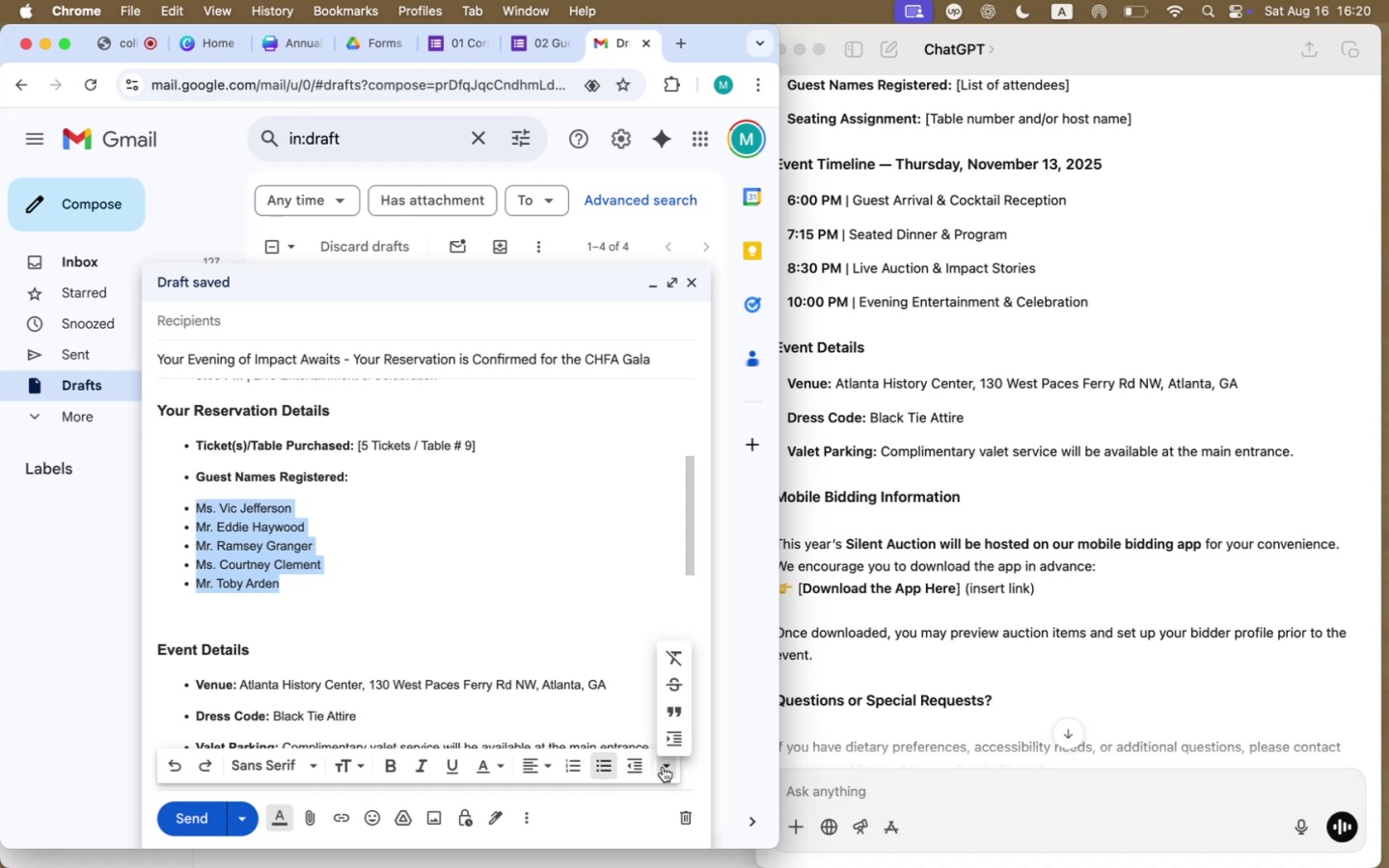 
left_click([669, 741])
 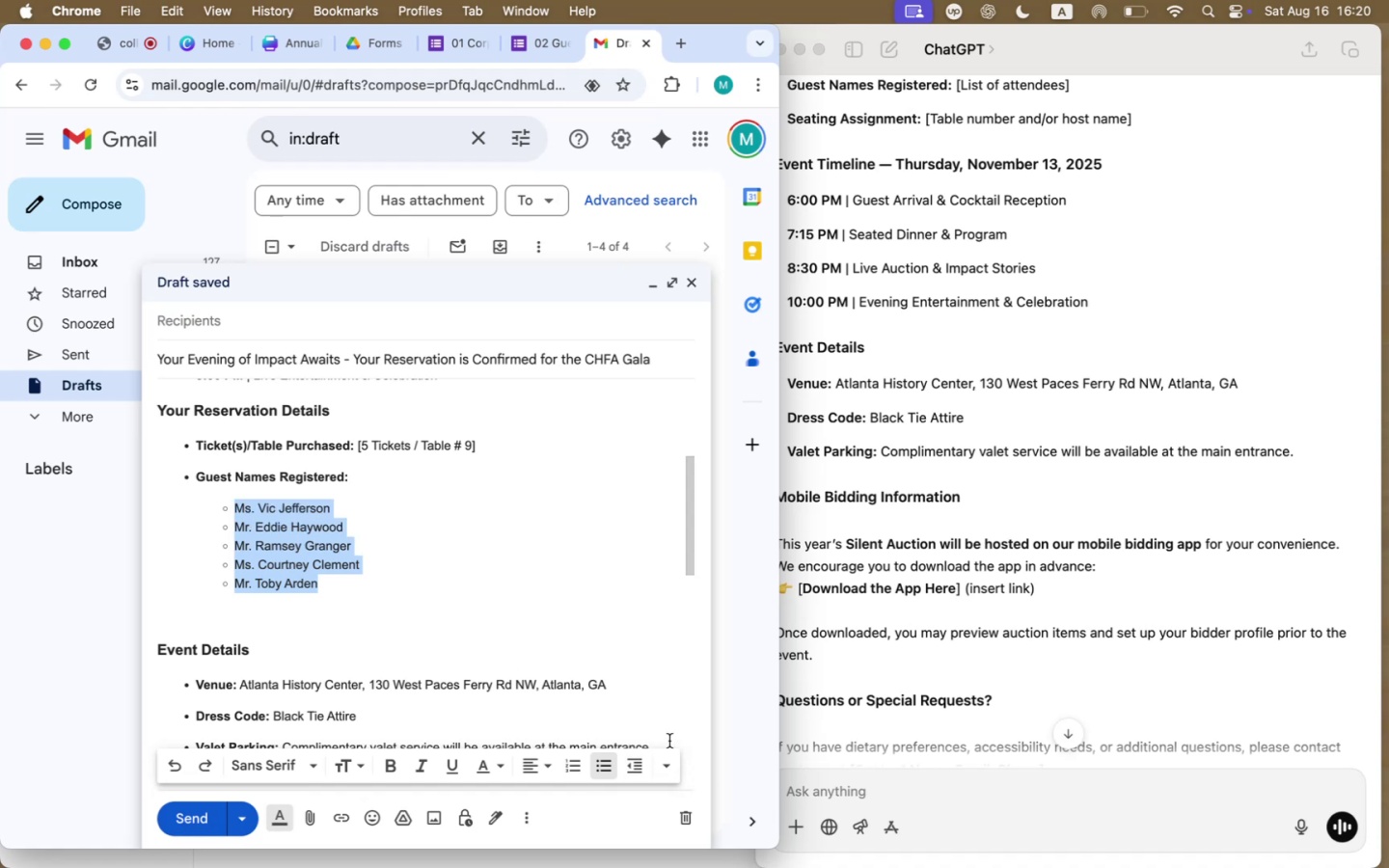 
left_click([439, 582])
 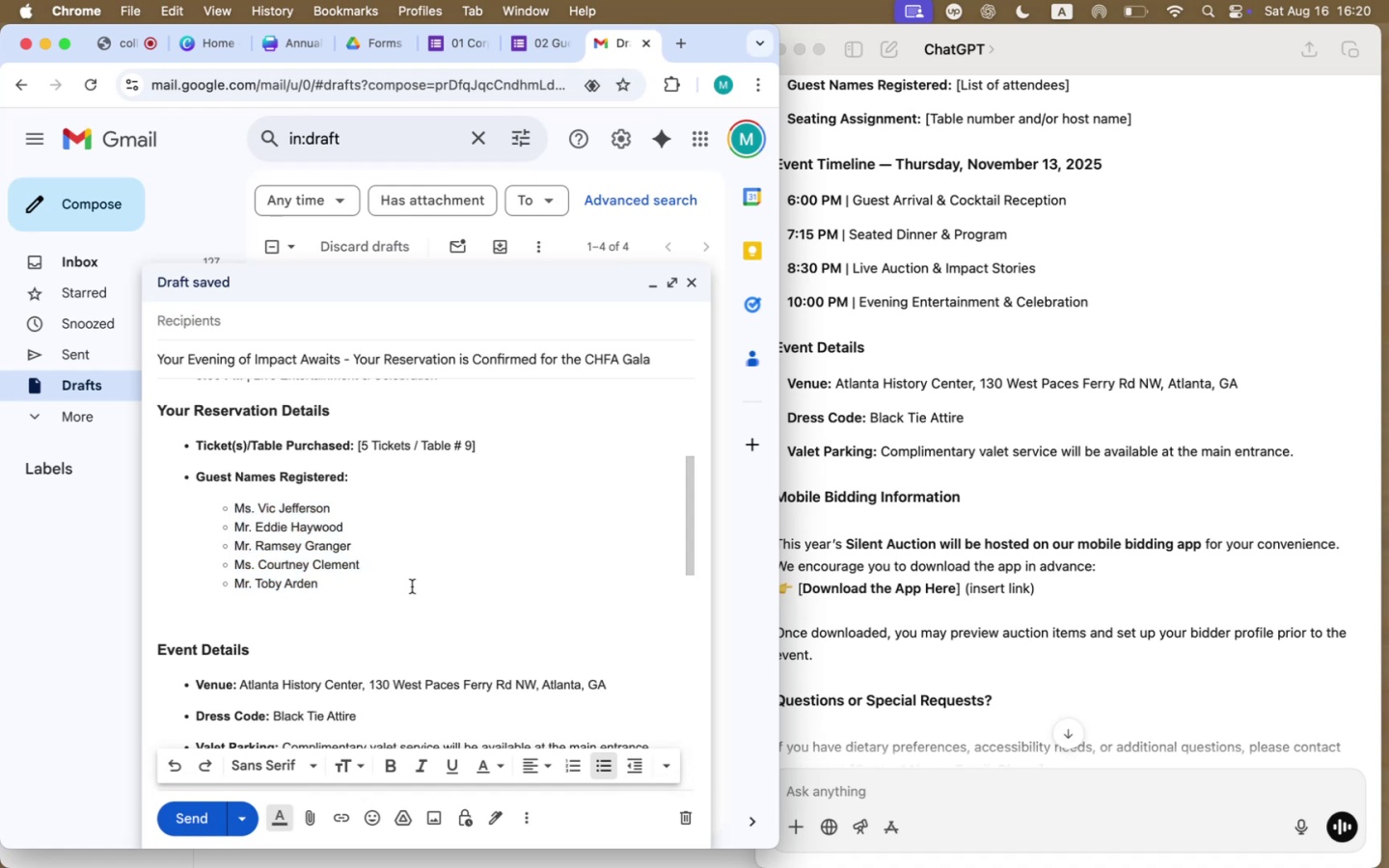 
scroll: coordinate [413, 589], scroll_direction: up, amount: 205.0
 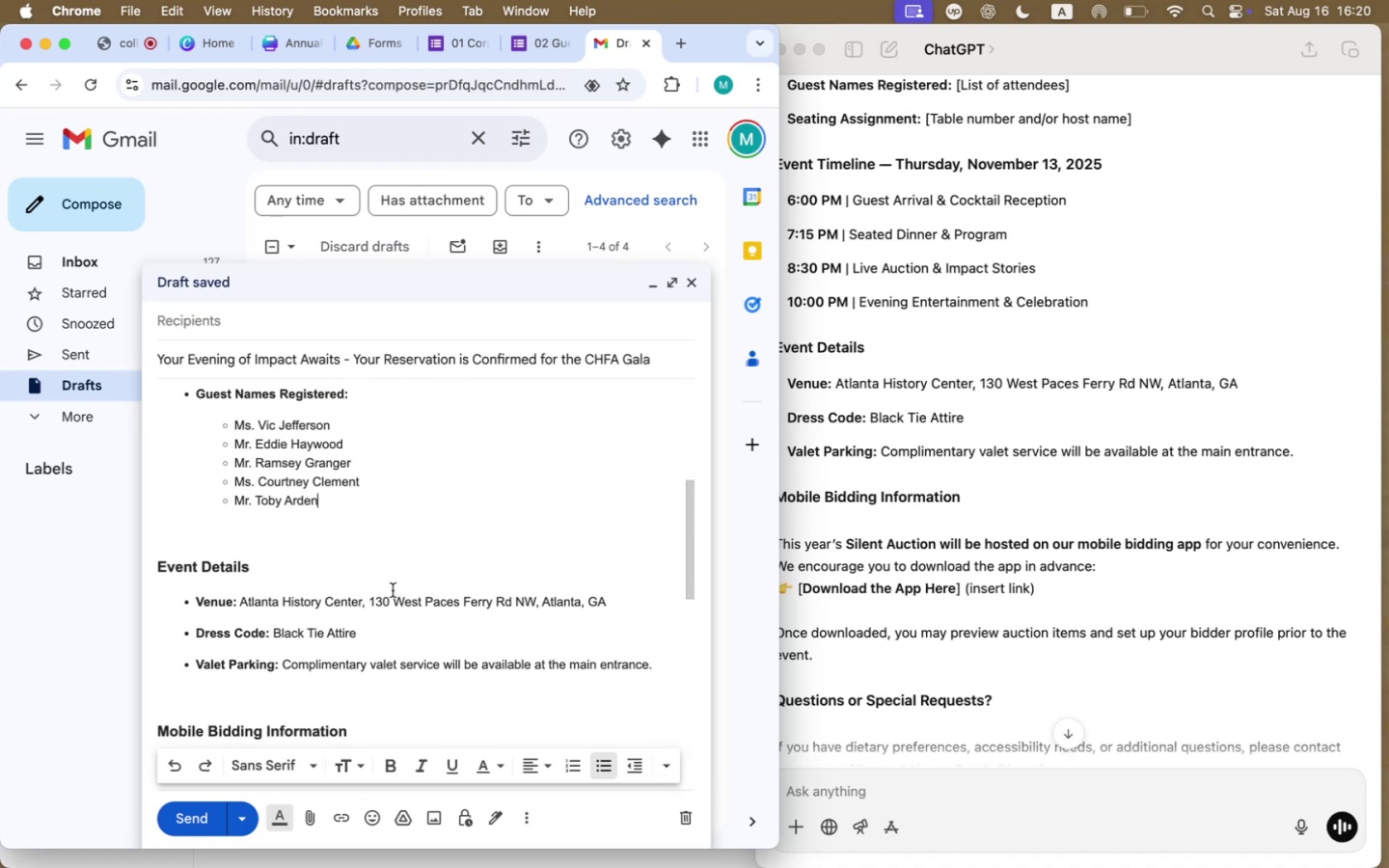 
left_click([343, 546])
 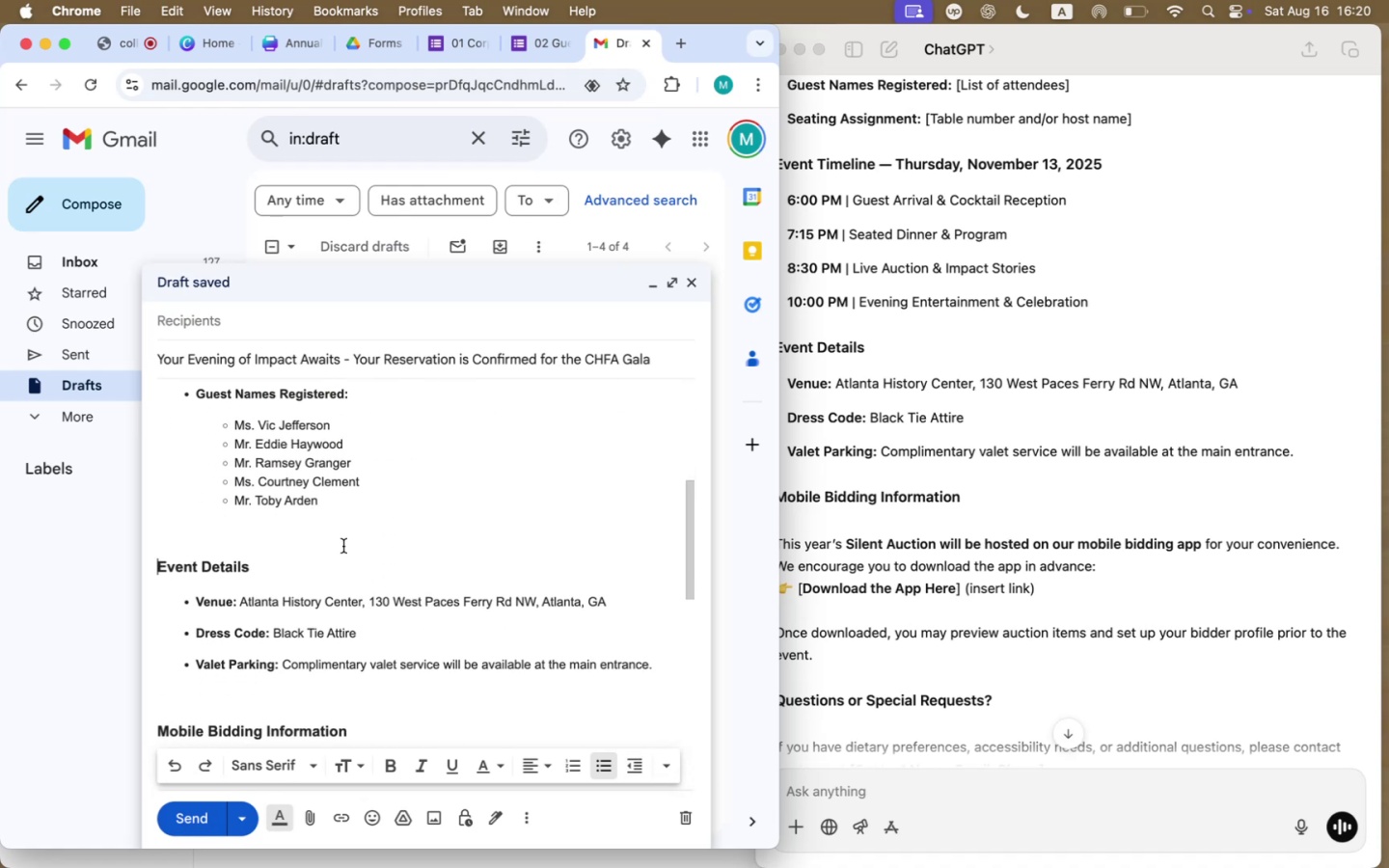 
scroll: coordinate [346, 550], scroll_direction: up, amount: 23.0
 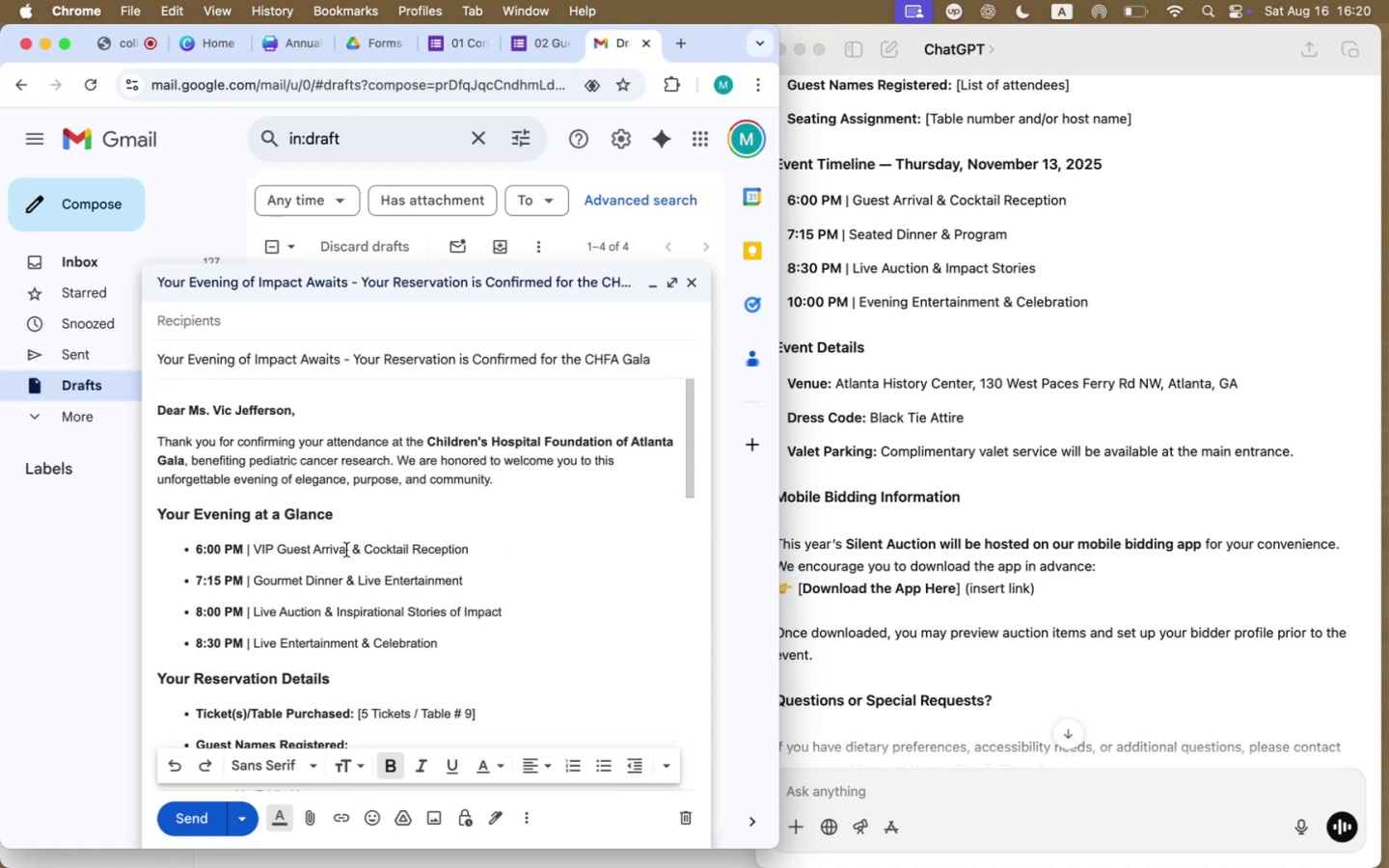 
scroll: coordinate [346, 550], scroll_direction: down, amount: 38.0
 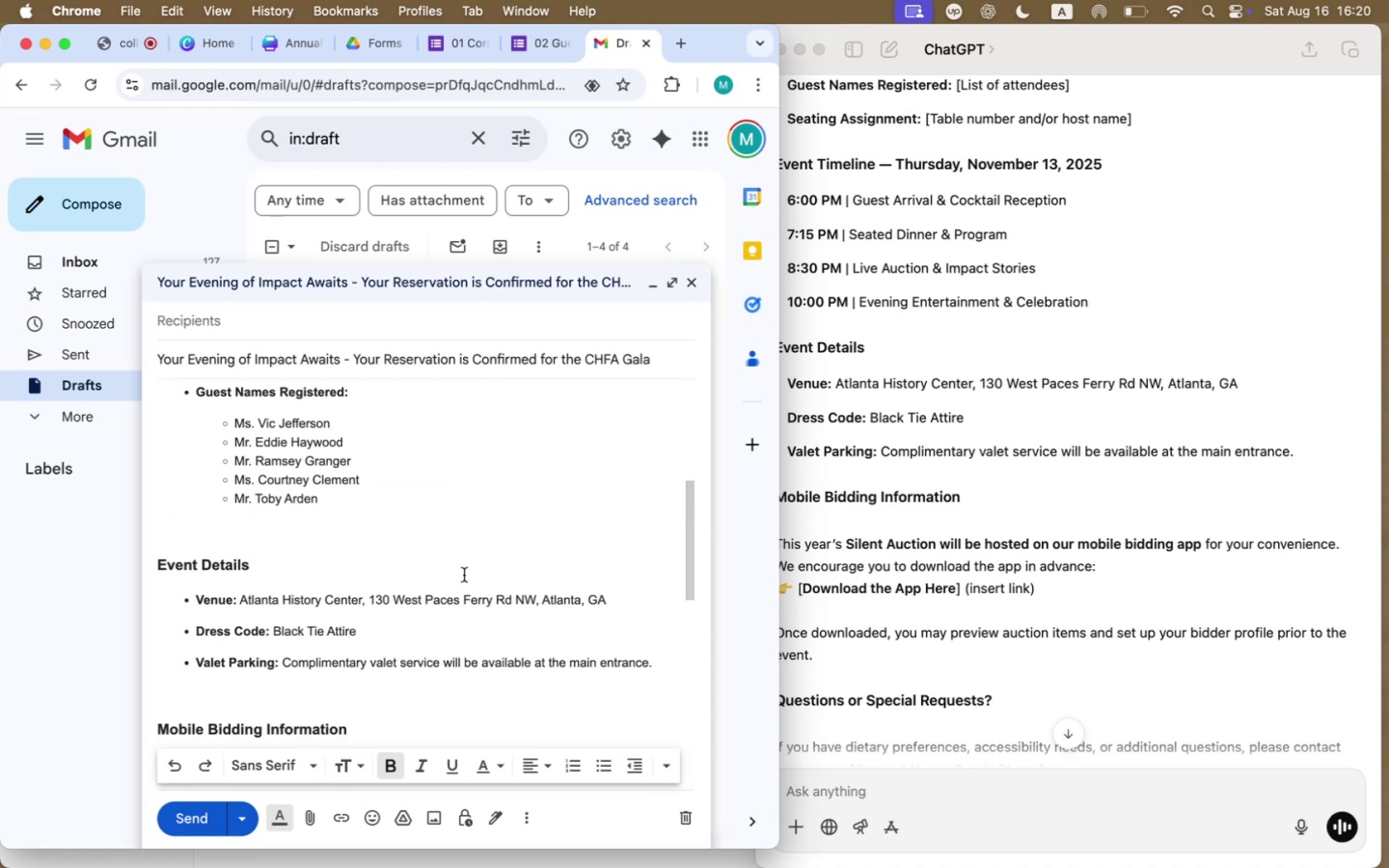 
left_click_drag(start_coordinate=[656, 665], to_coordinate=[227, 657])
 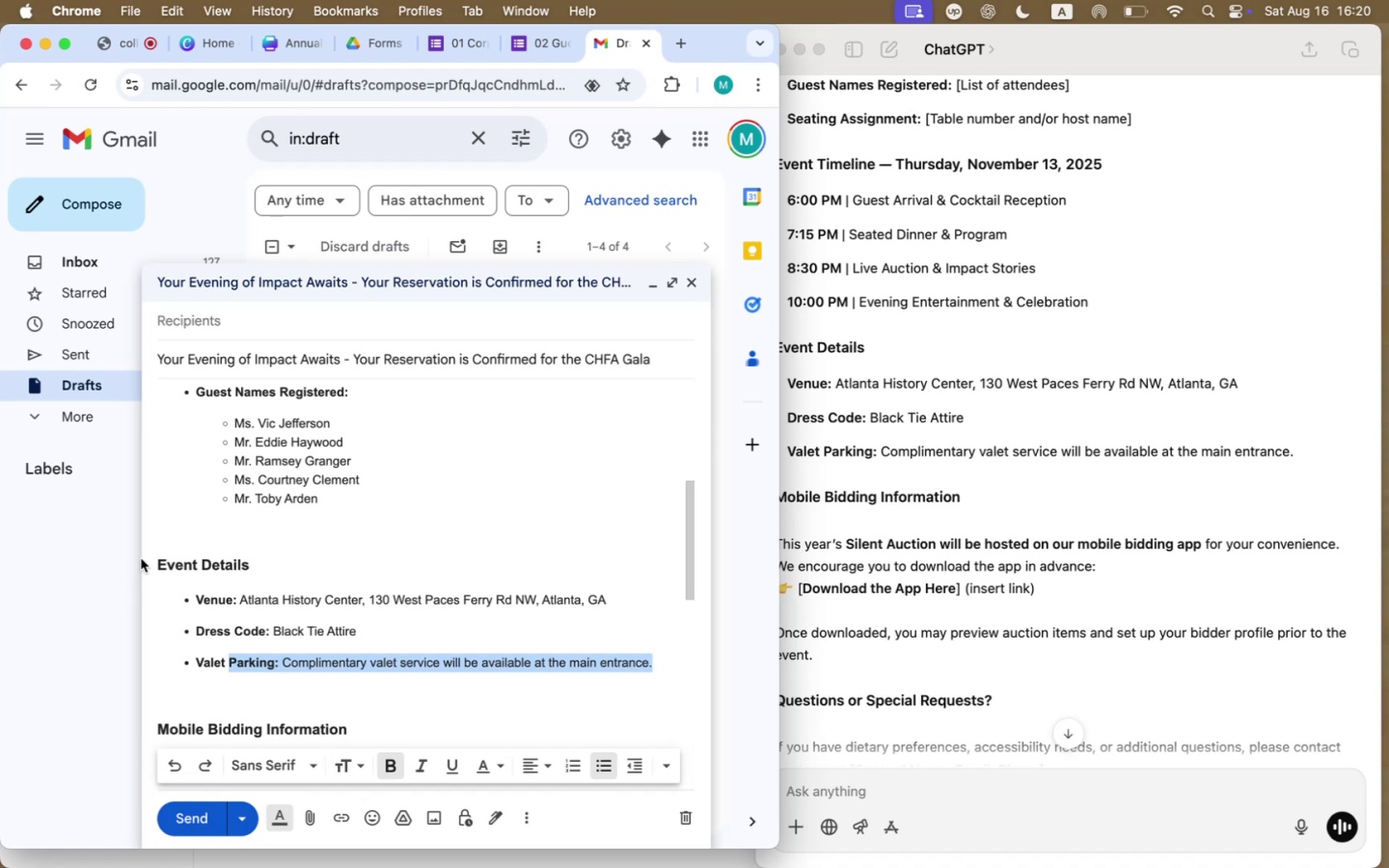 
left_click_drag(start_coordinate=[161, 564], to_coordinate=[656, 664])
 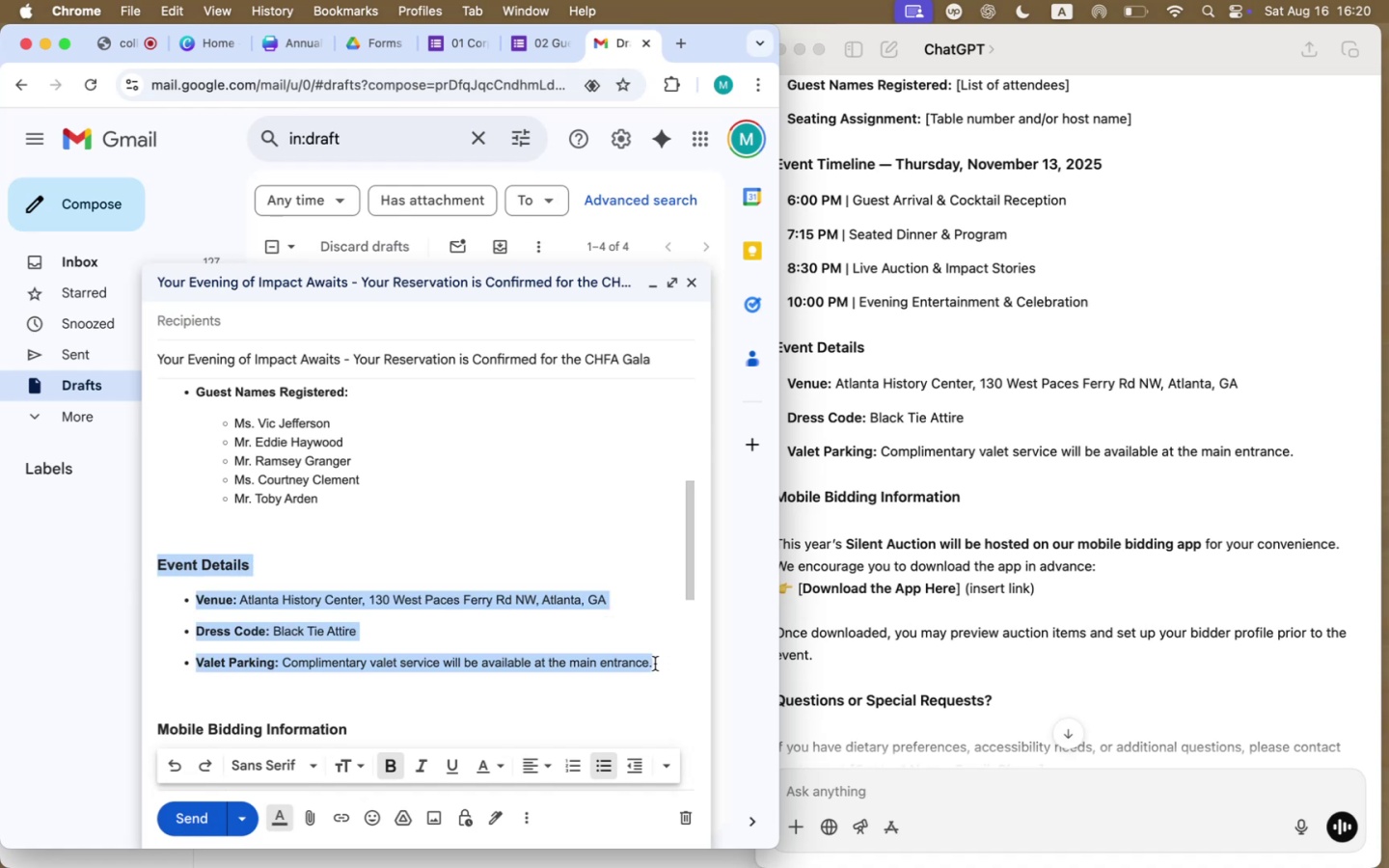 
key(Meta+CommandLeft)
 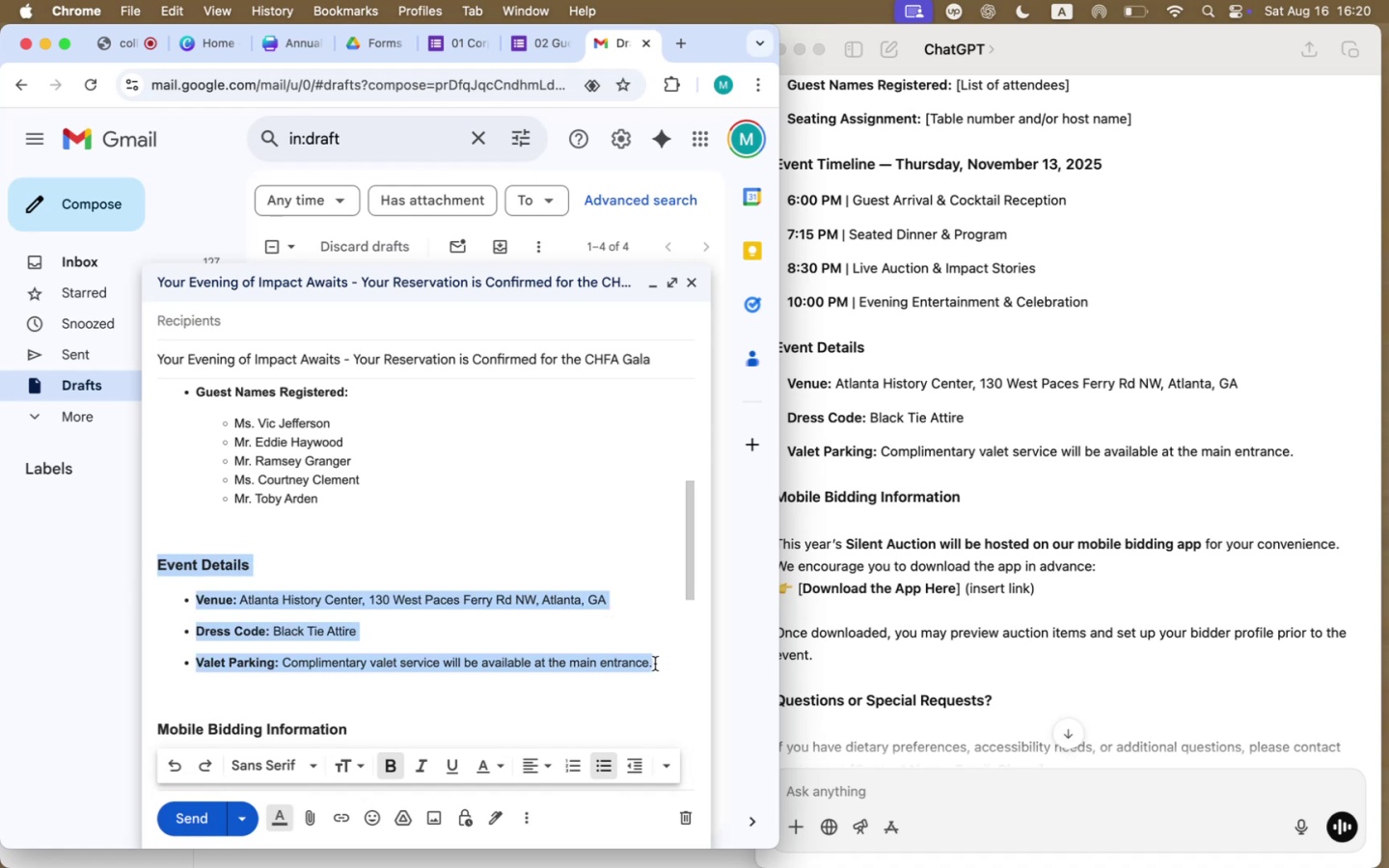 
key(Meta+C)
 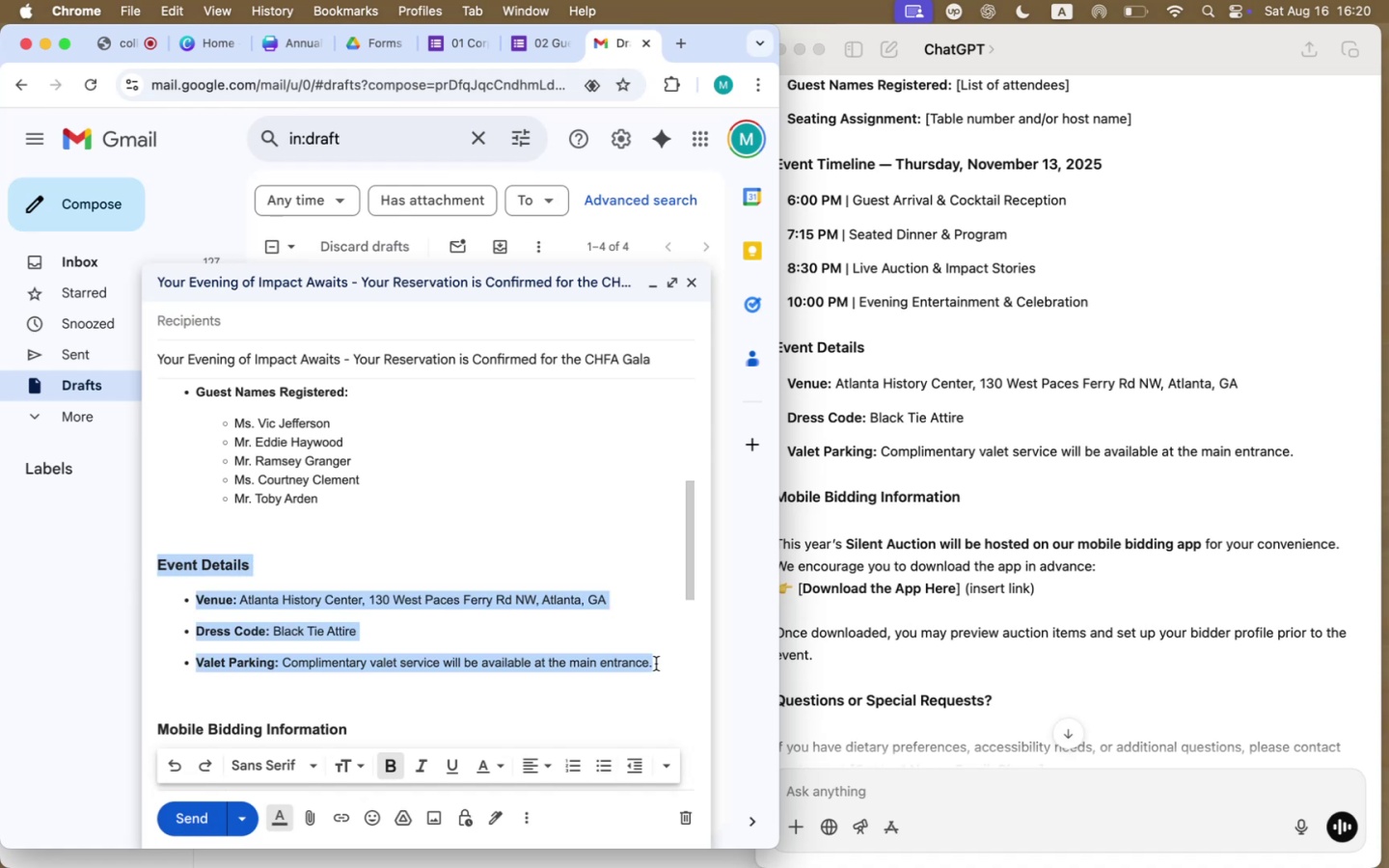 
scroll: coordinate [582, 644], scroll_direction: up, amount: 31.0
 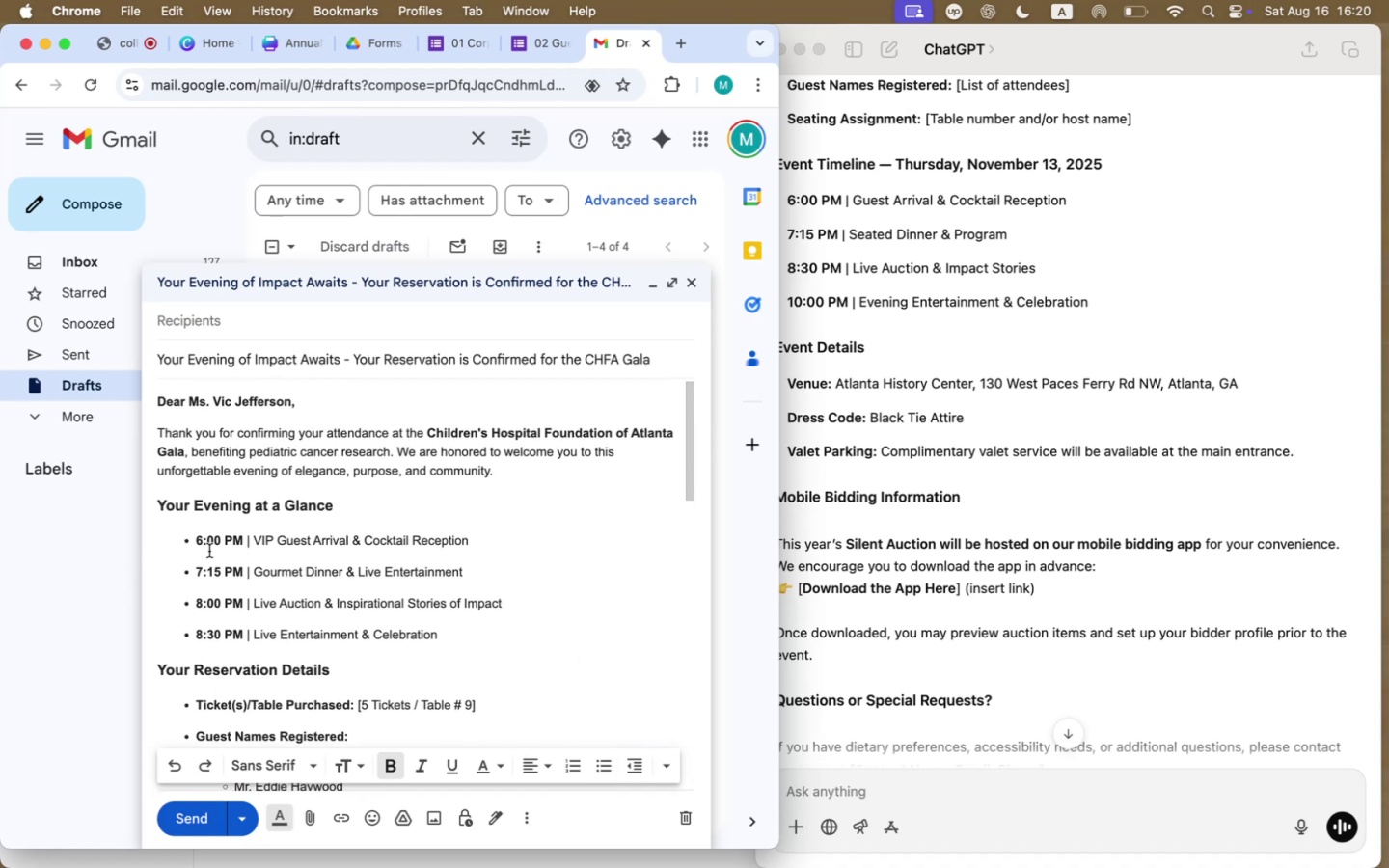 
left_click([157, 502])
 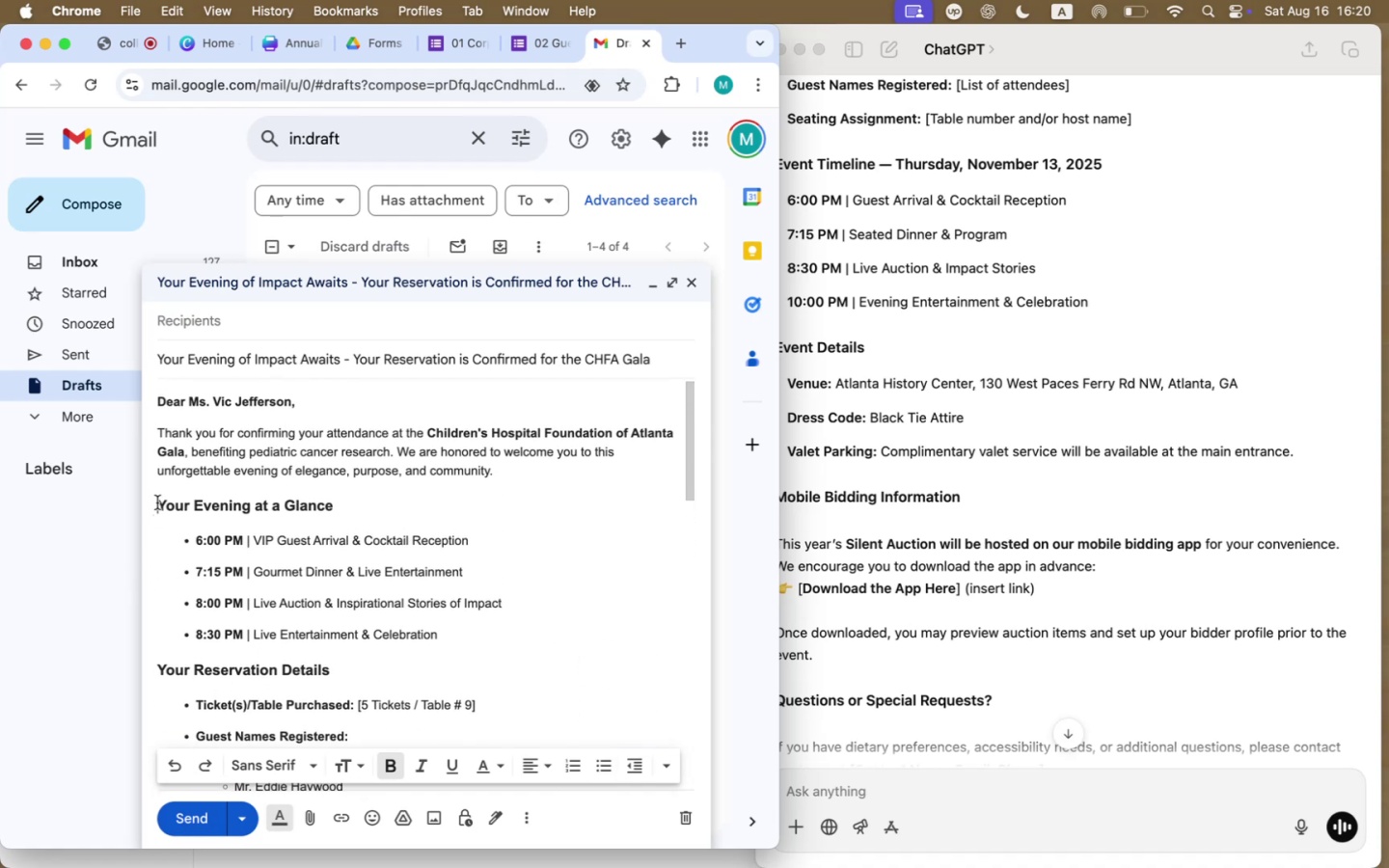 
key(Shift+Enter)
 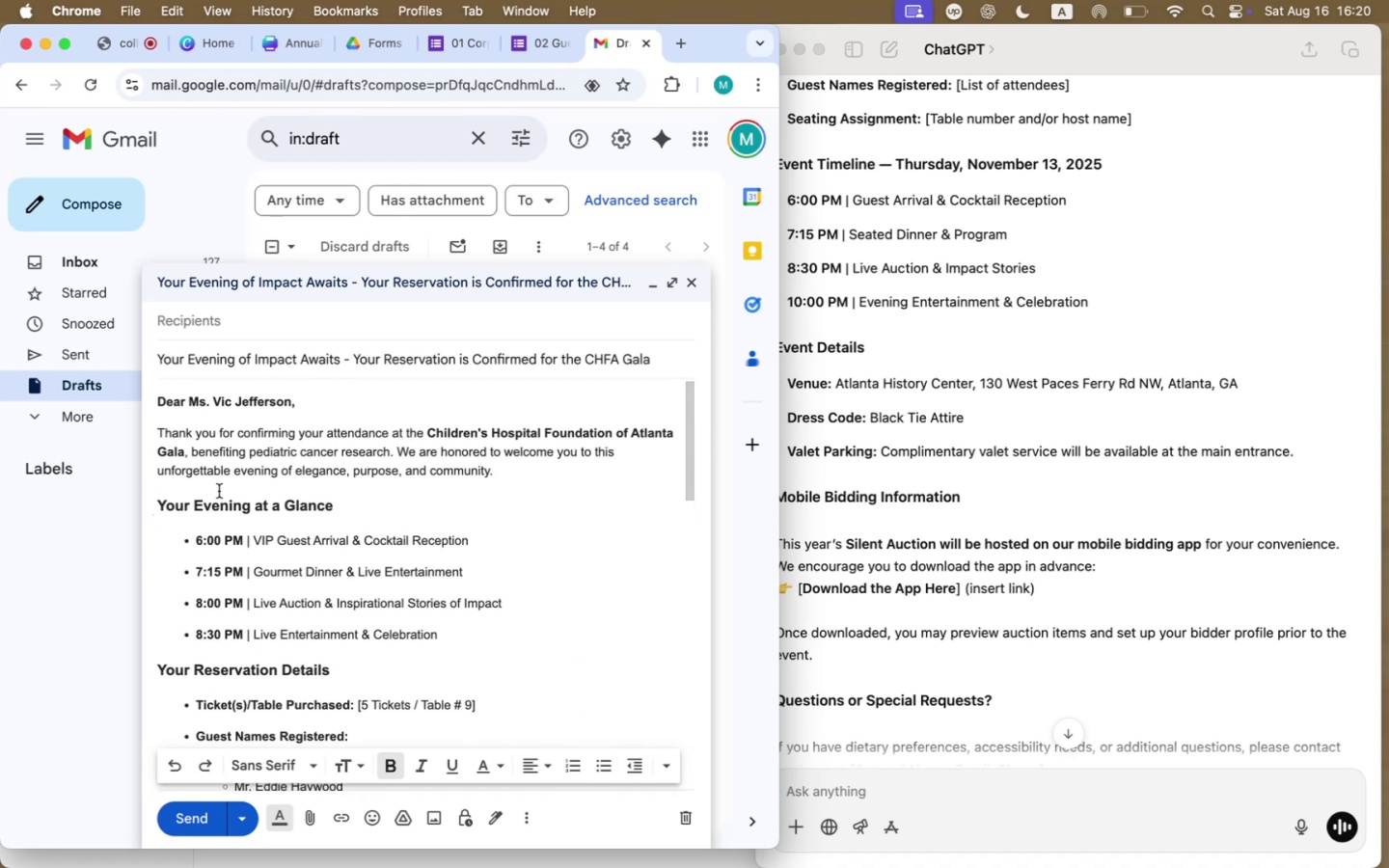 
key(Shift+Enter)
 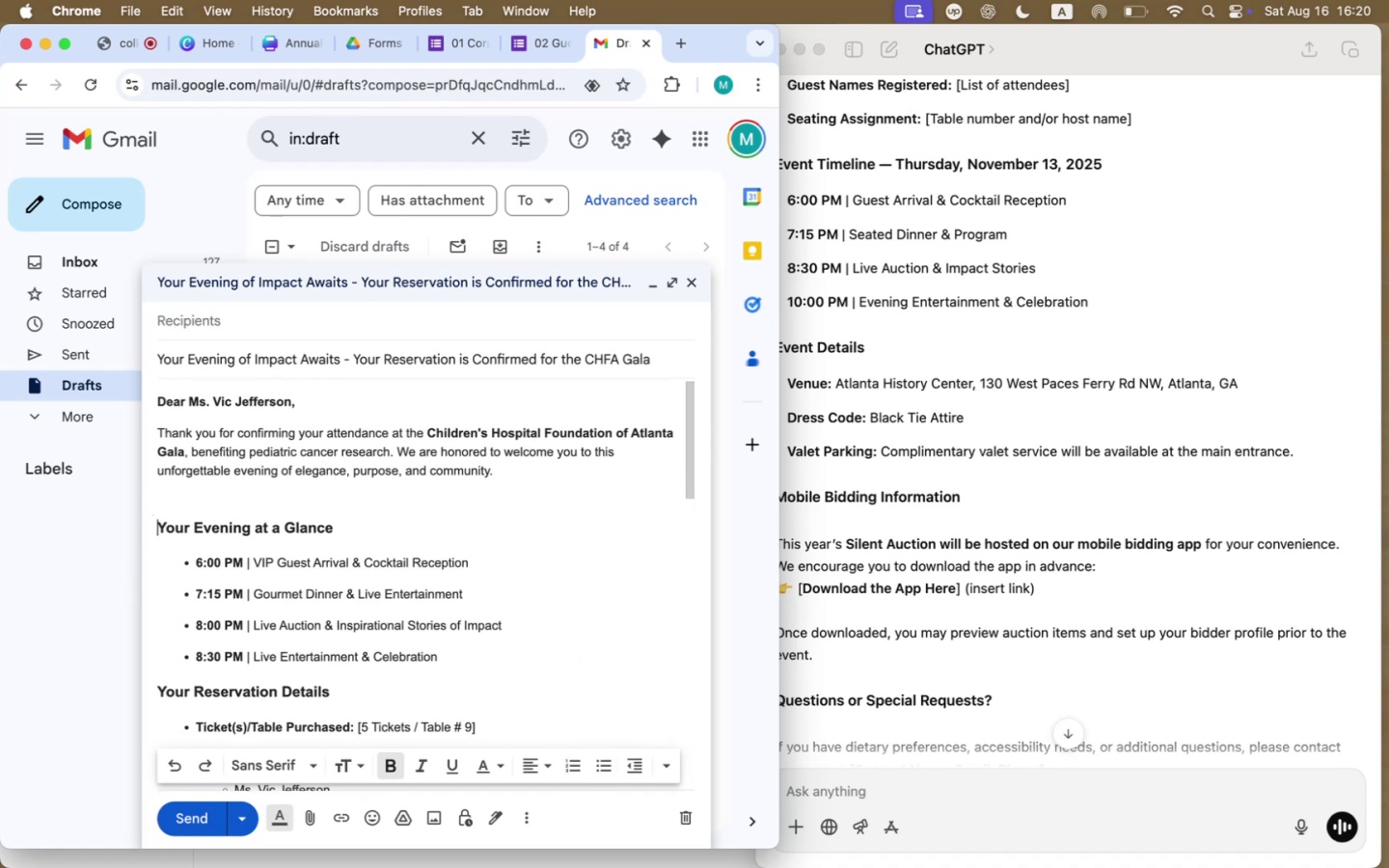 
key(ArrowUp)
 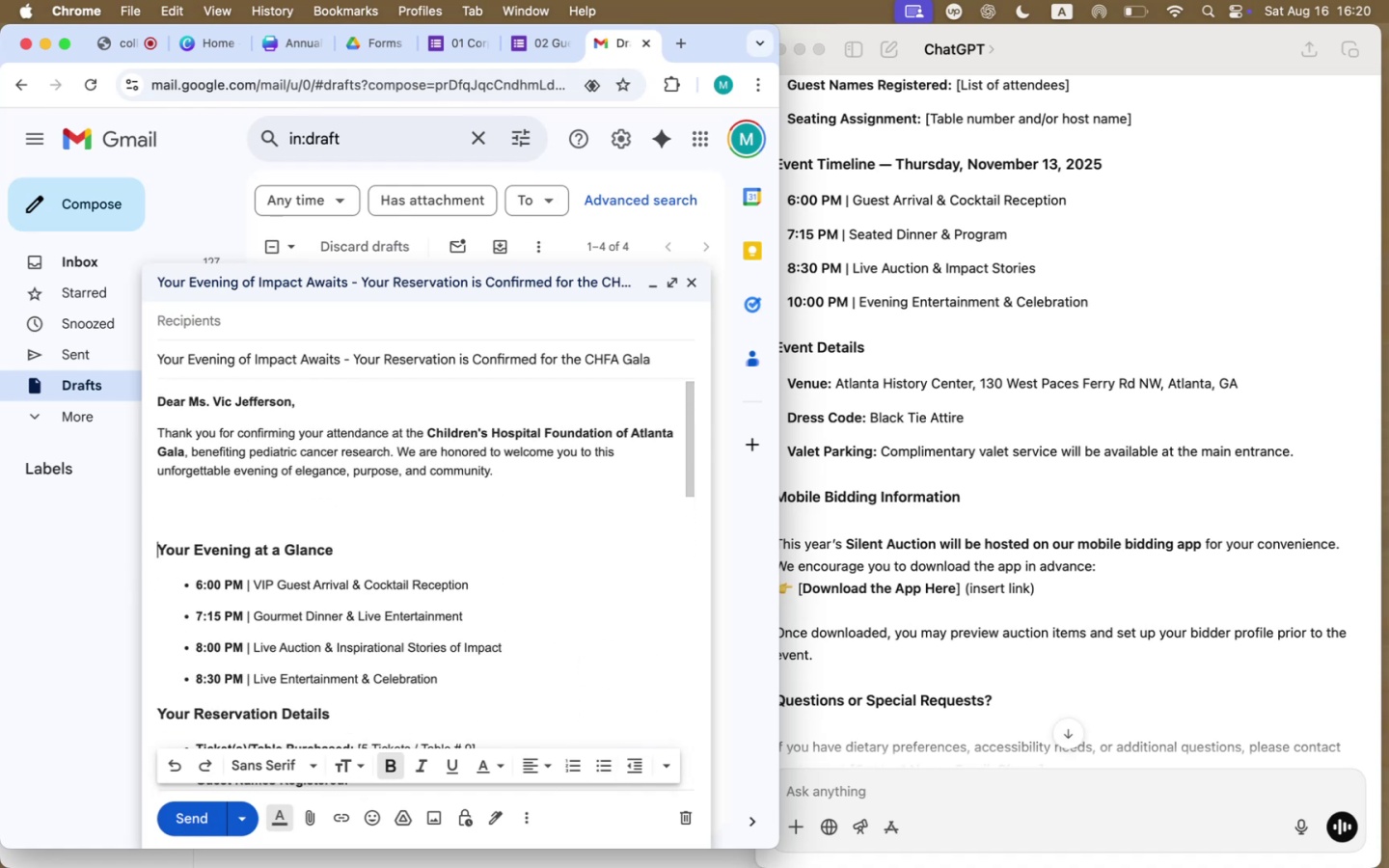 
key(ArrowUp)
 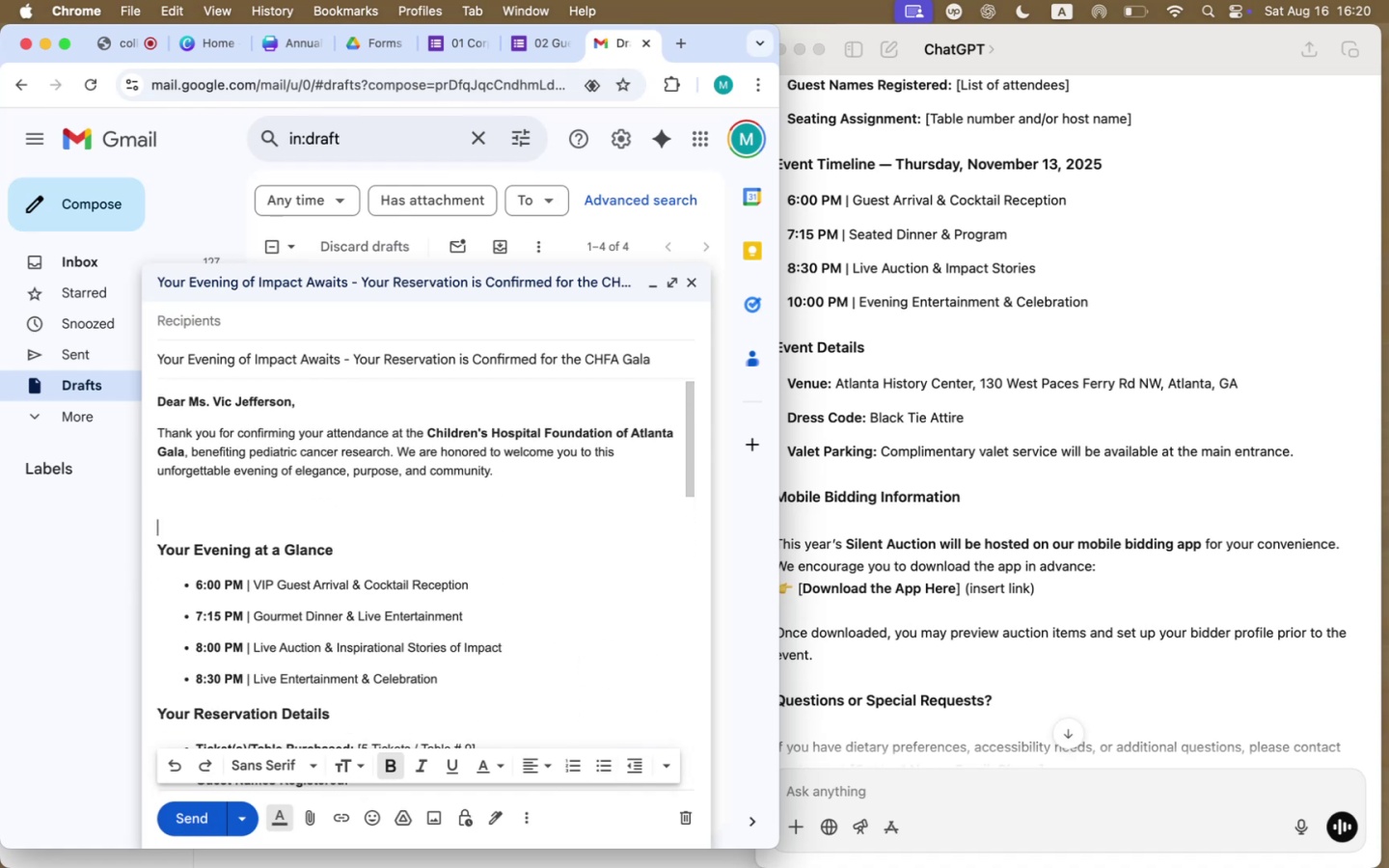 
key(Meta+V)
 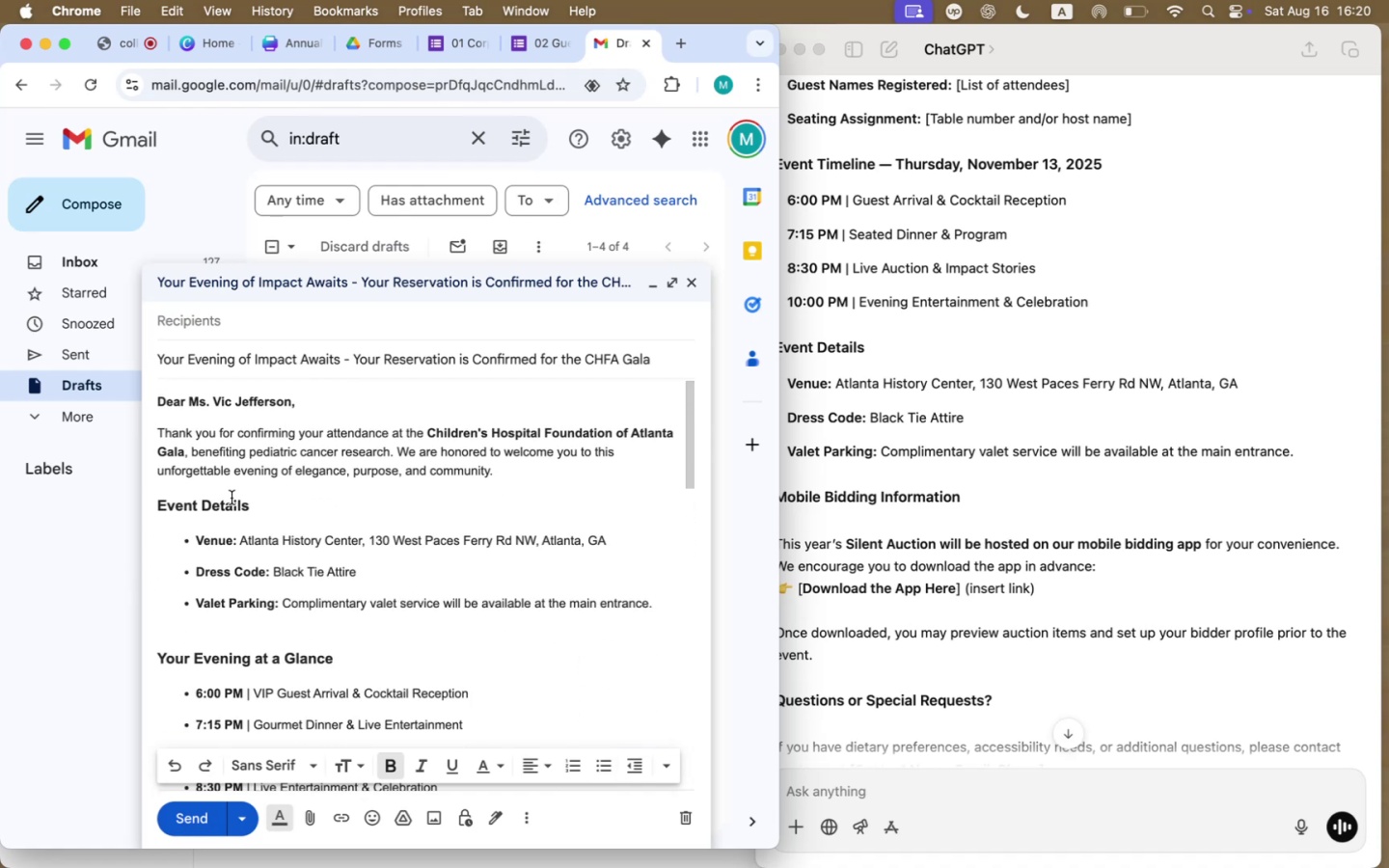 
scroll: coordinate [320, 612], scroll_direction: down, amount: 16.0
 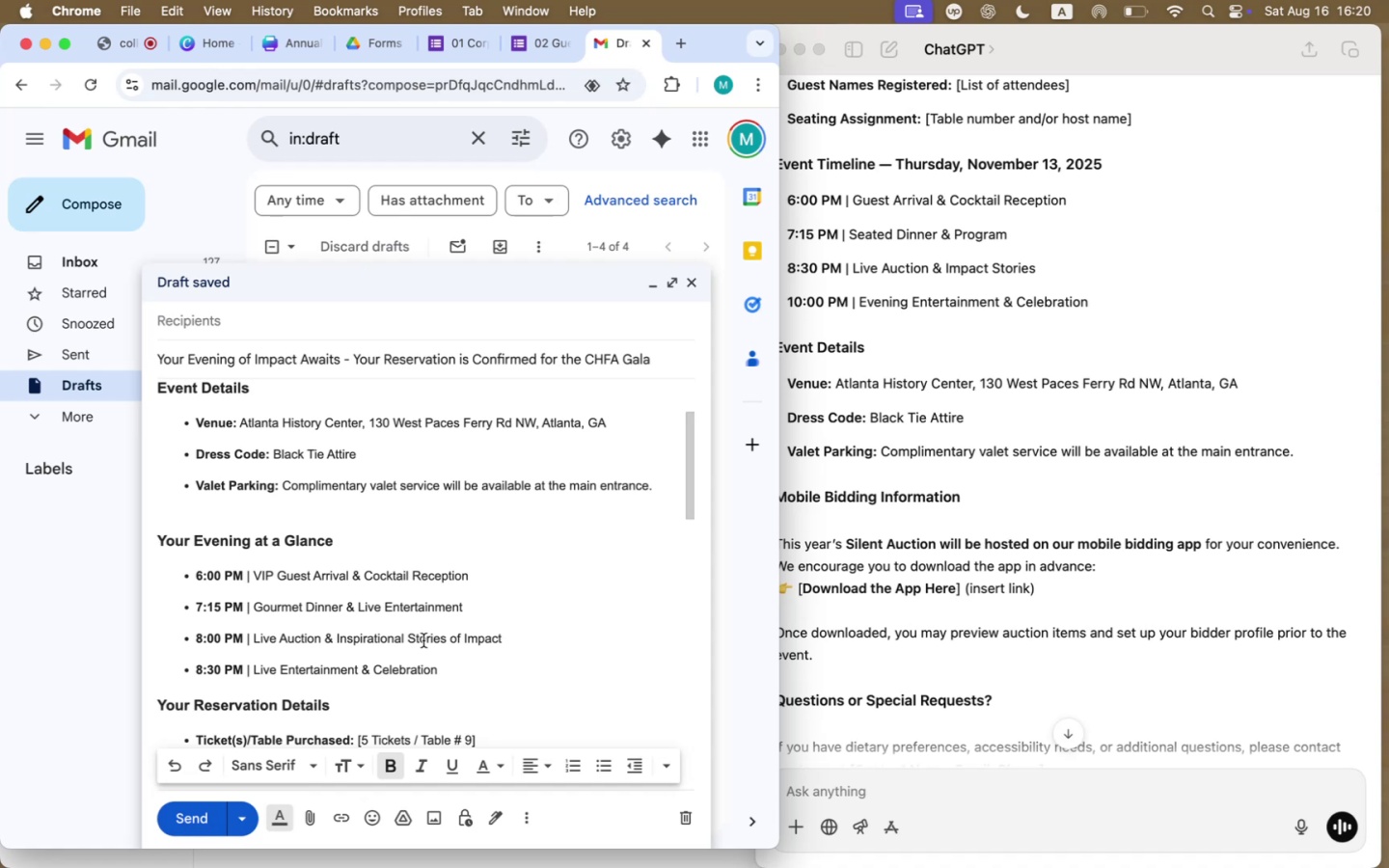 
left_click_drag(start_coordinate=[466, 671], to_coordinate=[149, 531])
 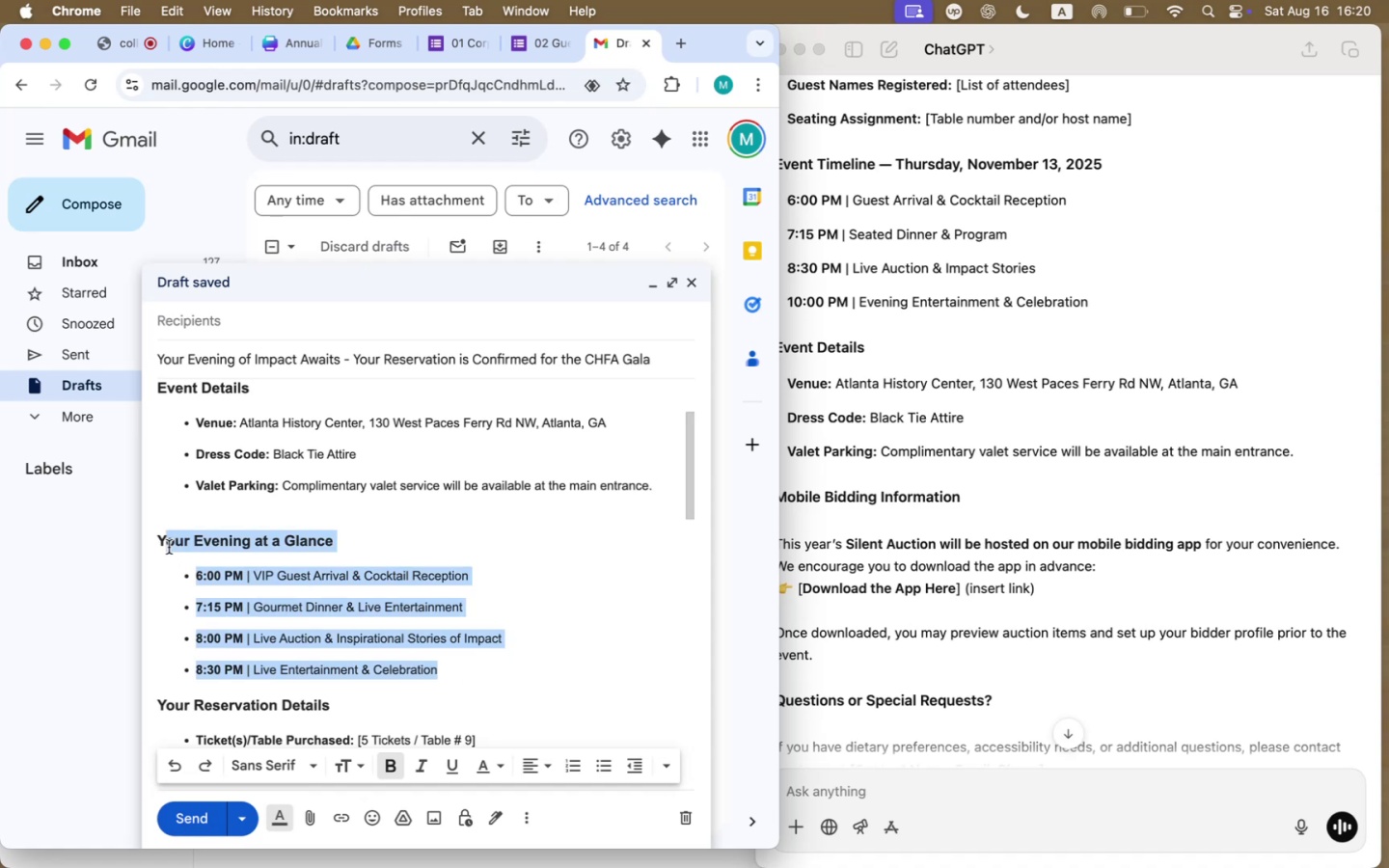 
key(Meta+CommandLeft)
 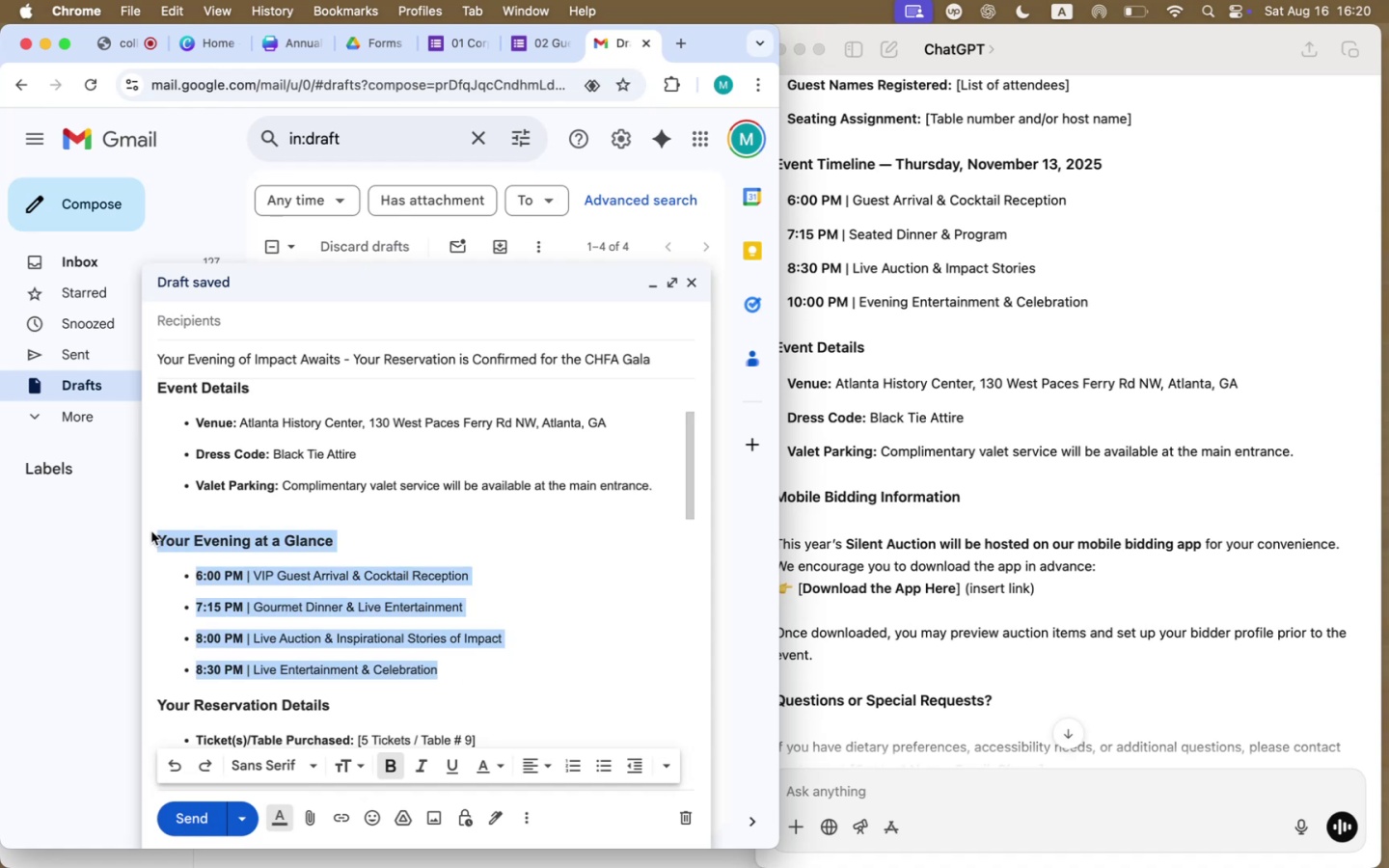 
key(Meta+C)
 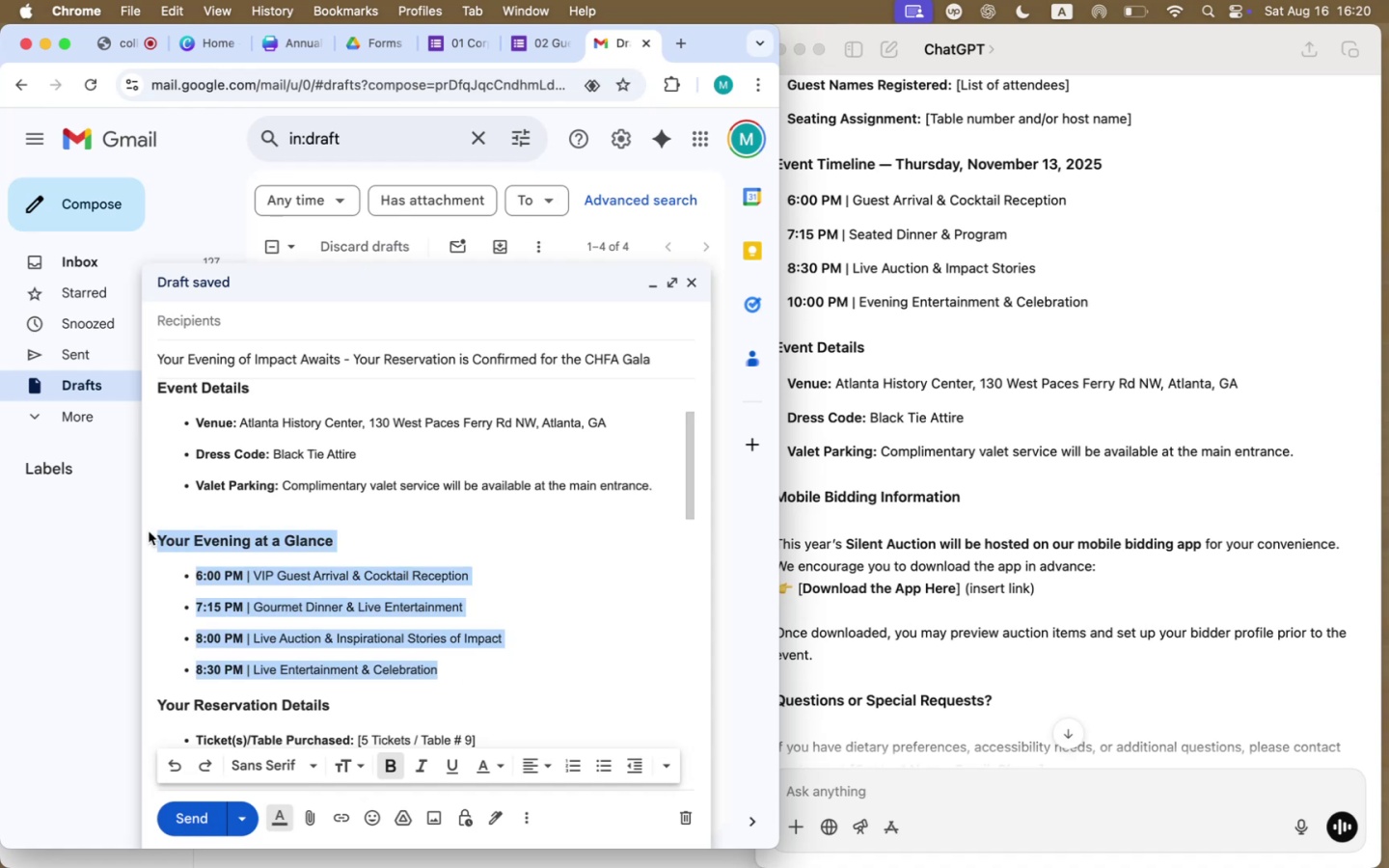 
scroll: coordinate [246, 598], scroll_direction: down, amount: 25.0
 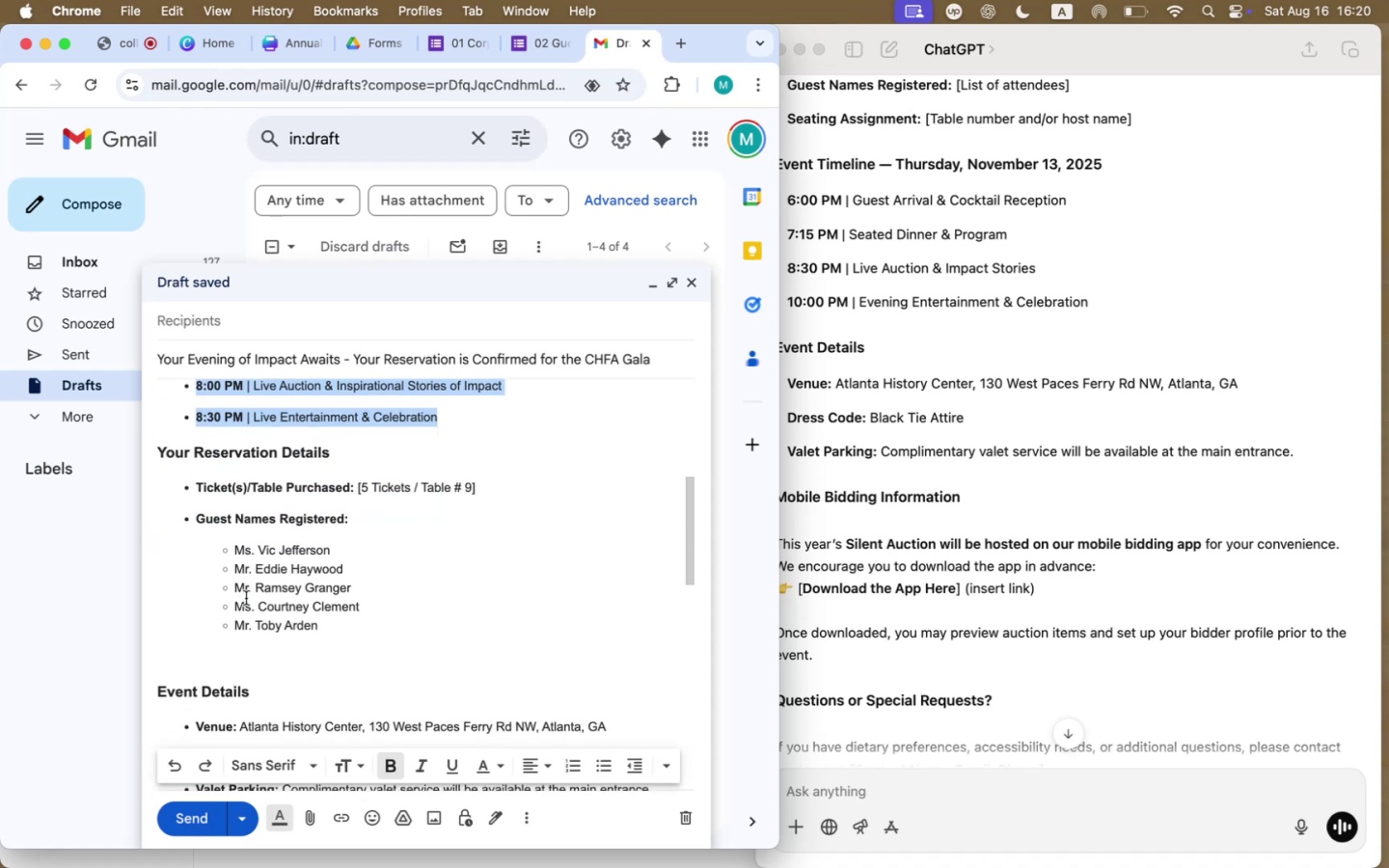 
left_click([199, 665])
 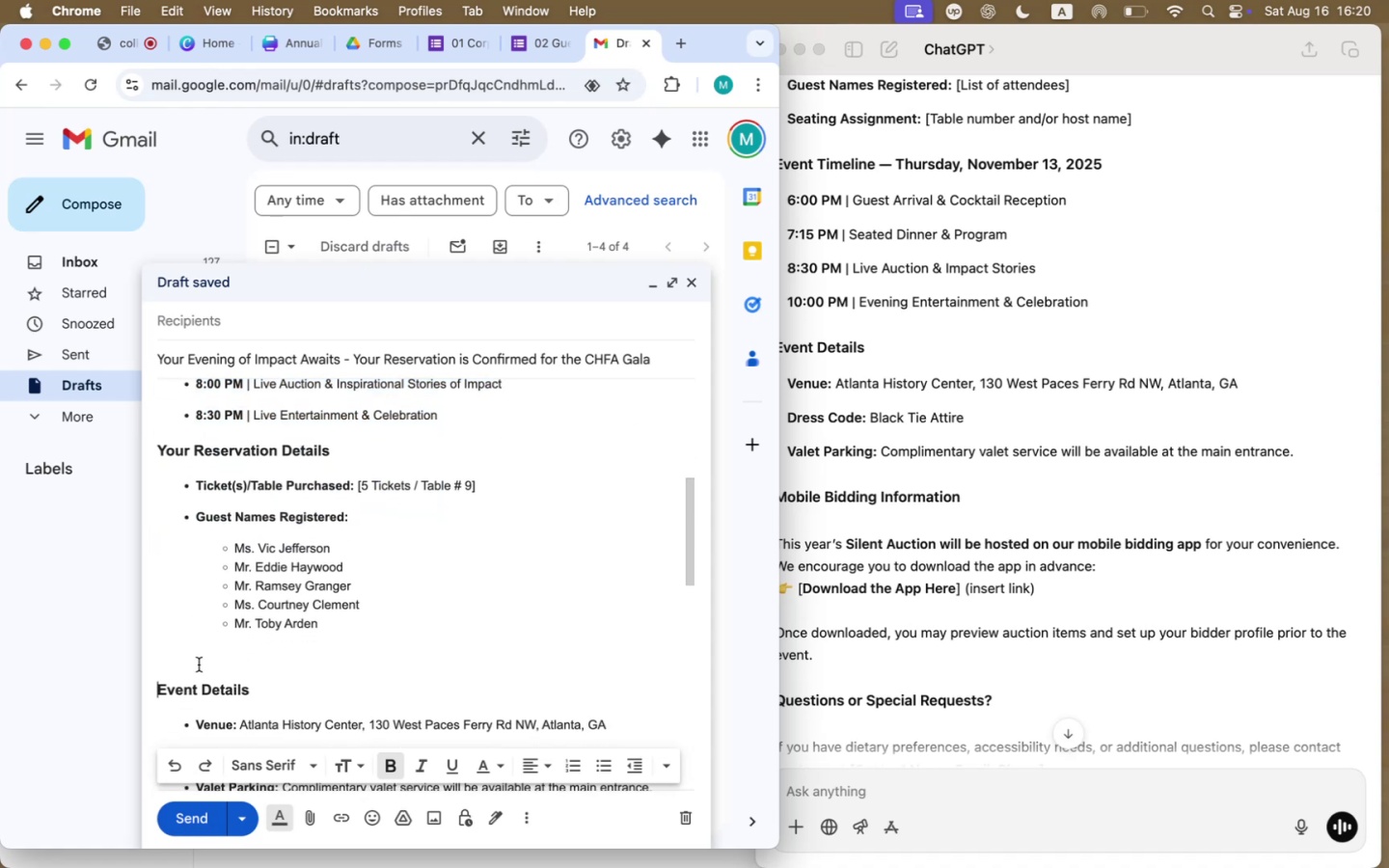 
left_click([172, 656])
 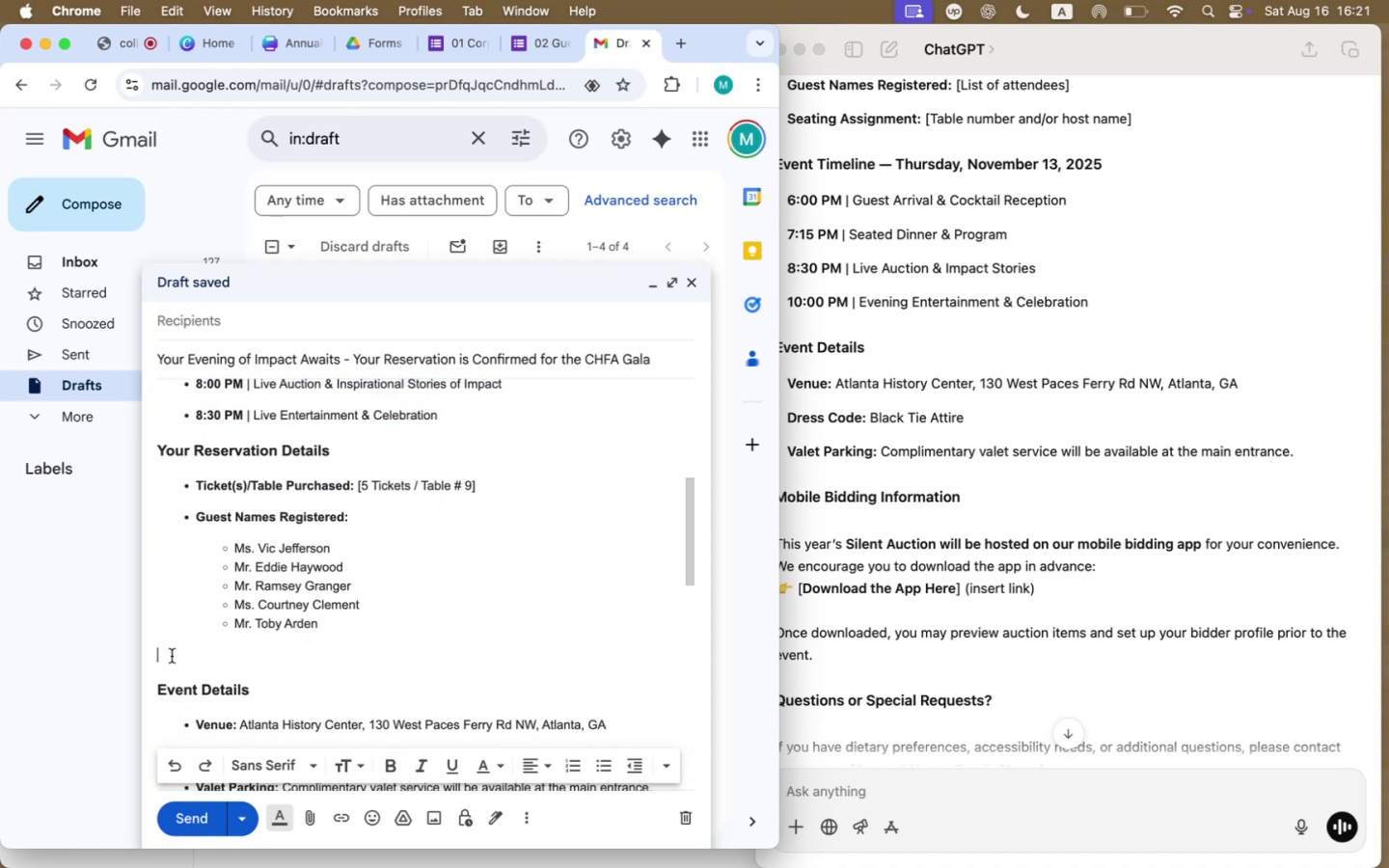 
key(Meta+V)
 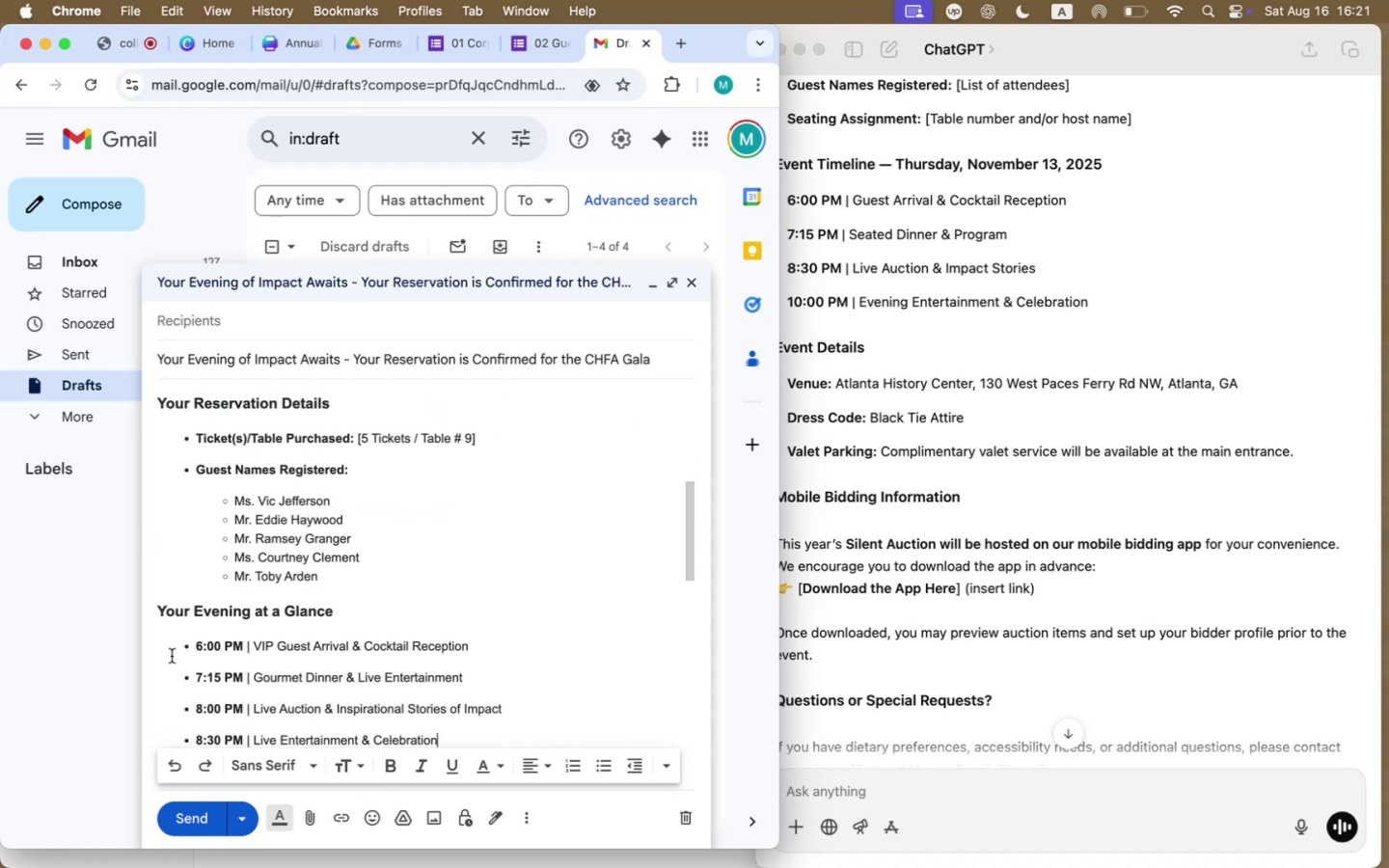 
scroll: coordinate [281, 619], scroll_direction: up, amount: 38.0
 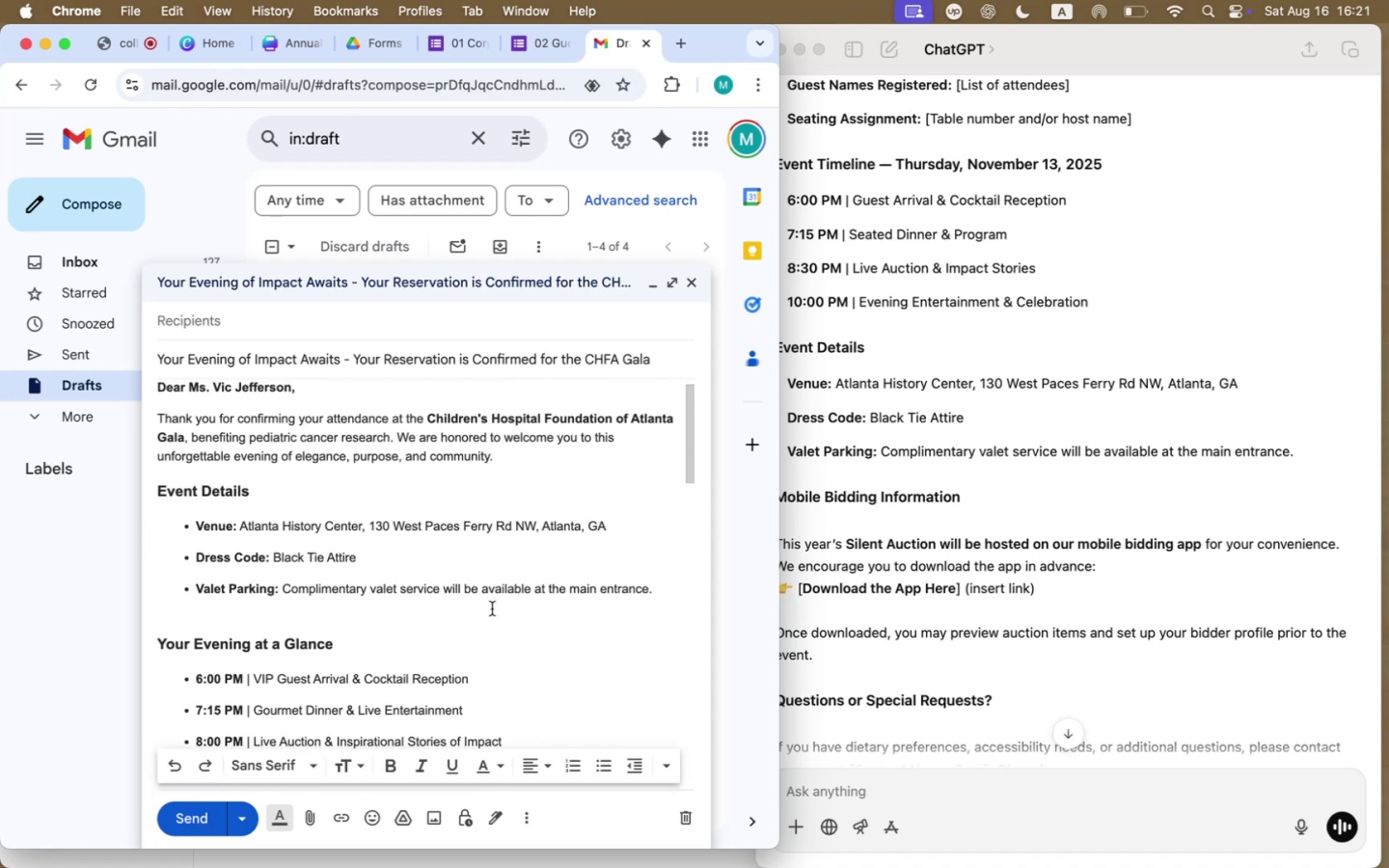 
left_click([420, 625])
 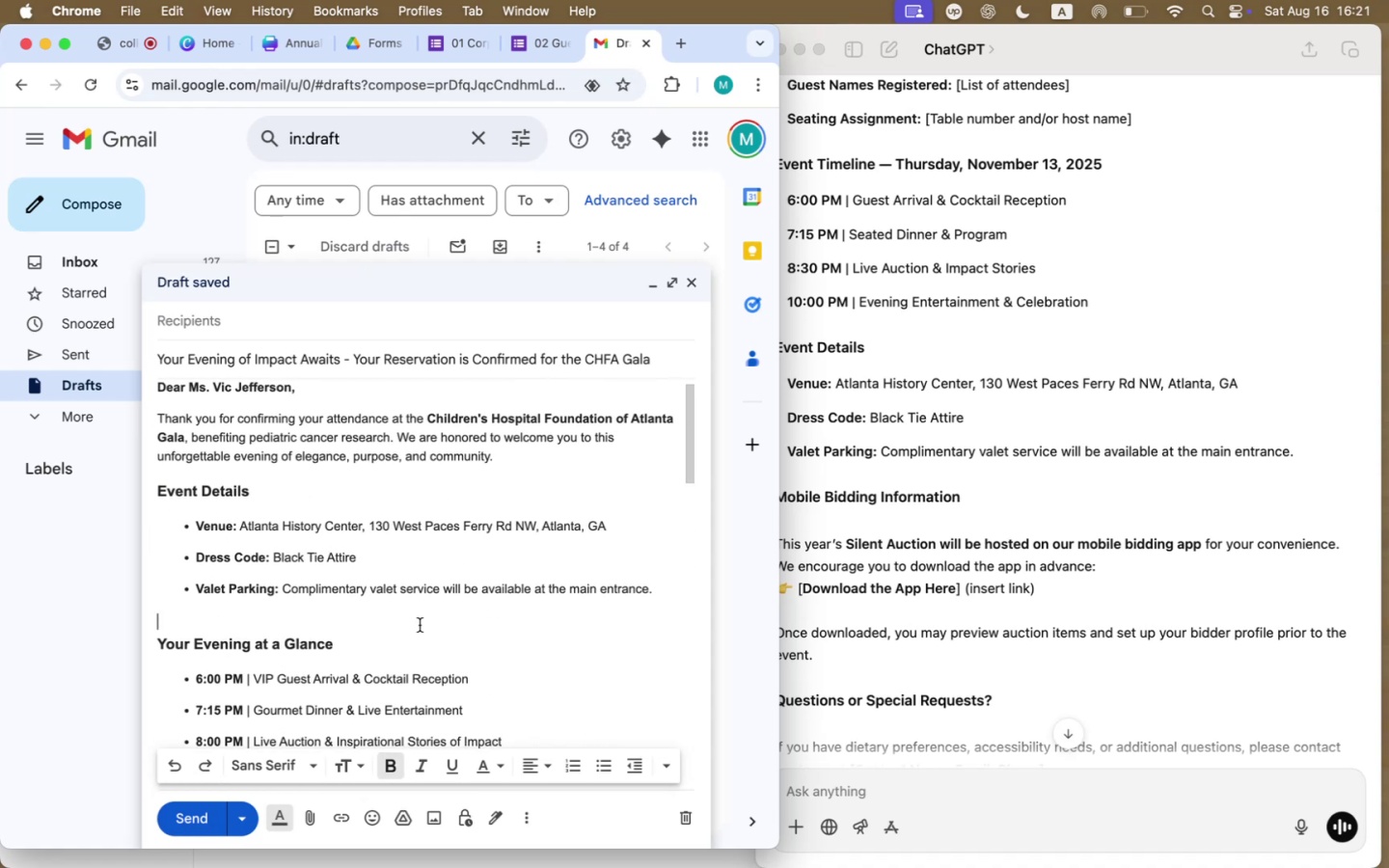 
scroll: coordinate [420, 625], scroll_direction: down, amount: 20.0
 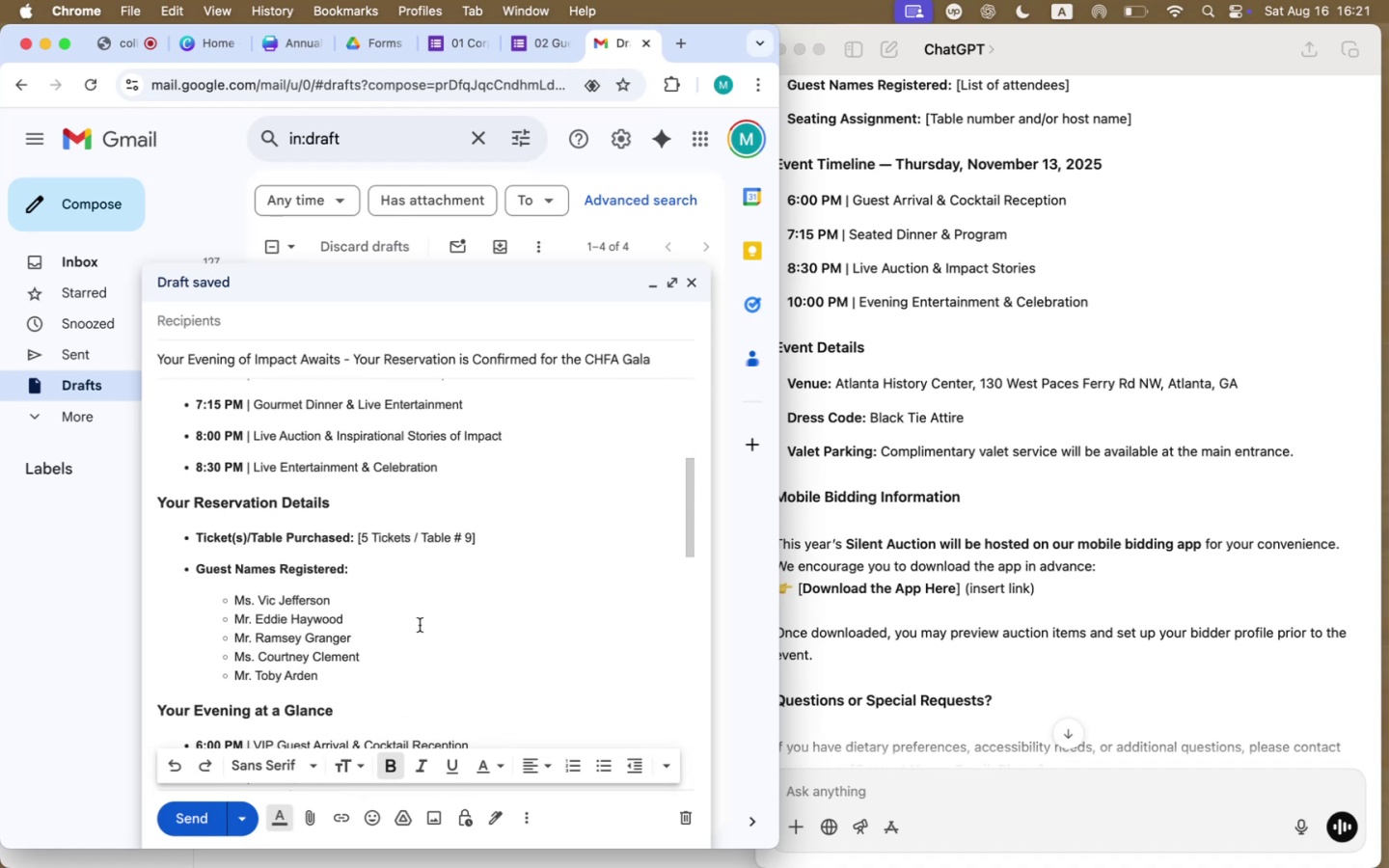 
left_click_drag(start_coordinate=[341, 685], to_coordinate=[144, 505])
 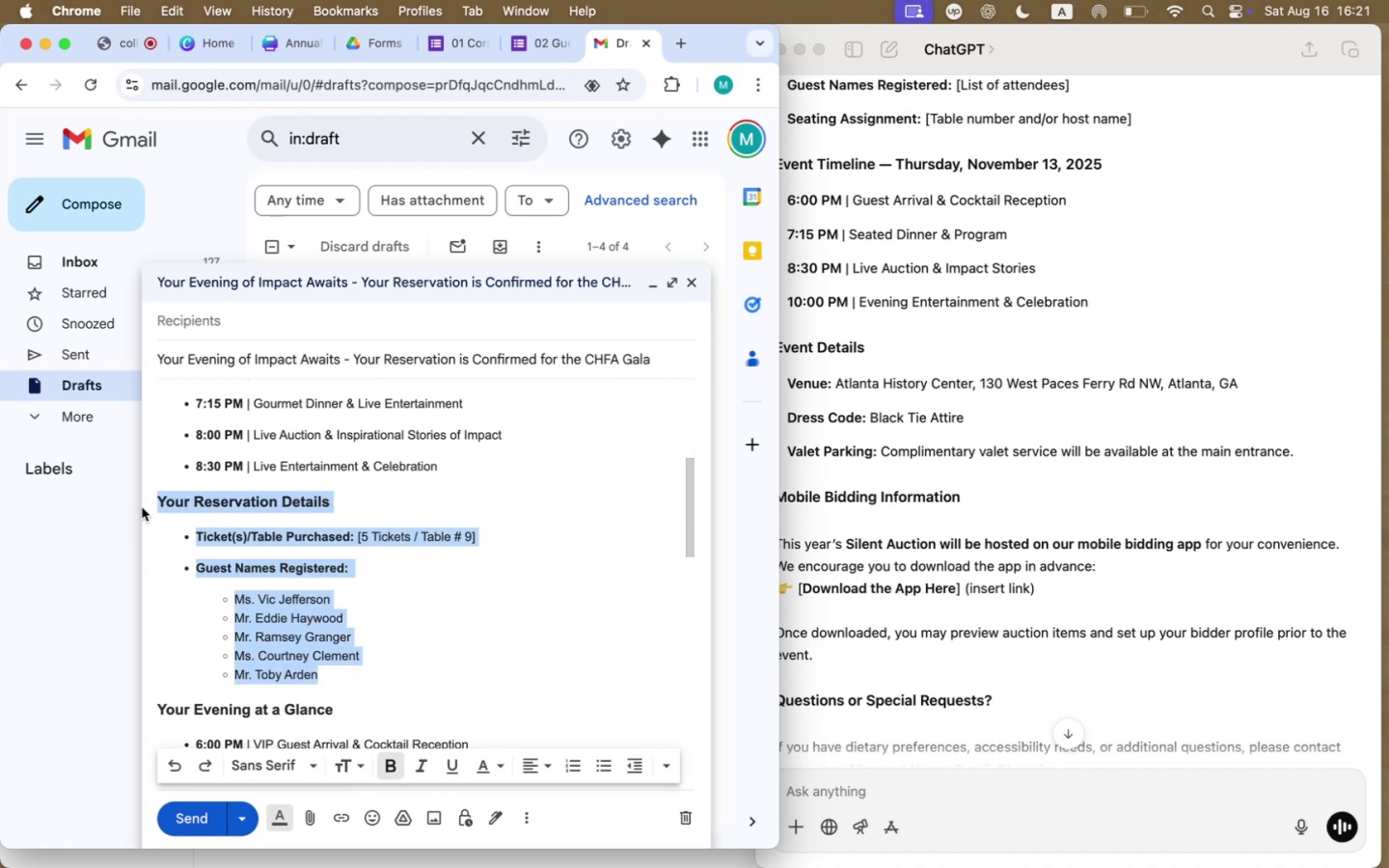 
key(Meta+CommandLeft)
 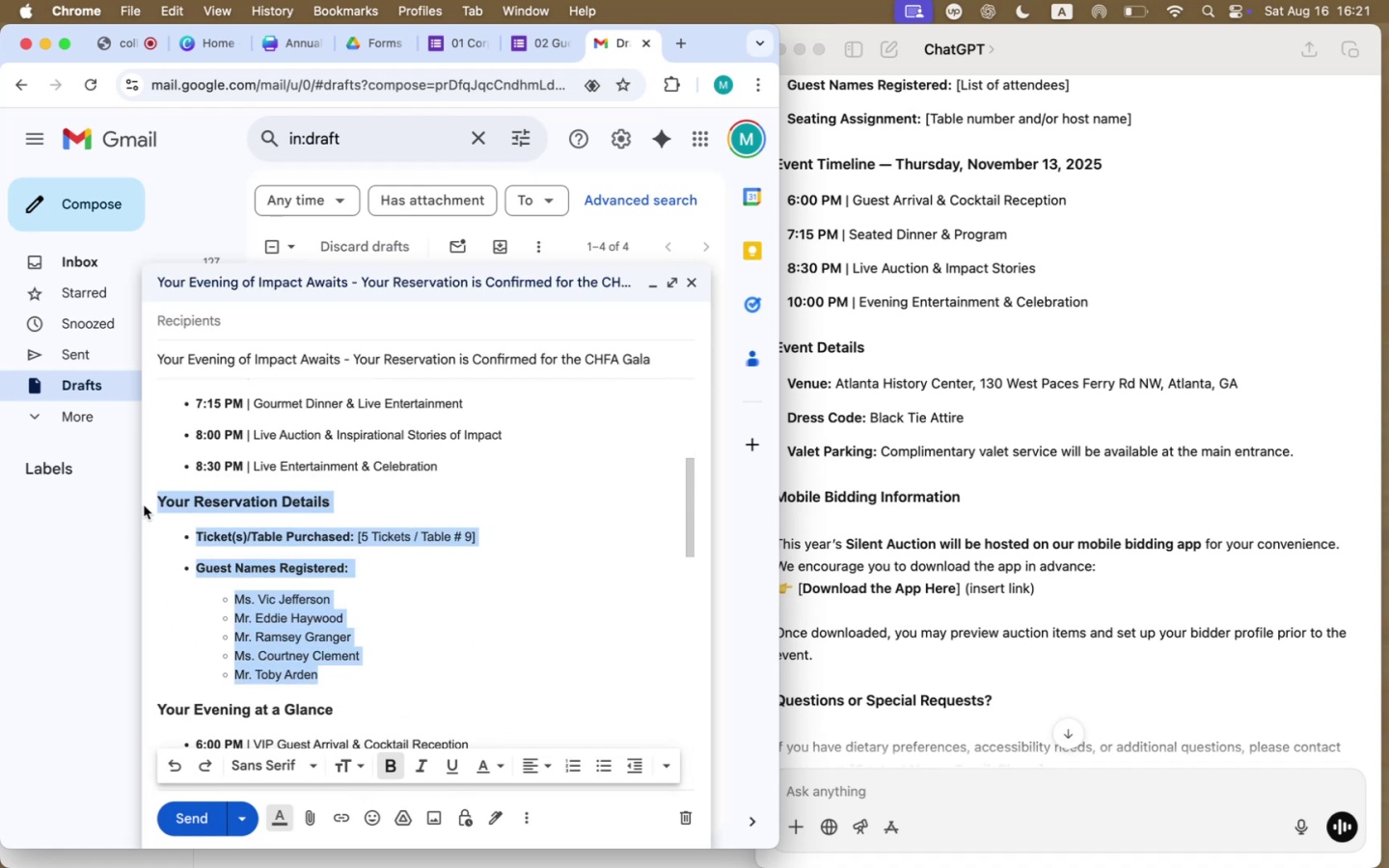 
key(Meta+C)
 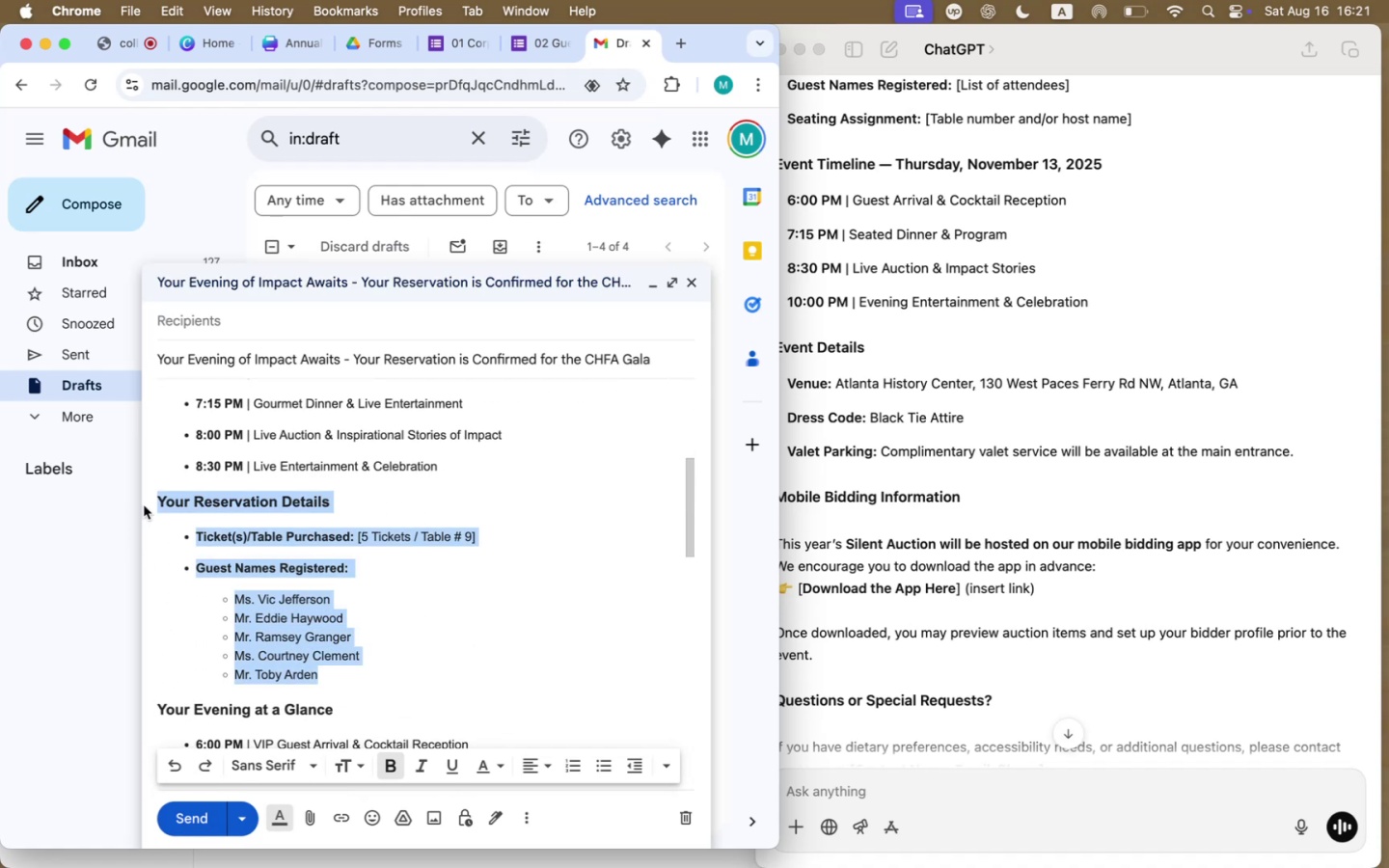 
scroll: coordinate [291, 501], scroll_direction: up, amount: 25.0
 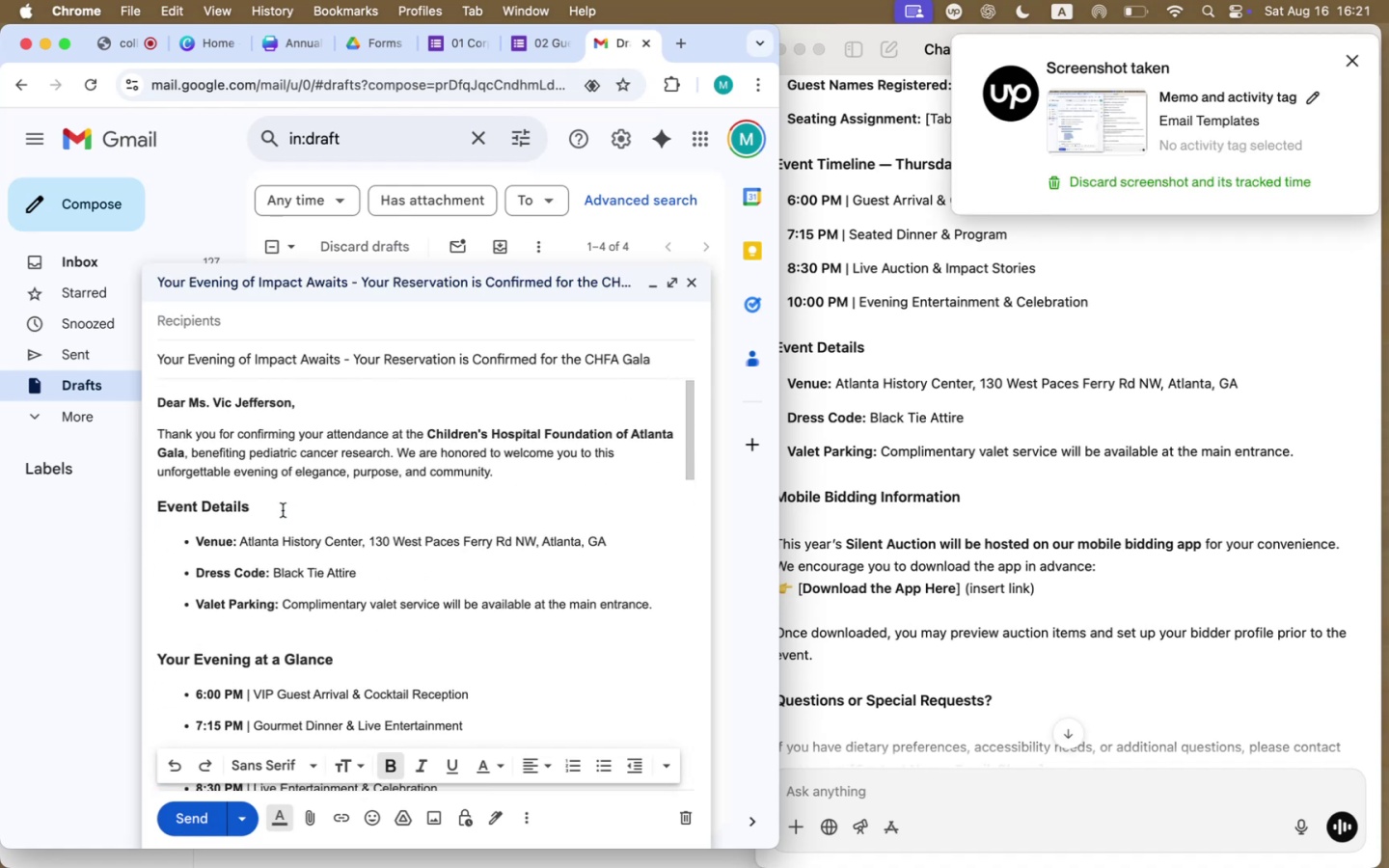 
left_click([204, 634])
 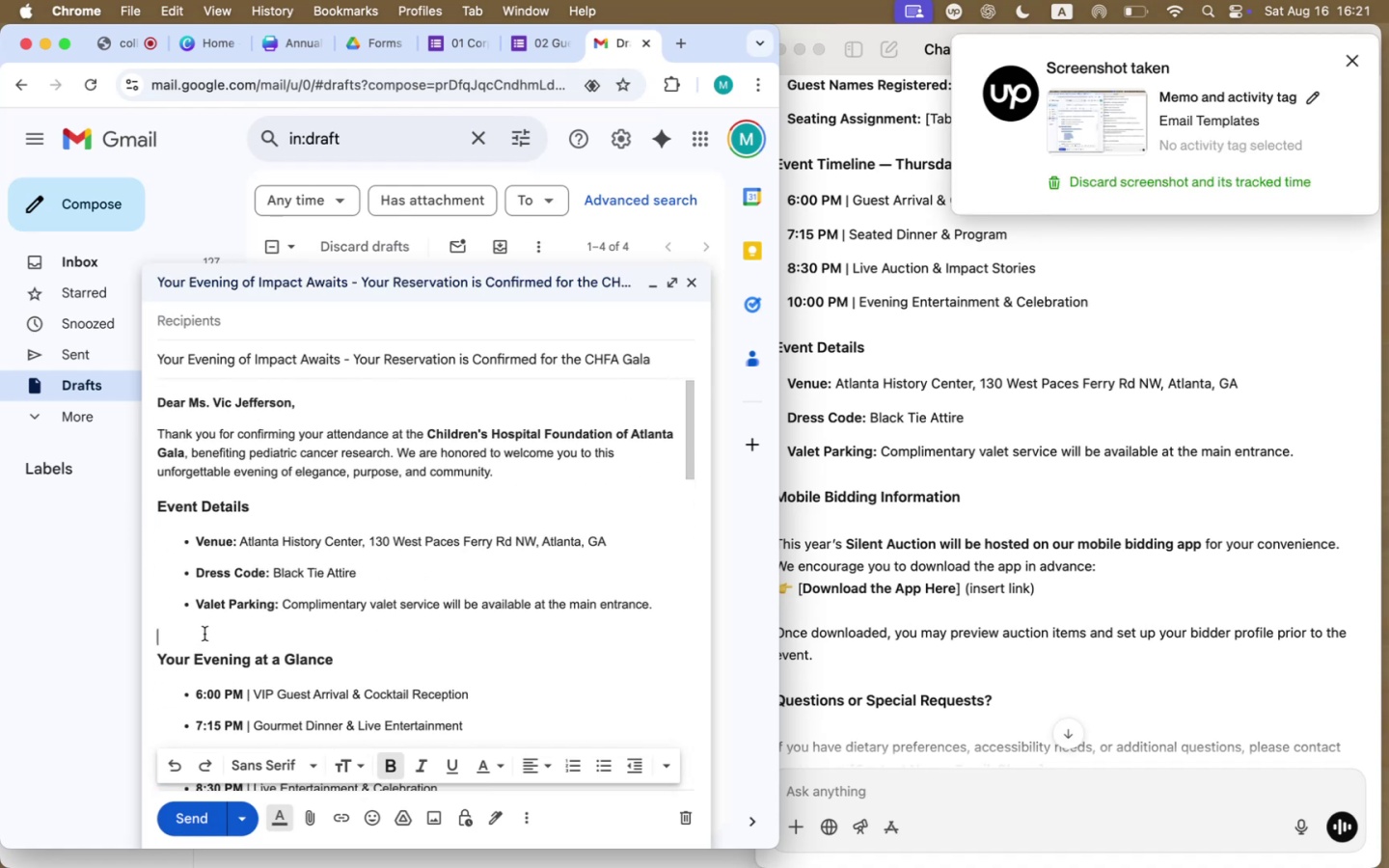 
key(Meta+CommandLeft)
 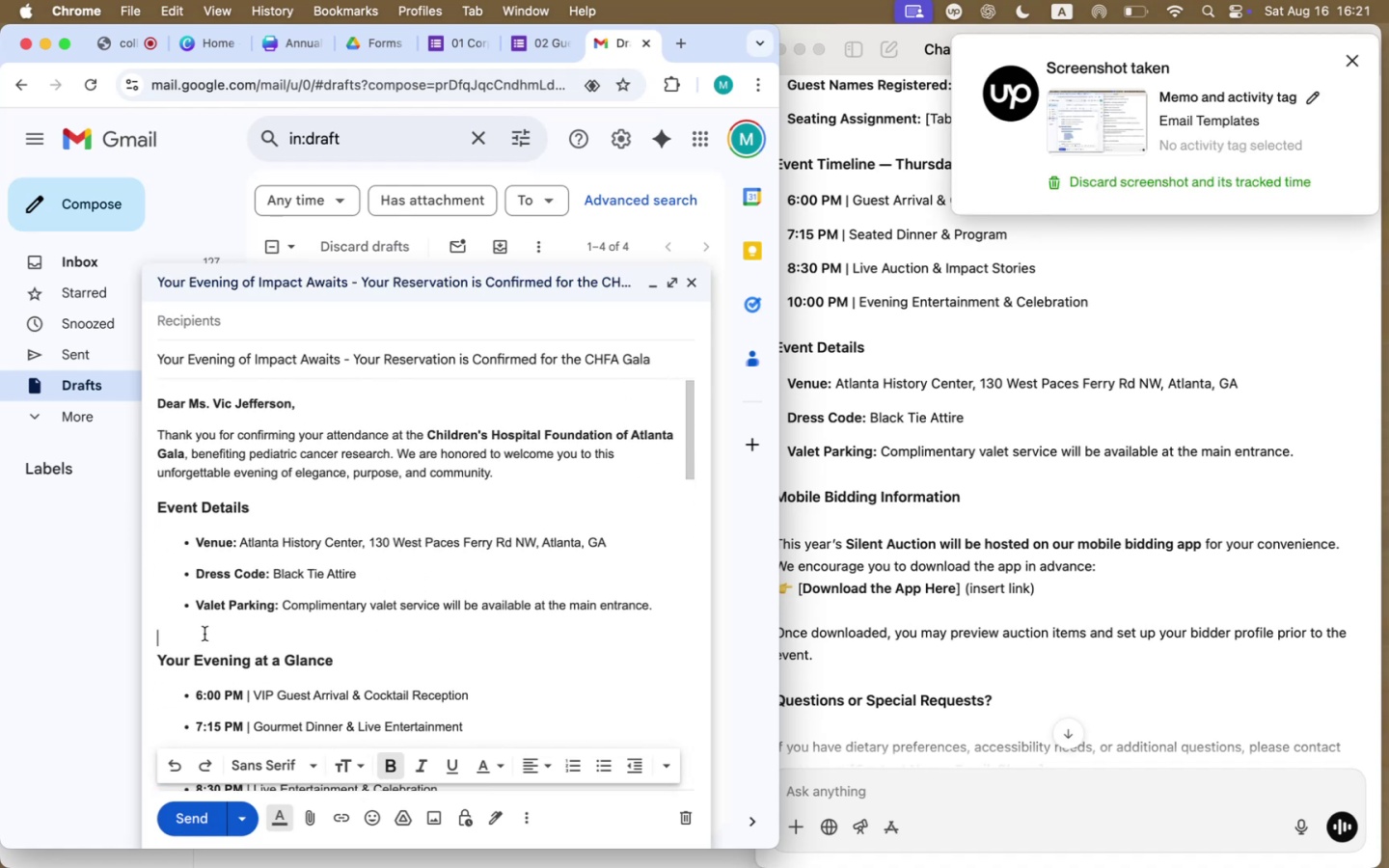 
key(Meta+V)
 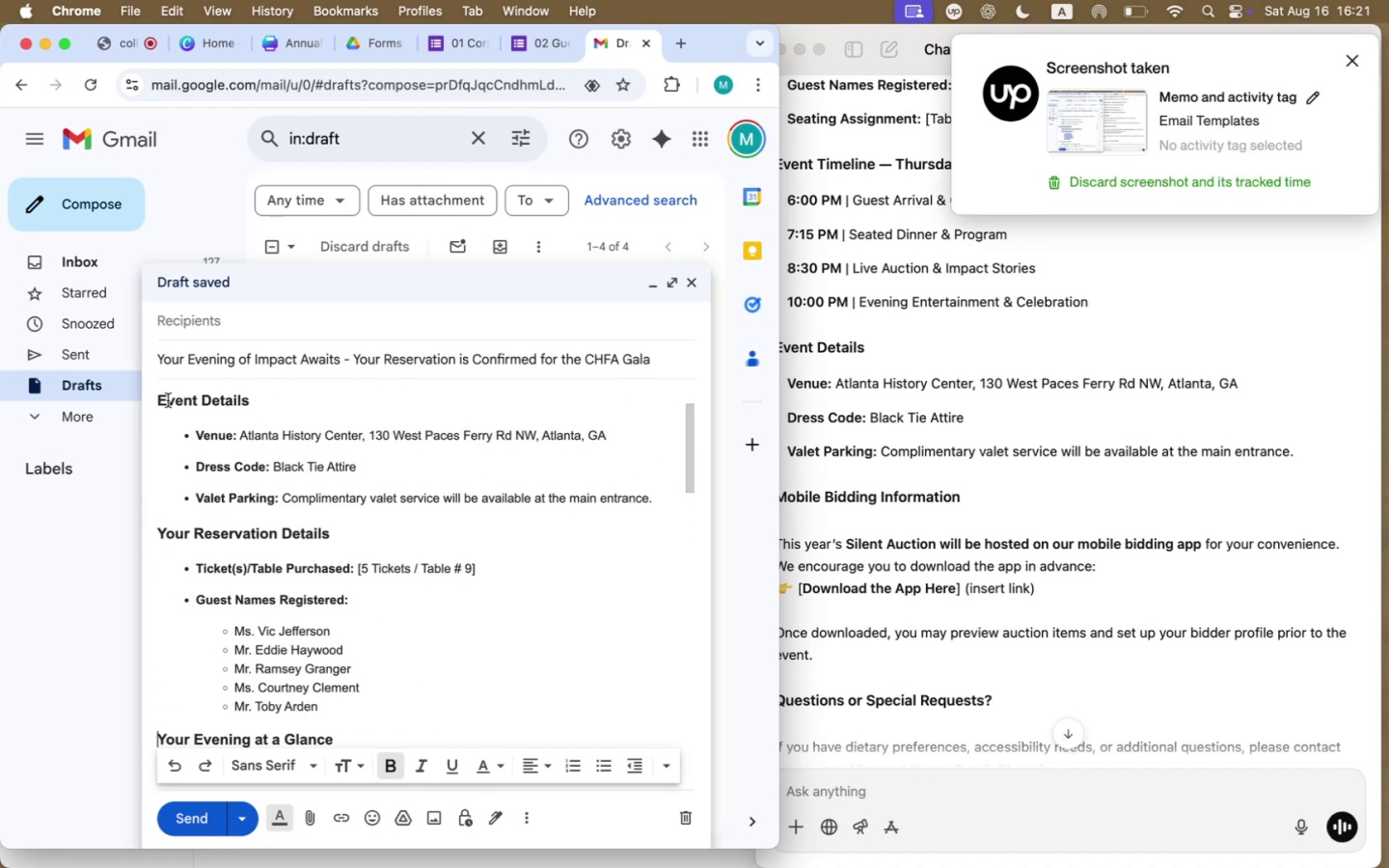 
scroll: coordinate [244, 641], scroll_direction: down, amount: 14.0
 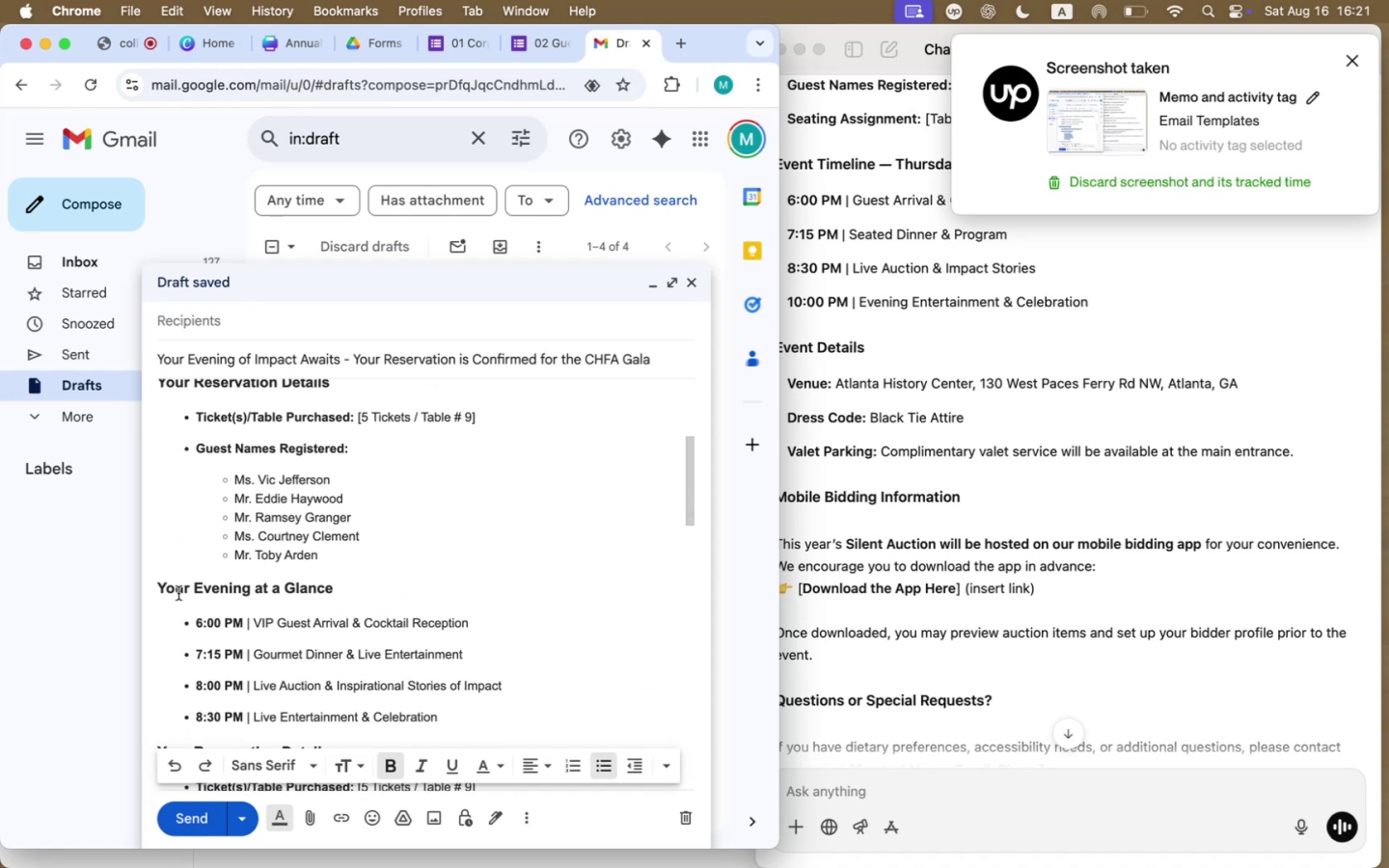 
left_click_drag(start_coordinate=[158, 584], to_coordinate=[486, 718])
 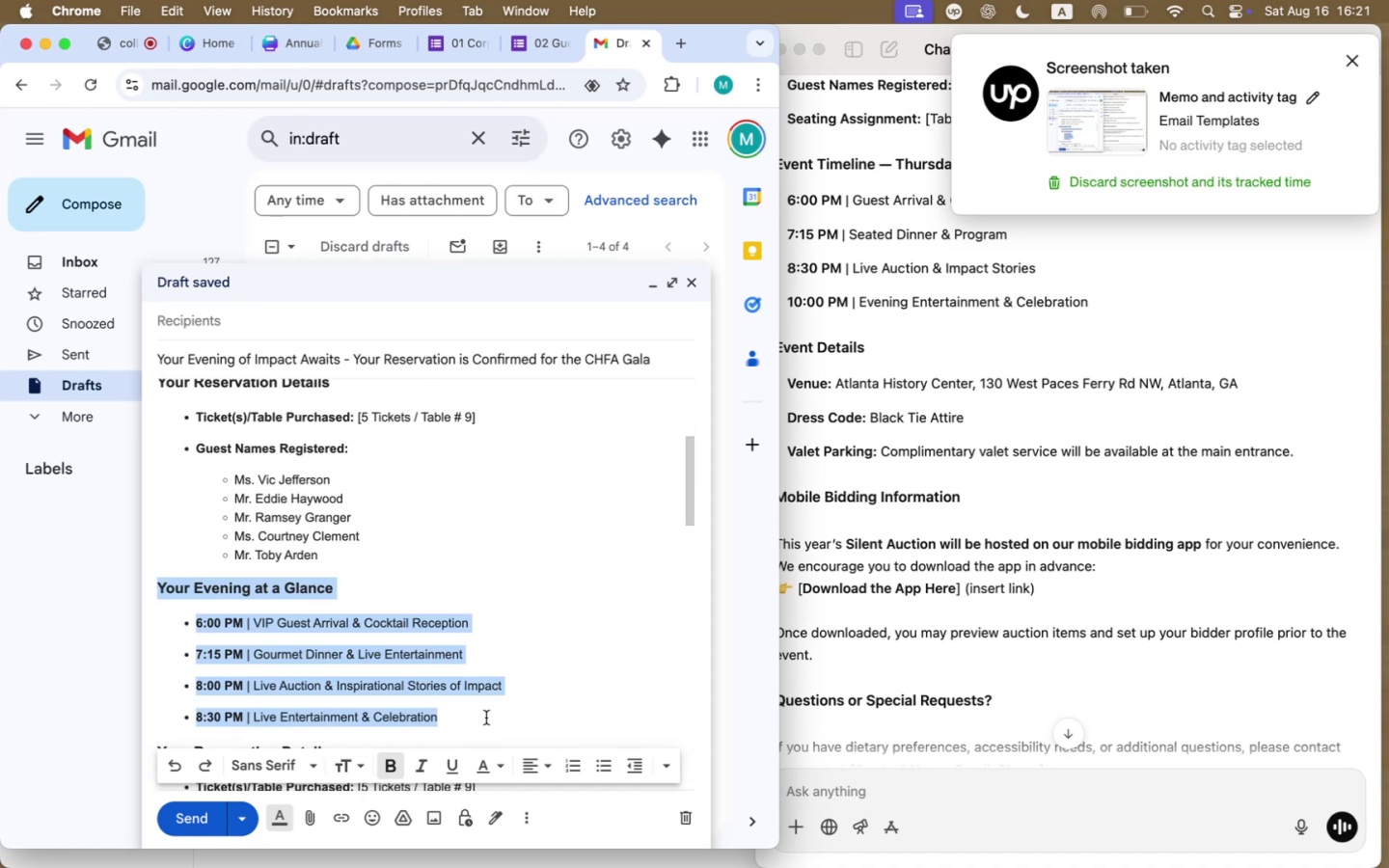 
scroll: coordinate [286, 610], scroll_direction: down, amount: 19.0
 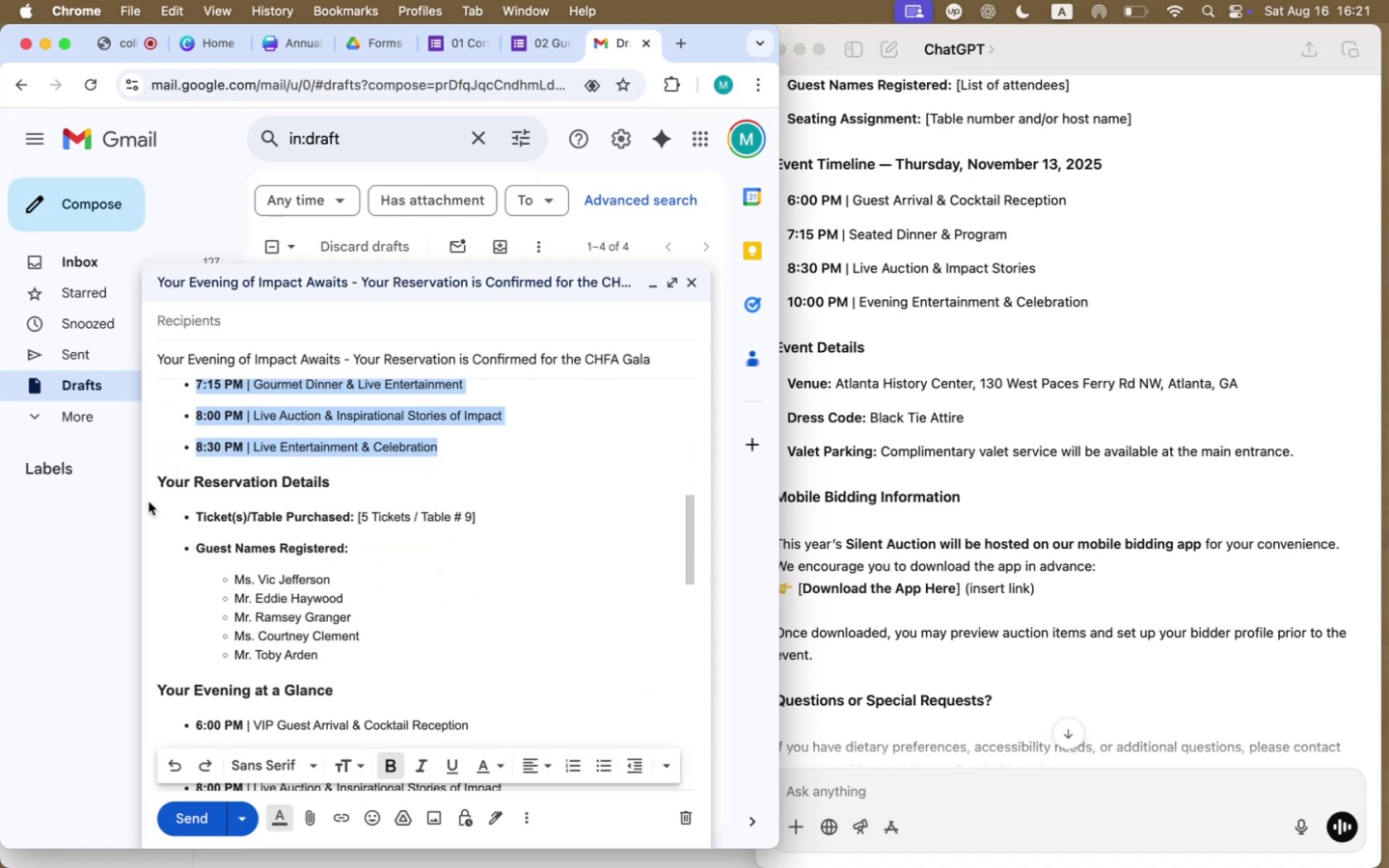 
left_click_drag(start_coordinate=[162, 483], to_coordinate=[331, 610])
 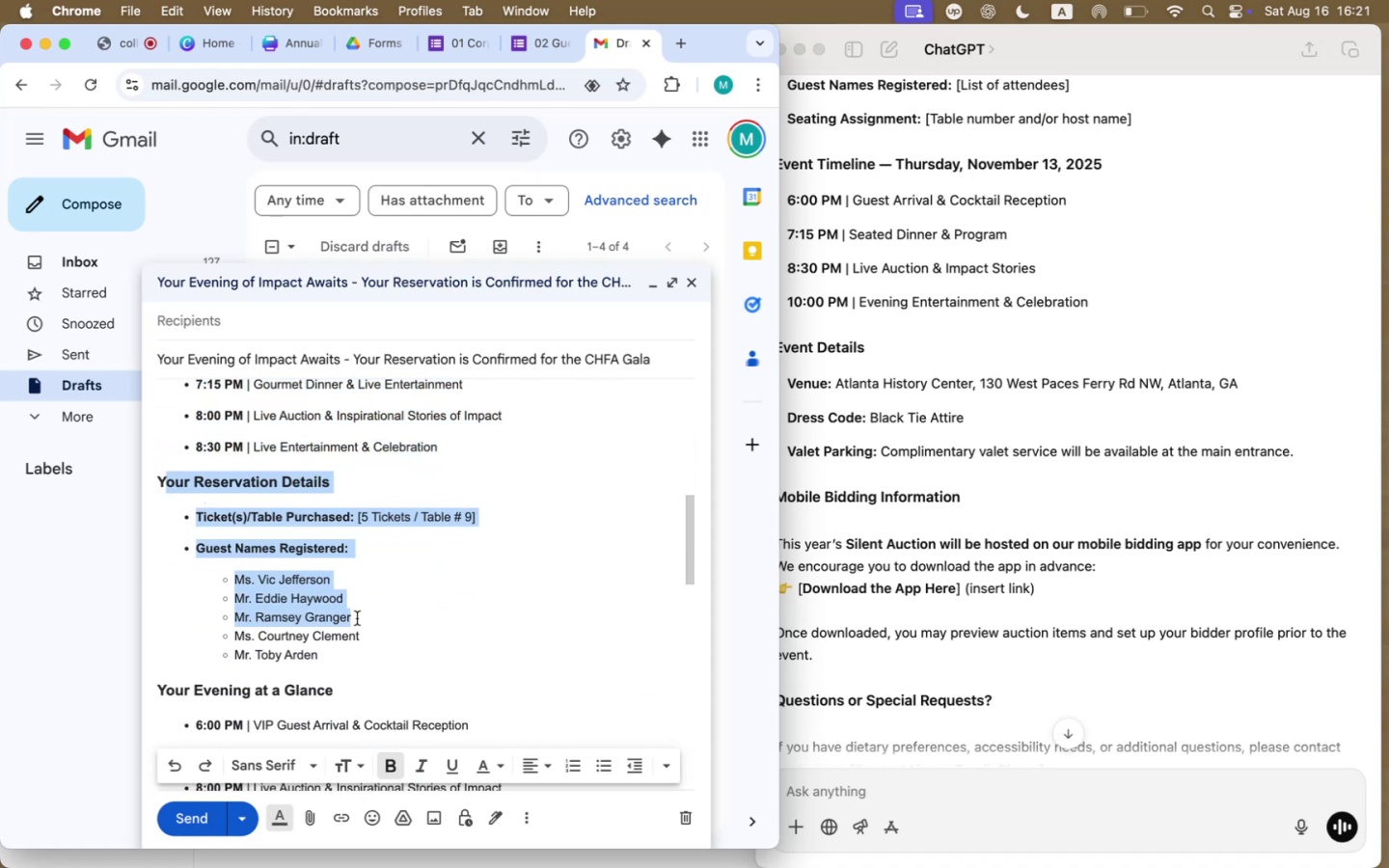 
left_click([181, 507])
 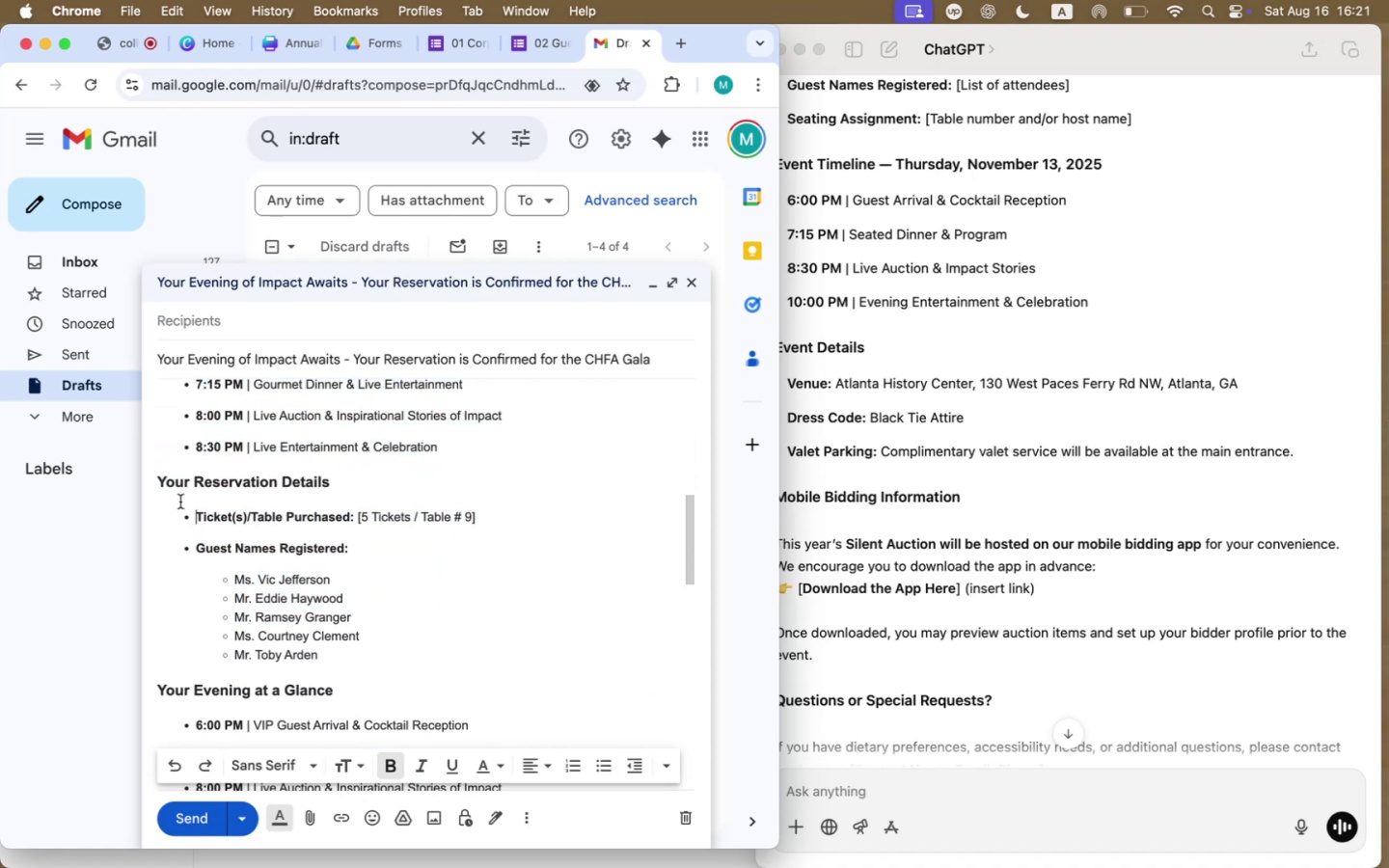 
left_click_drag(start_coordinate=[156, 475], to_coordinate=[390, 739])
 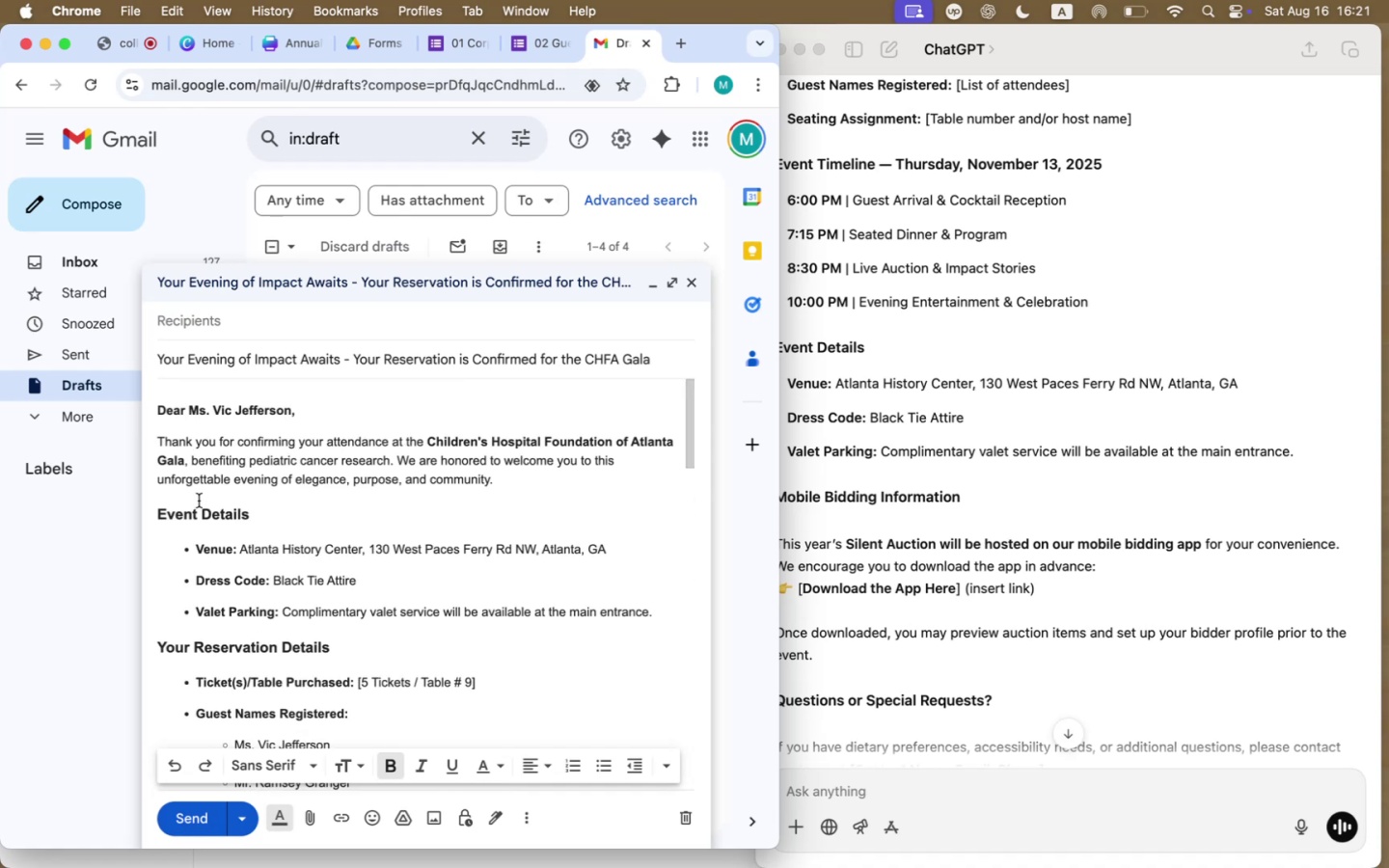 
scroll: coordinate [317, 577], scroll_direction: down, amount: 62.0
 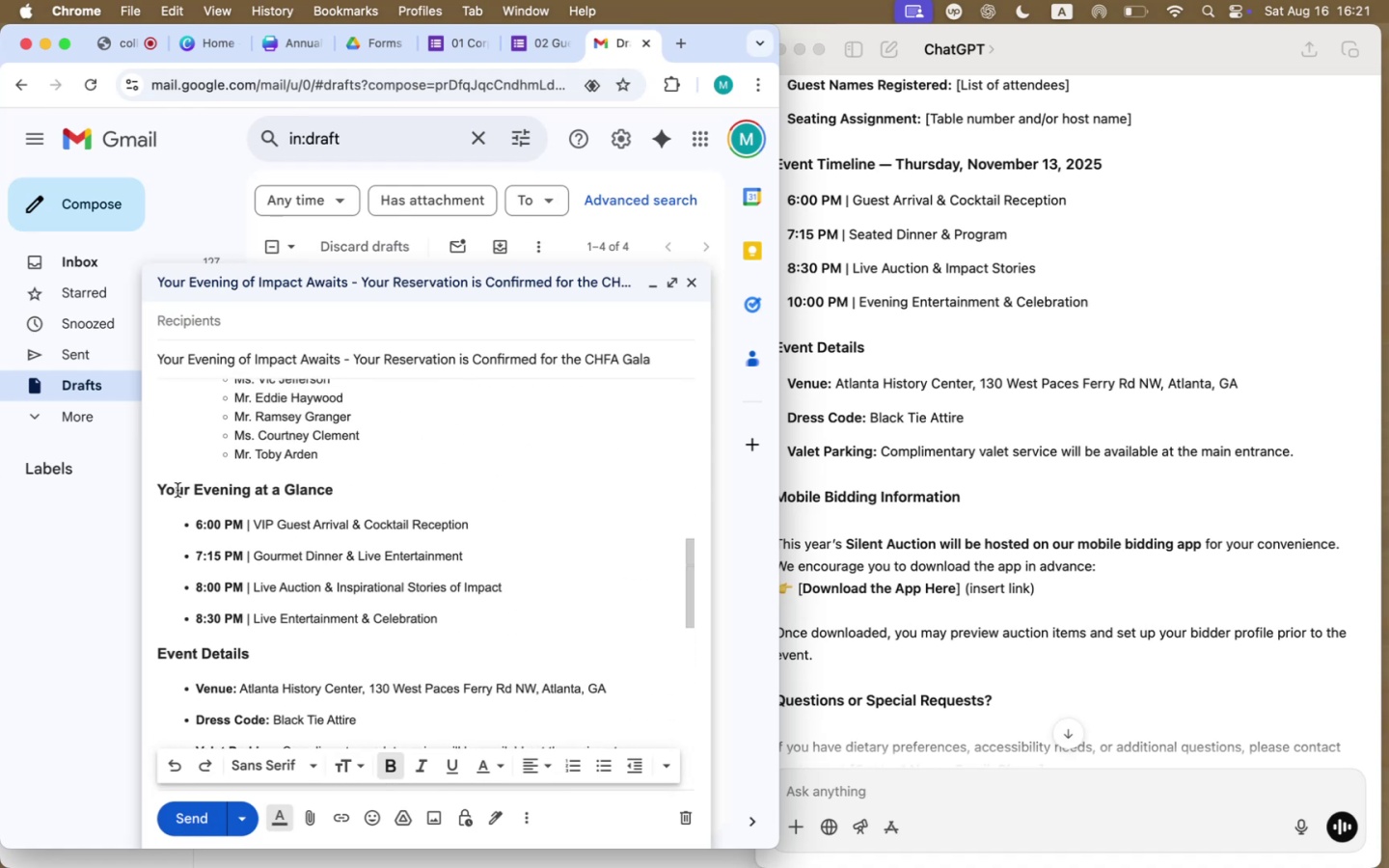 
left_click_drag(start_coordinate=[160, 489], to_coordinate=[528, 718])
 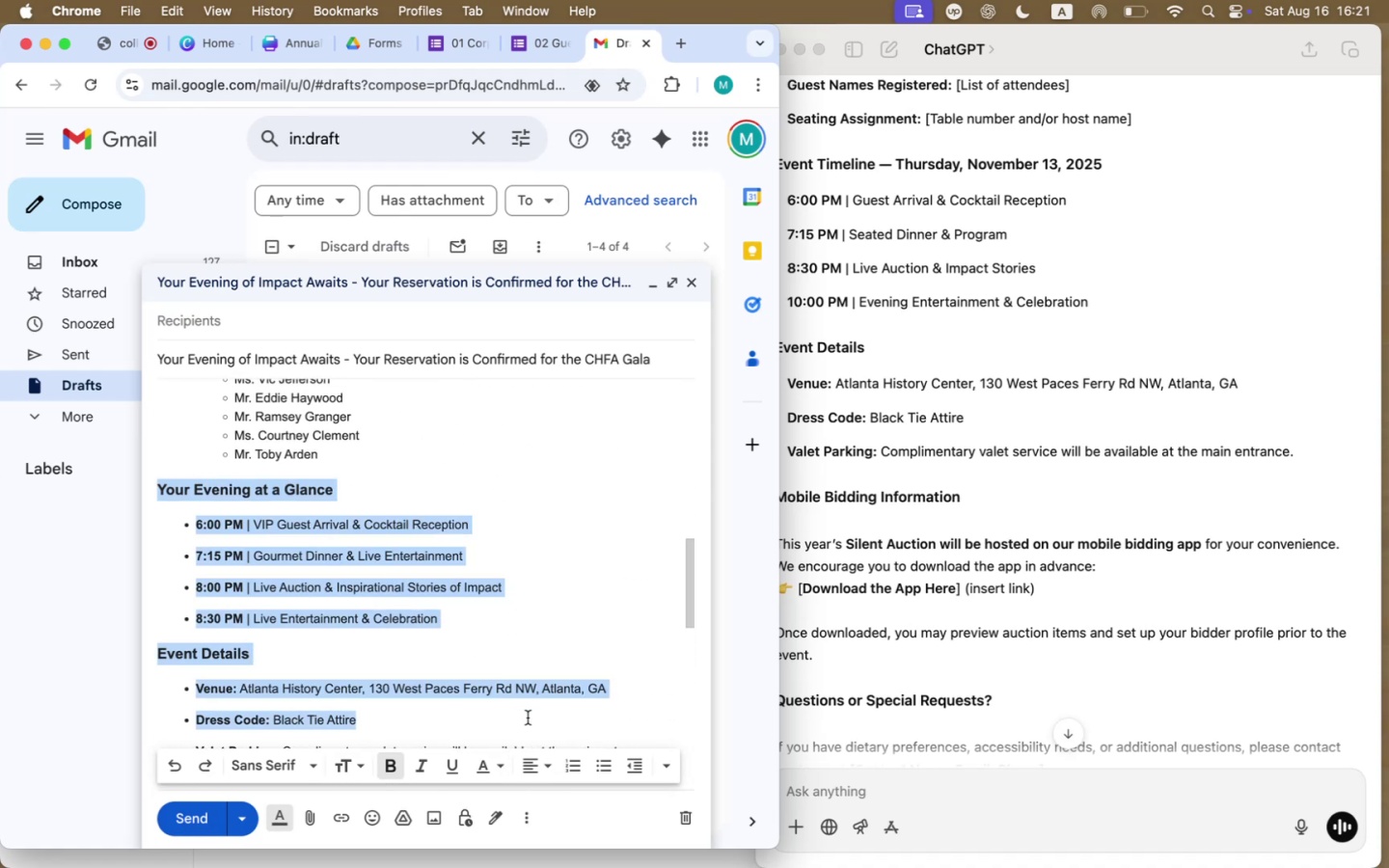 
key(Backspace)
 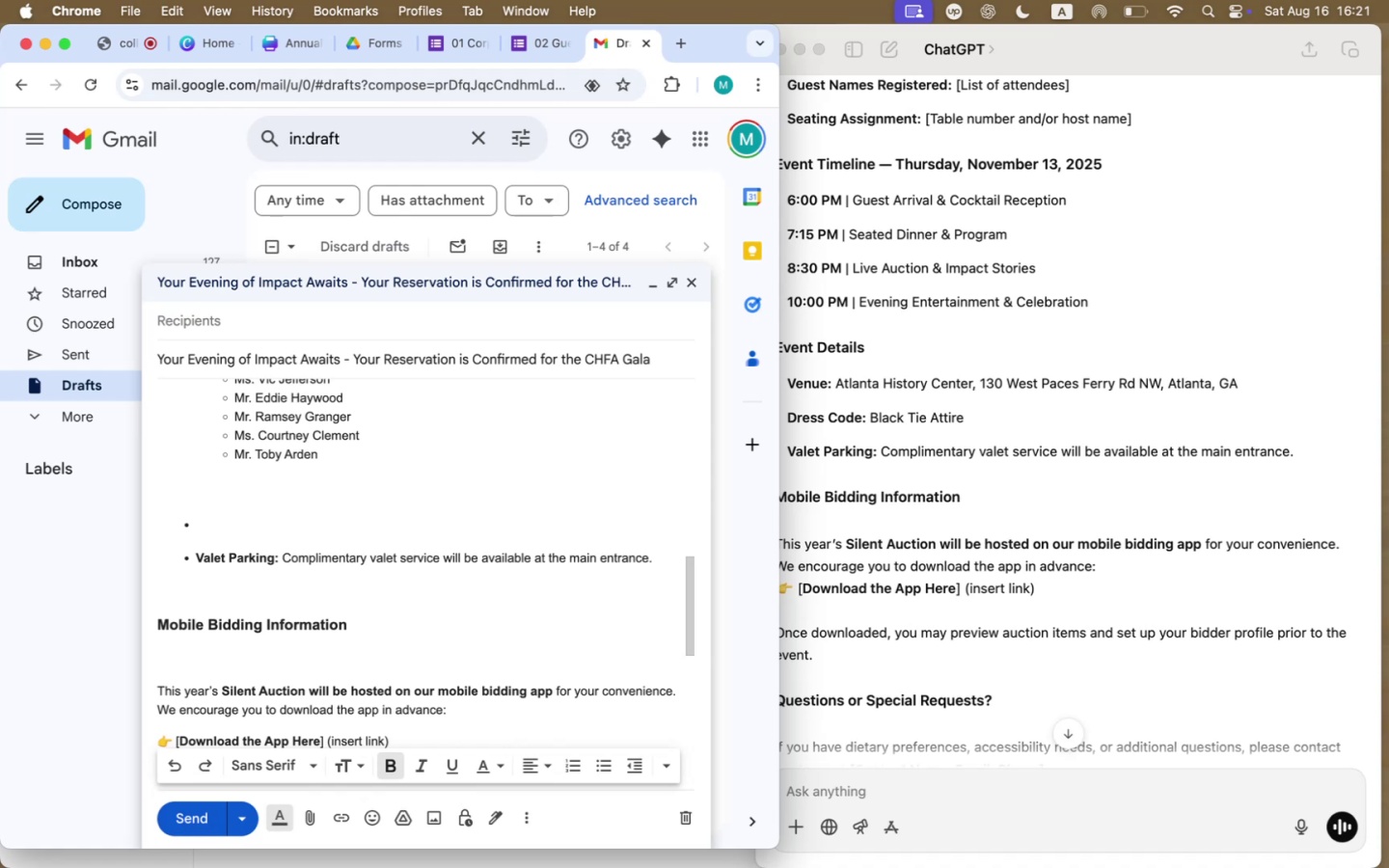 
left_click_drag(start_coordinate=[666, 558], to_coordinate=[165, 512])
 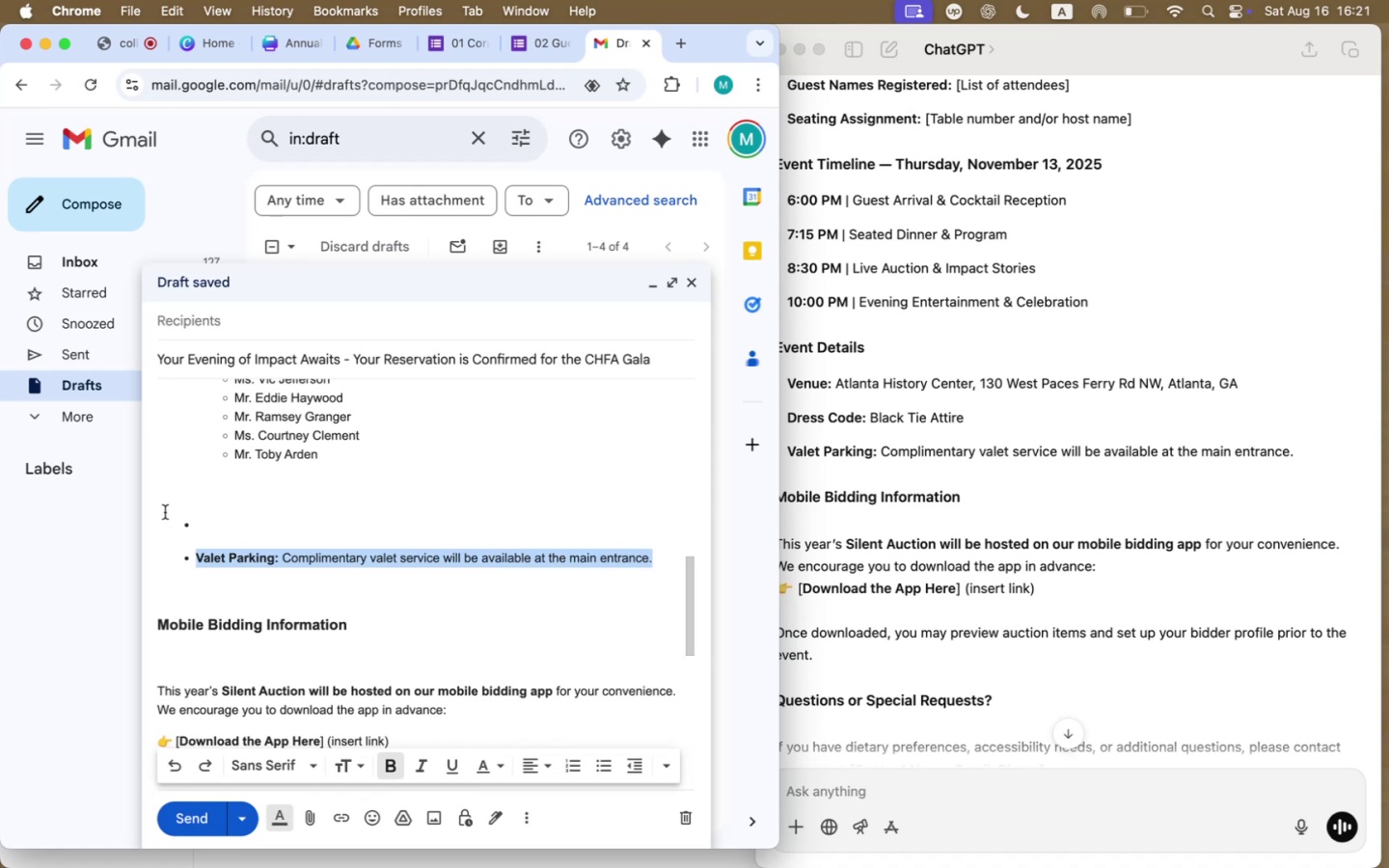 
key(Backspace)
 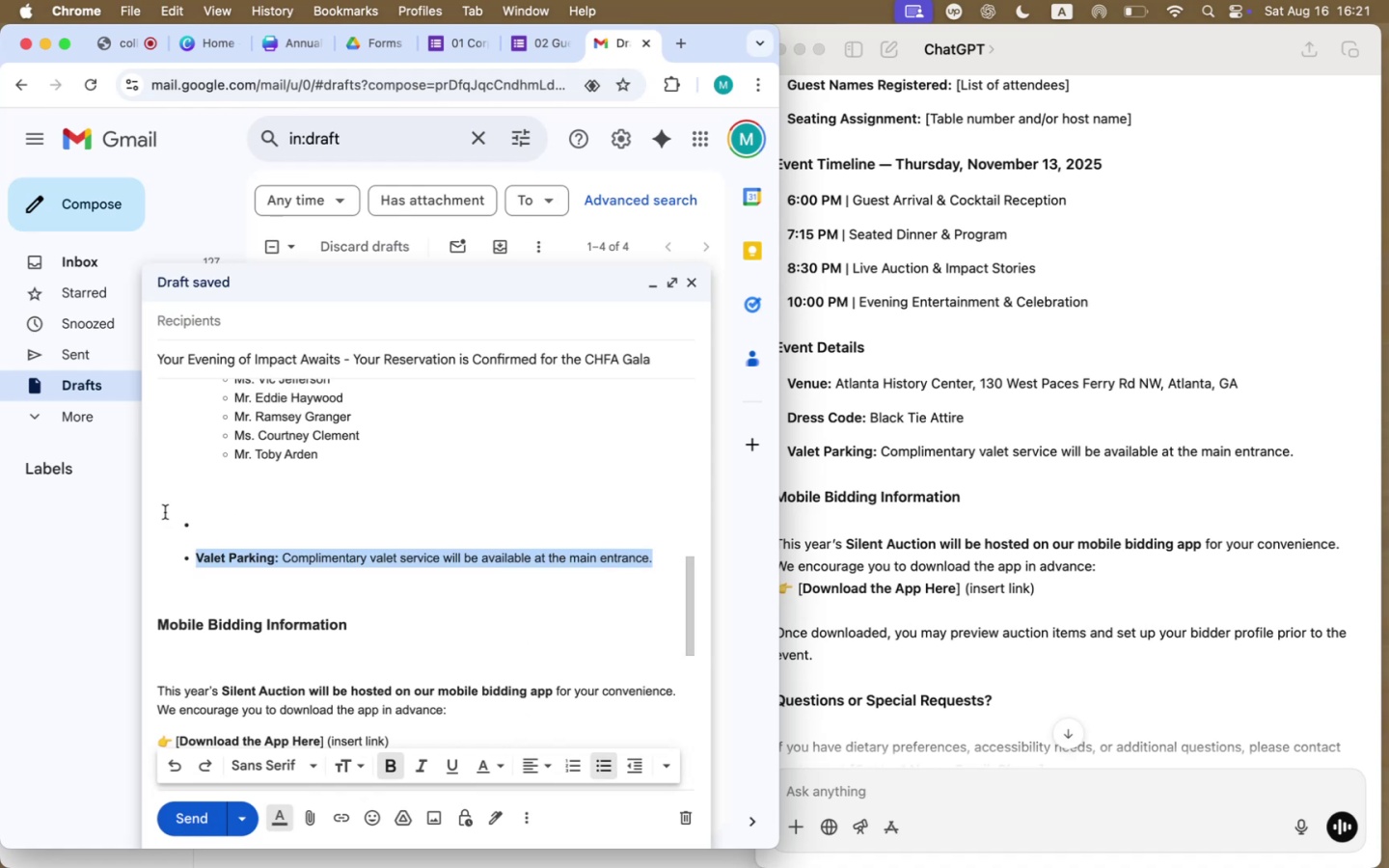 
key(Backspace)
 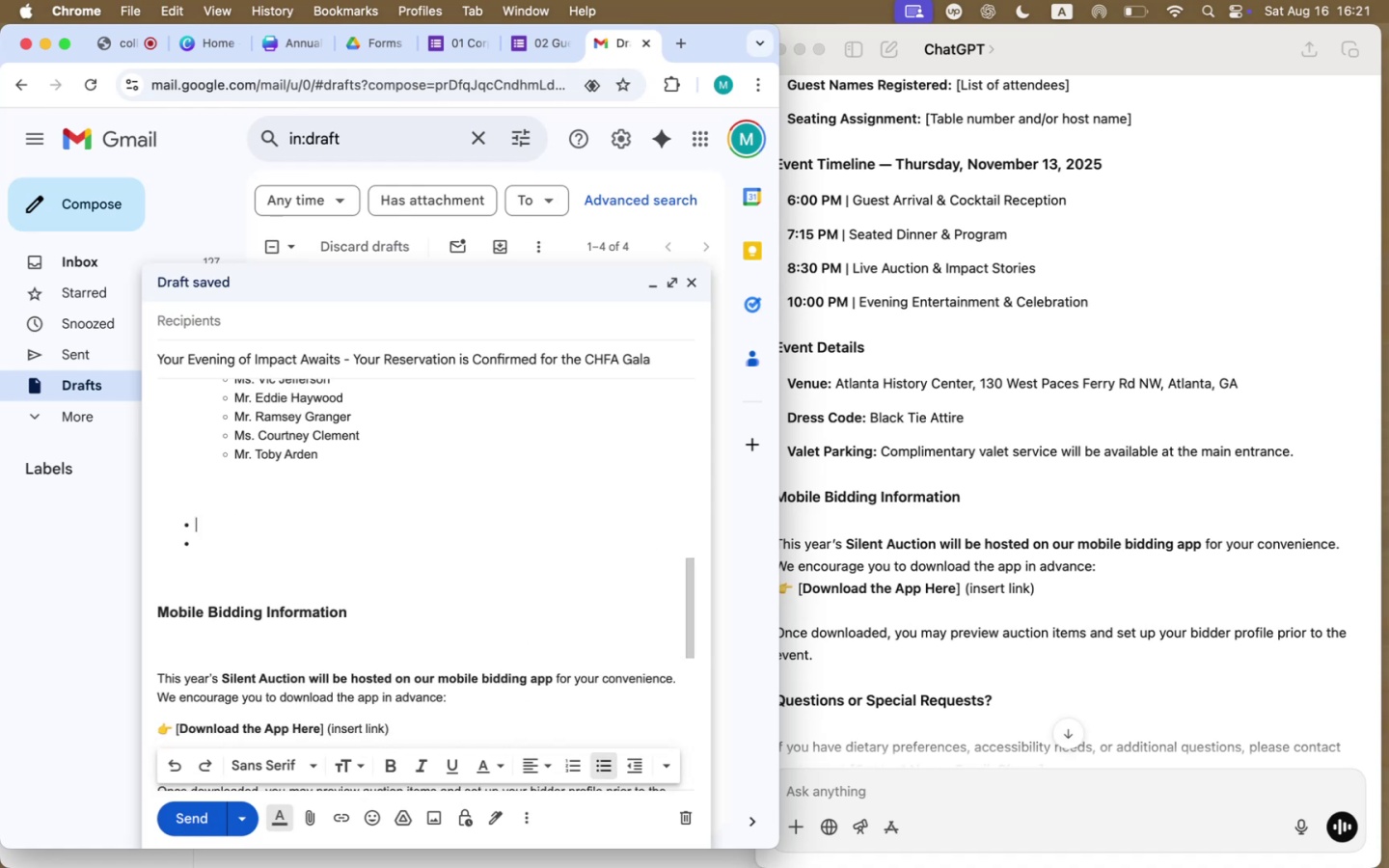 
key(ArrowDown)
 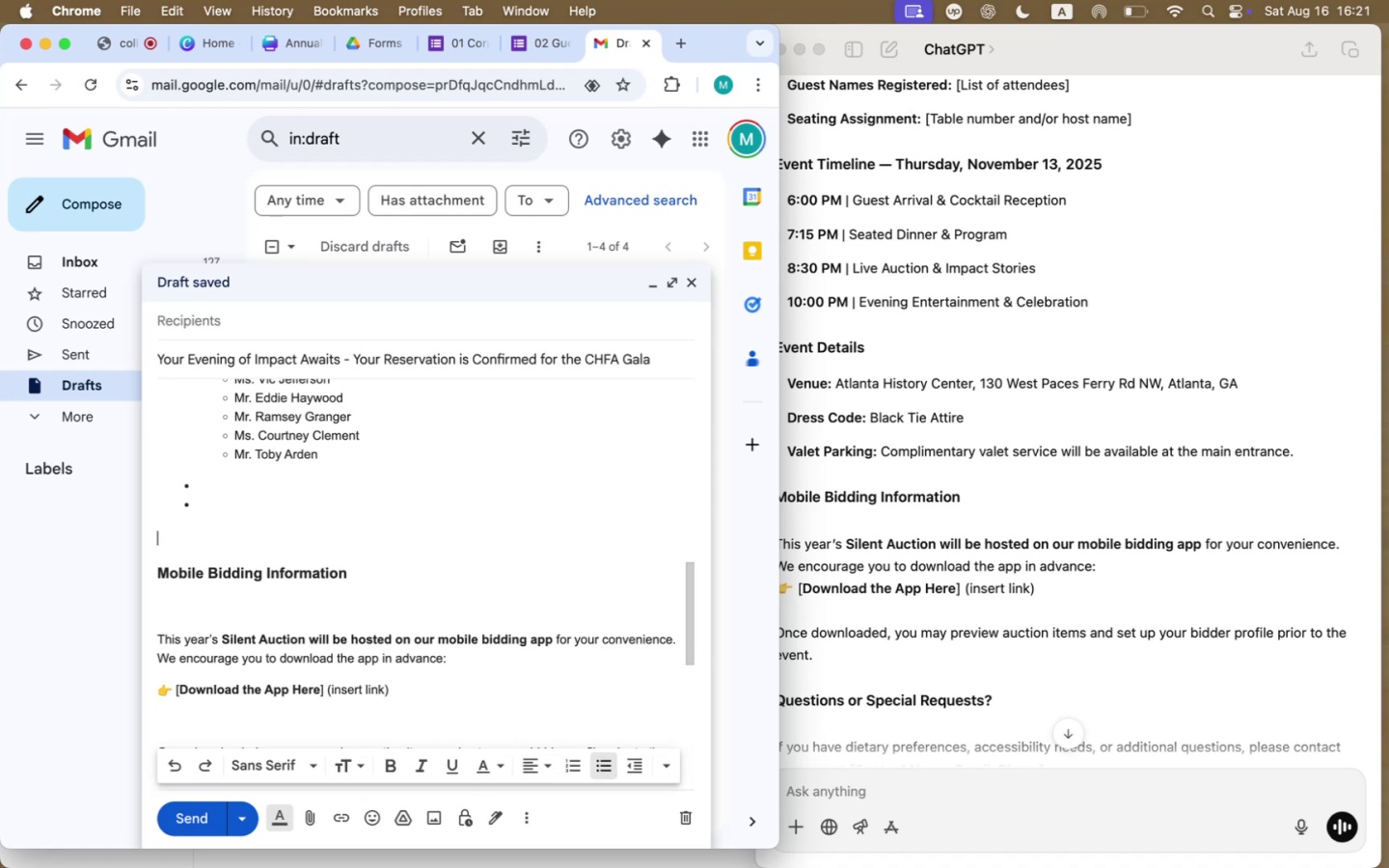 
key(Backspace)
 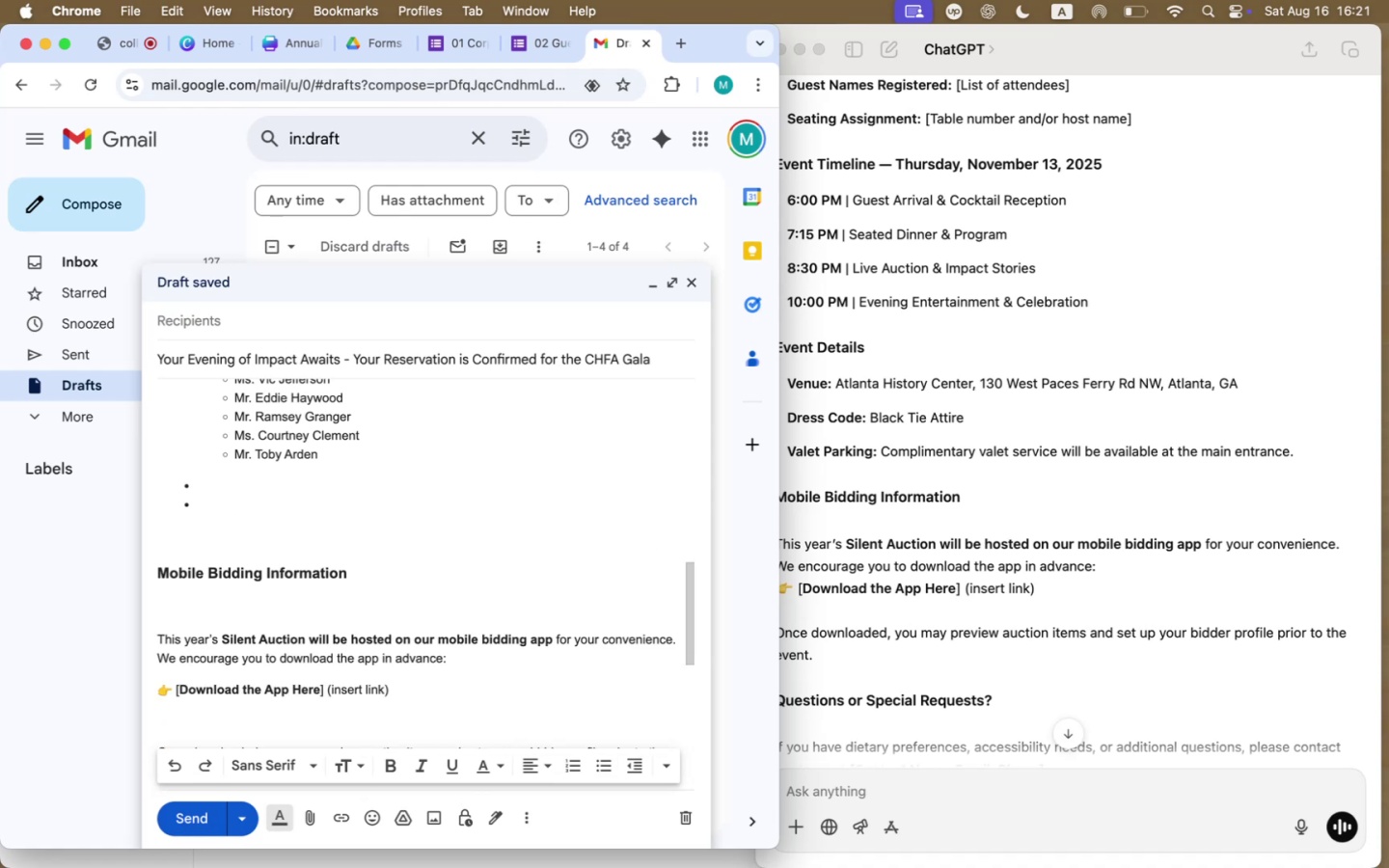 
key(Backspace)
 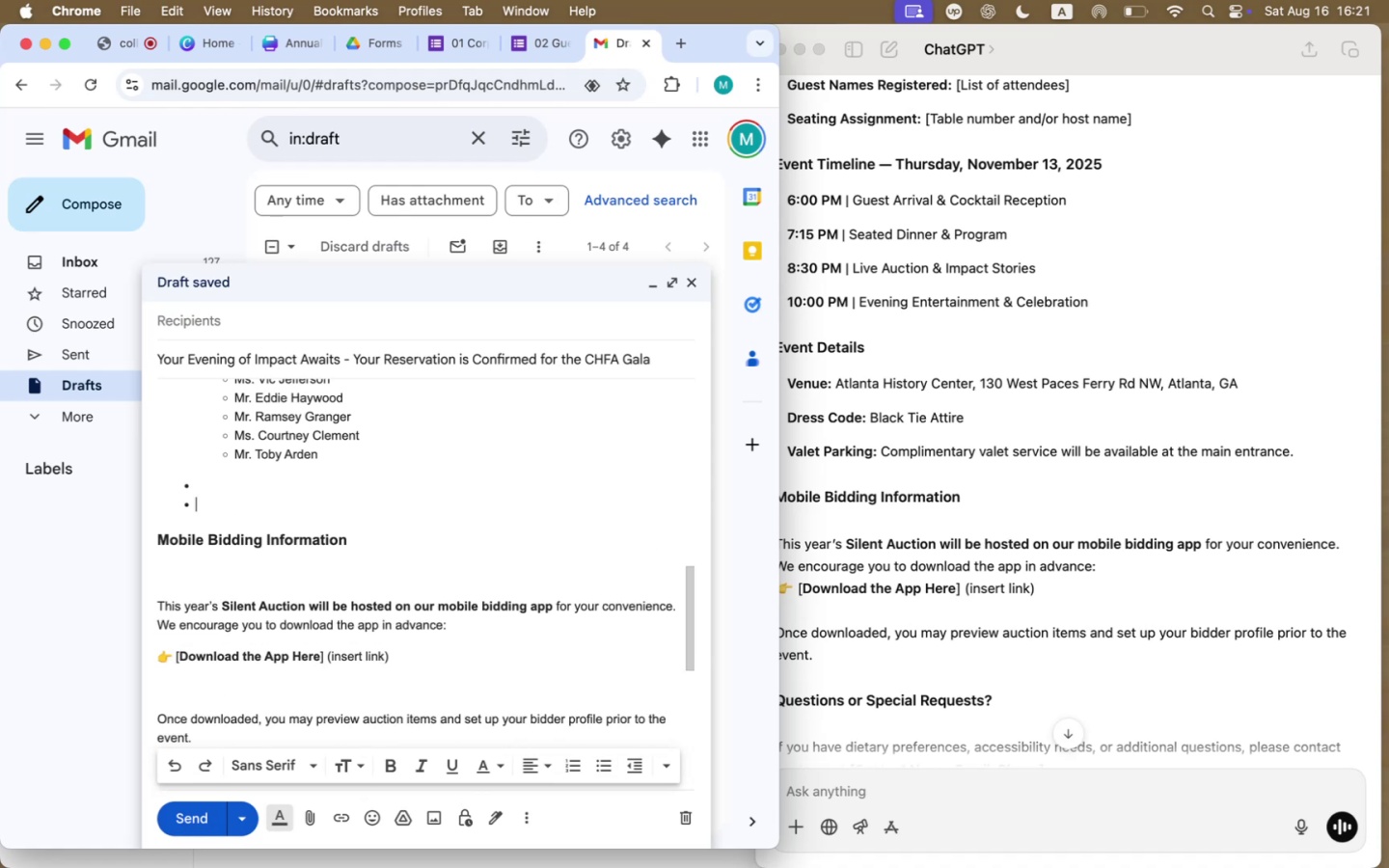 
key(Backspace)
 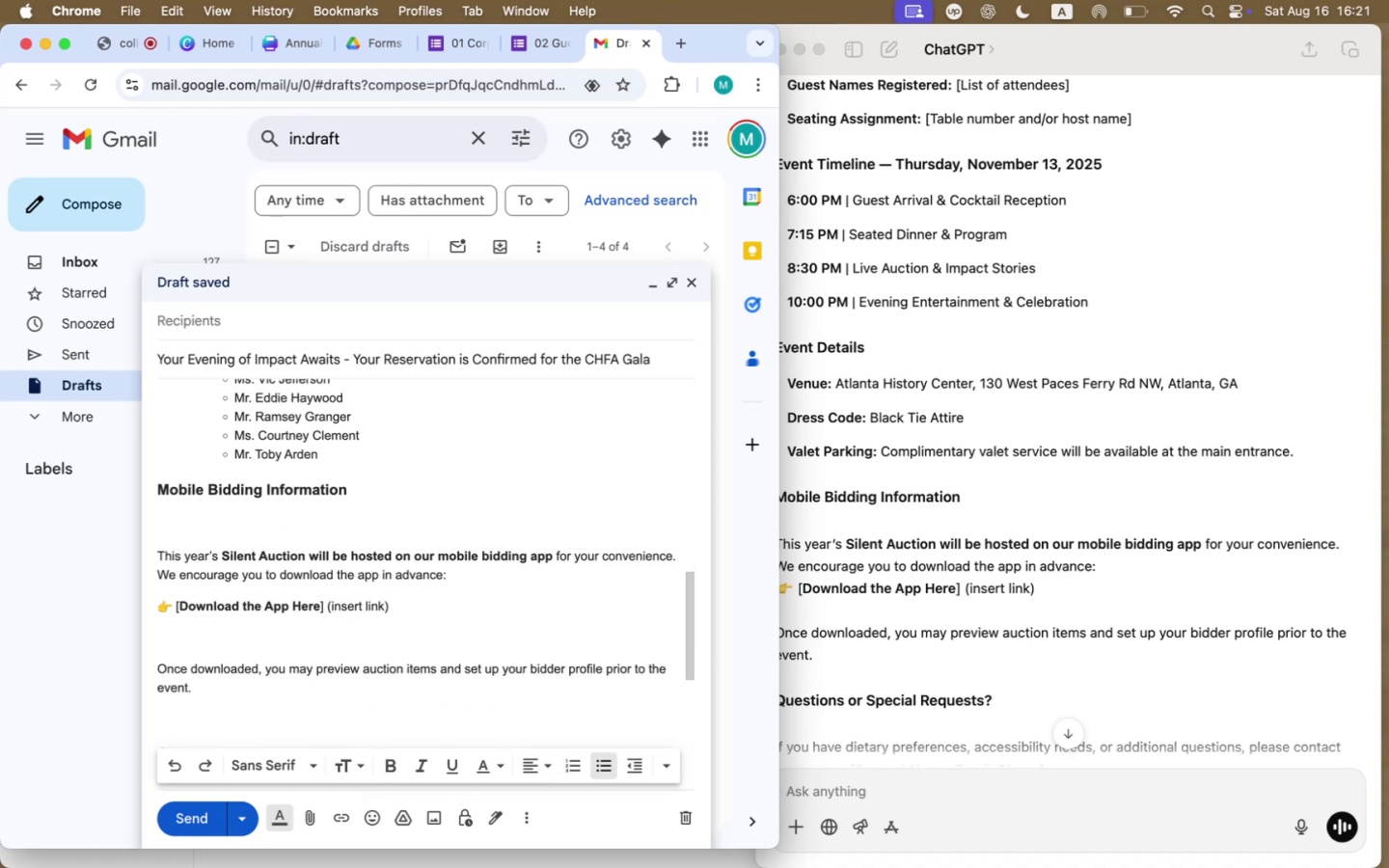 
left_click([168, 534])
 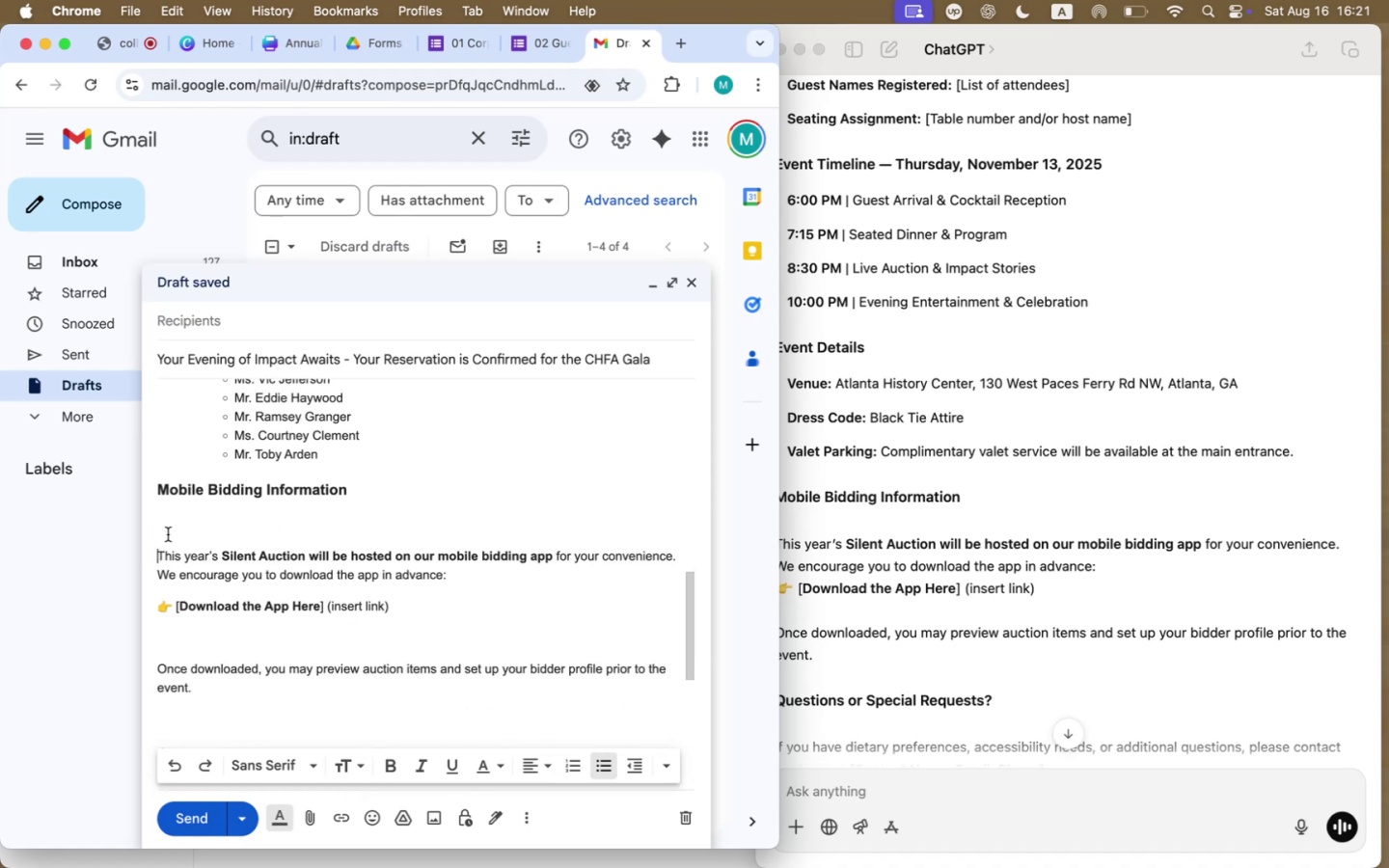 
key(Backspace)
 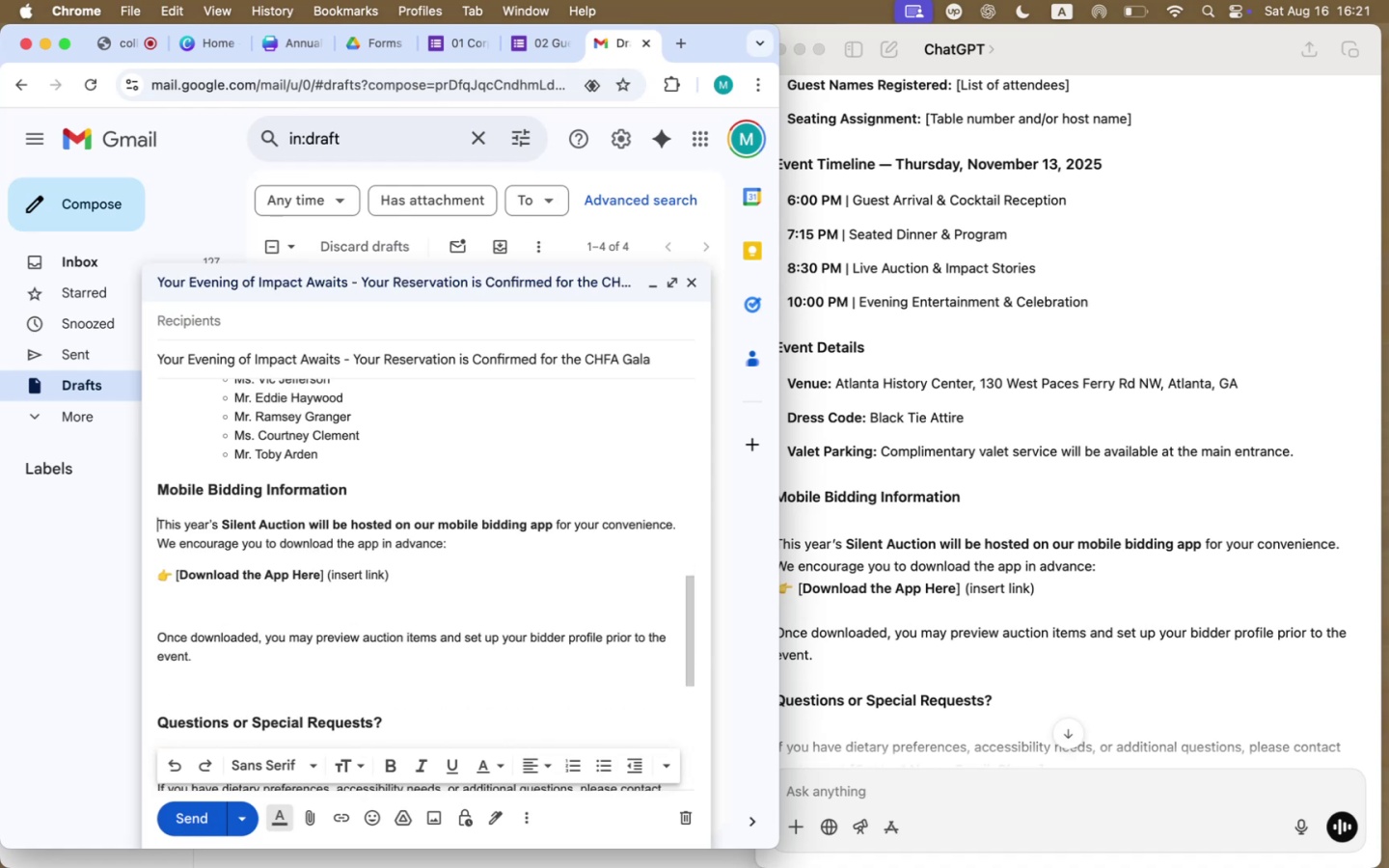 
key(ArrowDown)
 